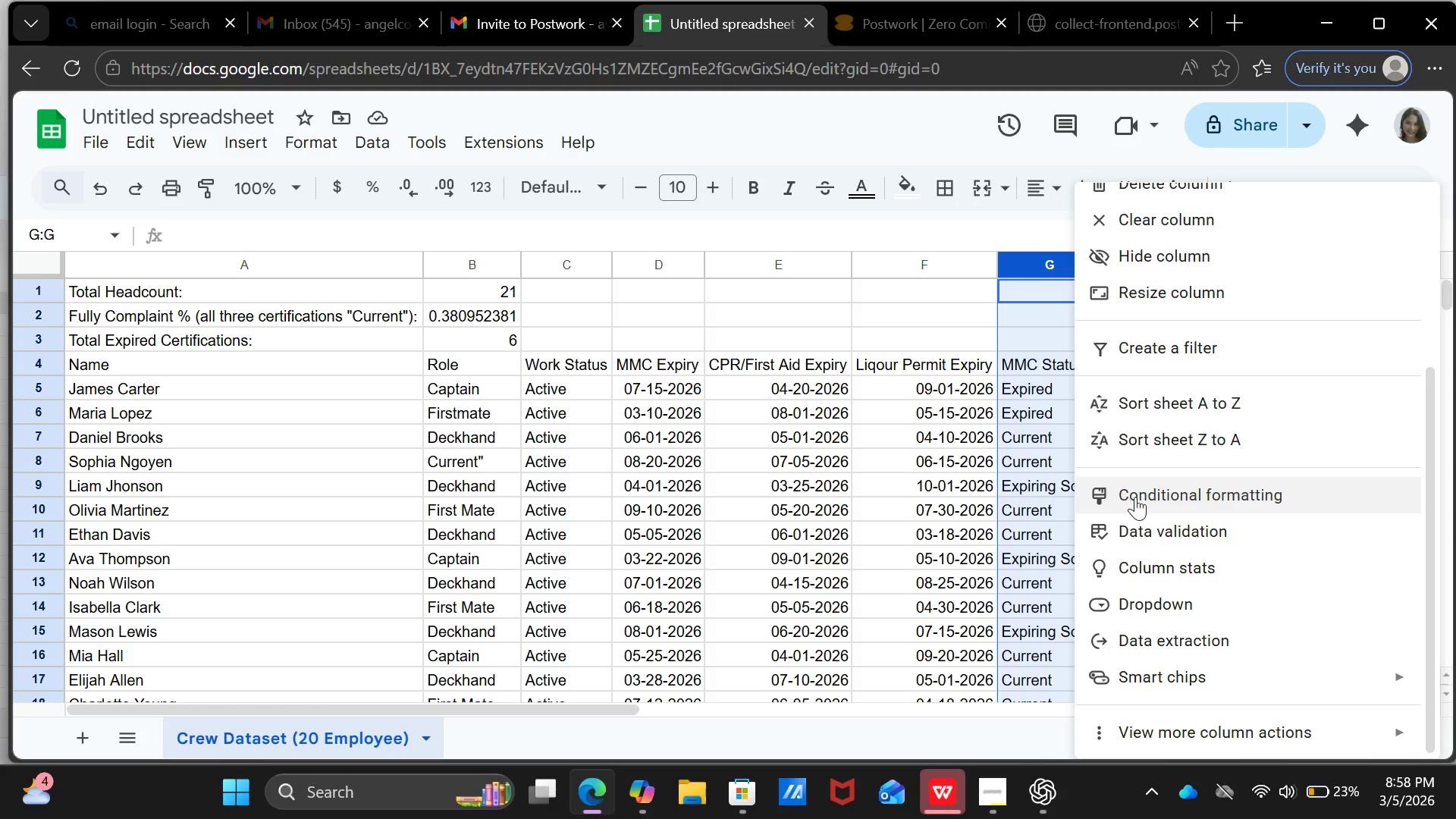 
left_click([1150, 497])
 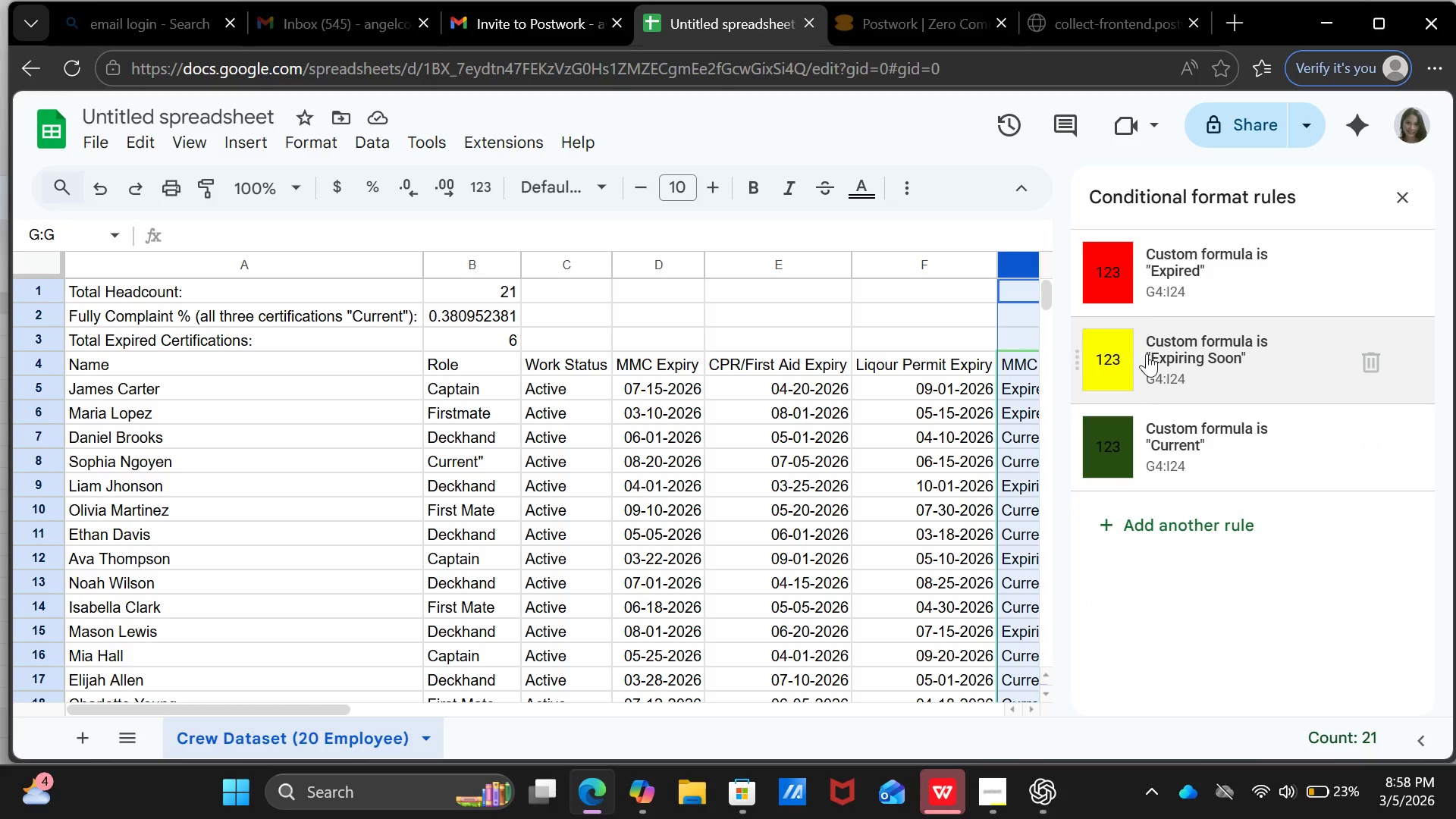 
left_click([1159, 285])
 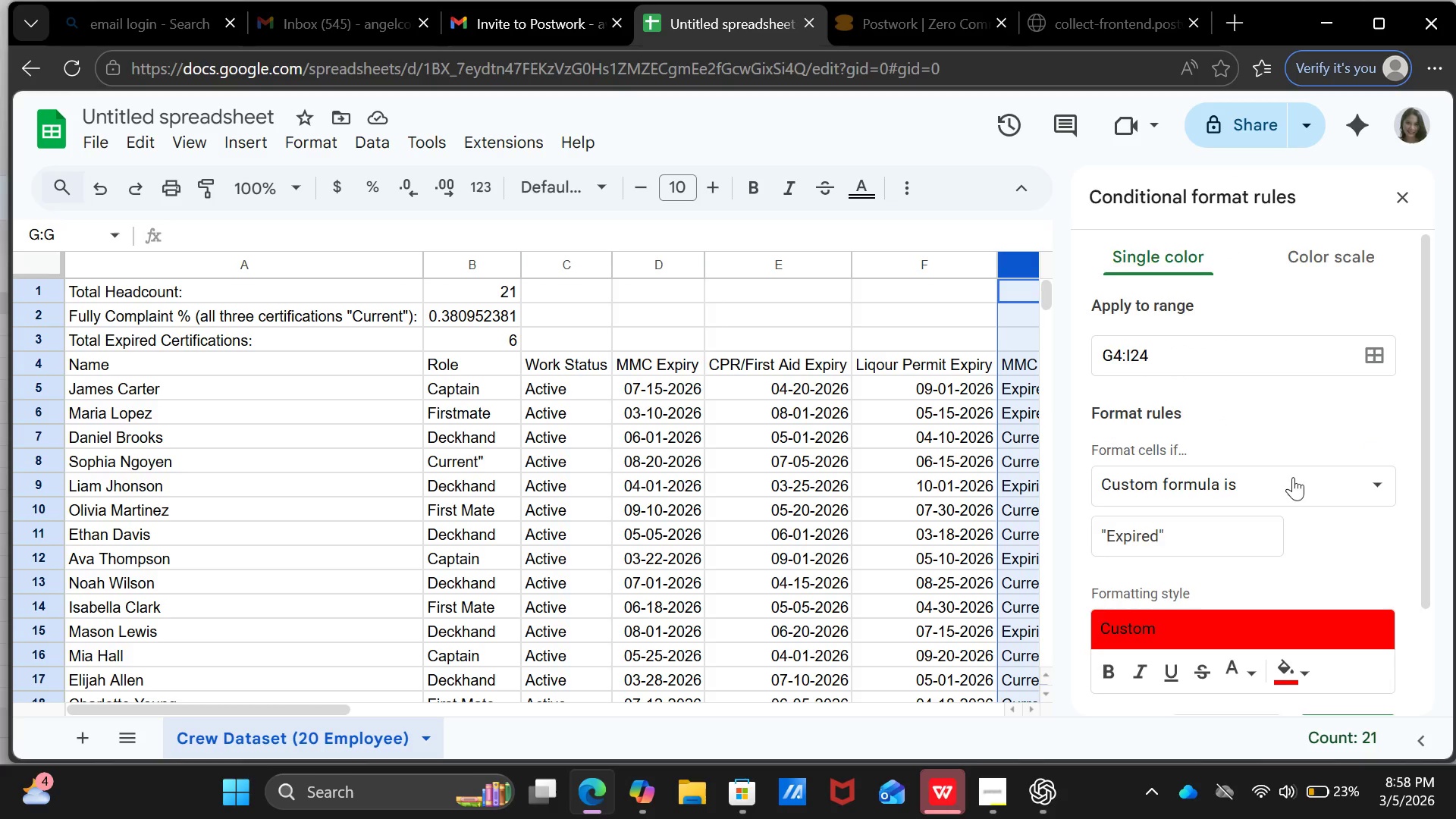 
scroll: coordinate [1294, 487], scroll_direction: down, amount: 5.0
 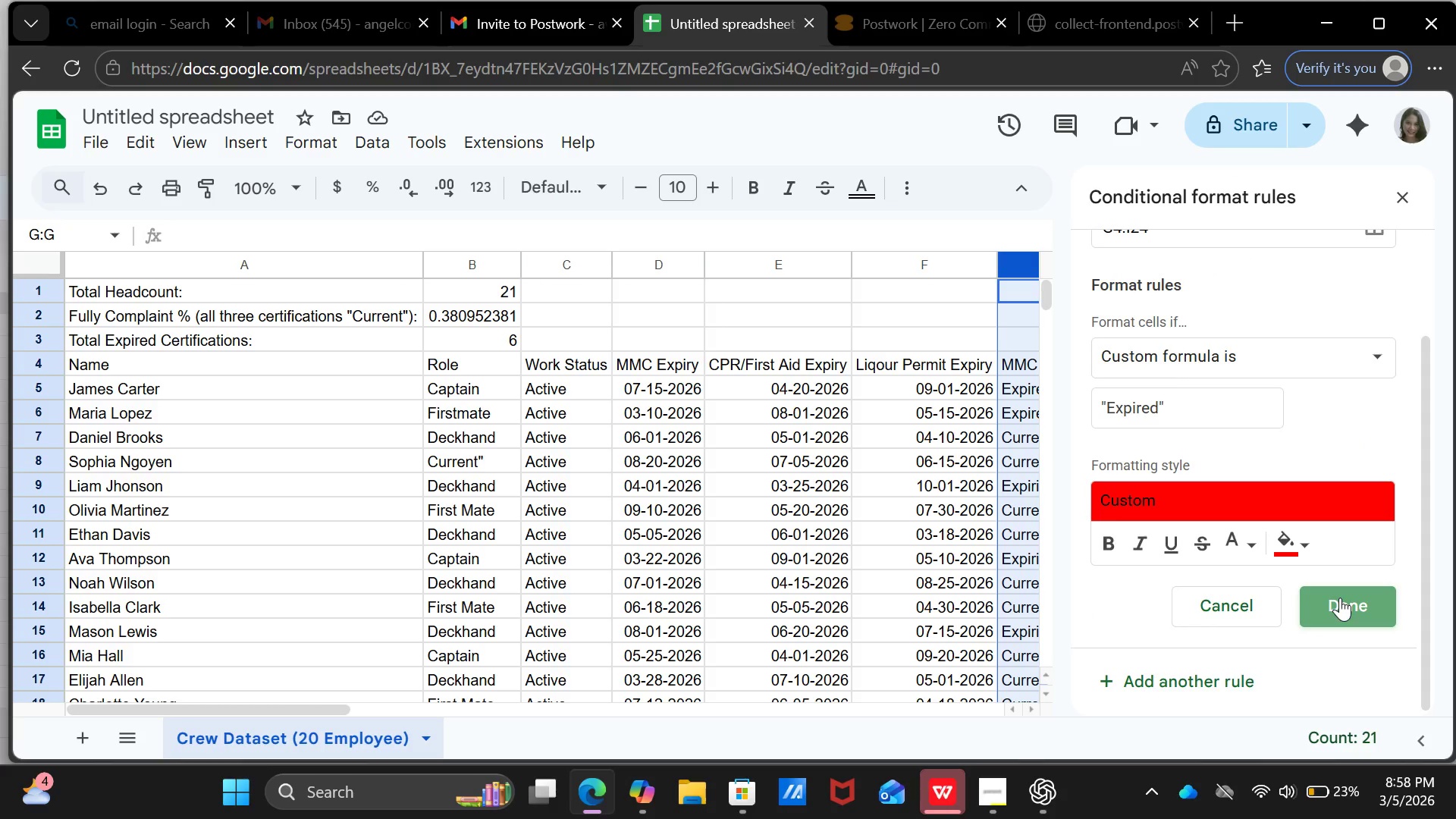 
left_click([1340, 598])
 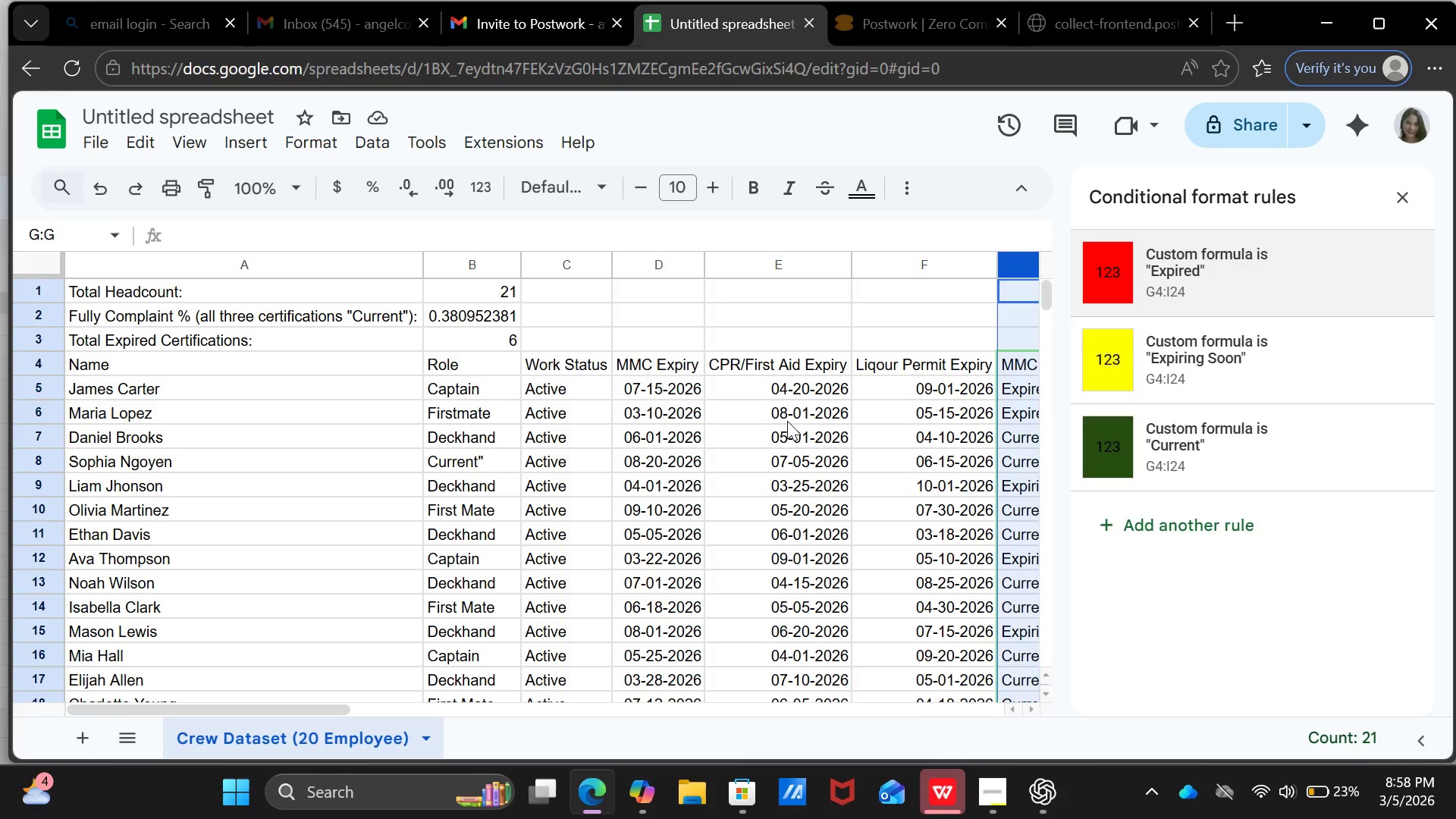 
left_click([787, 421])
 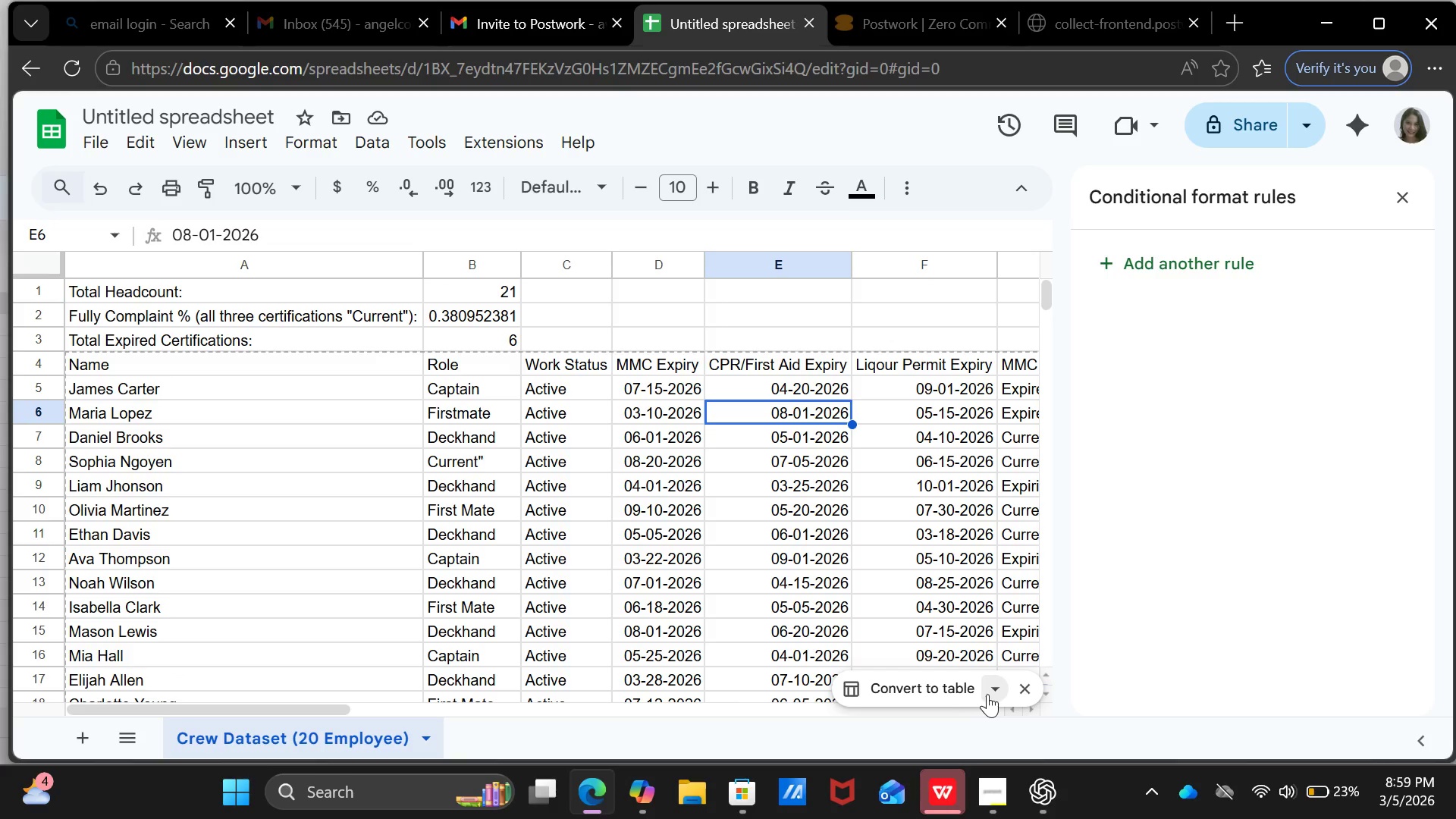 
left_click([997, 693])
 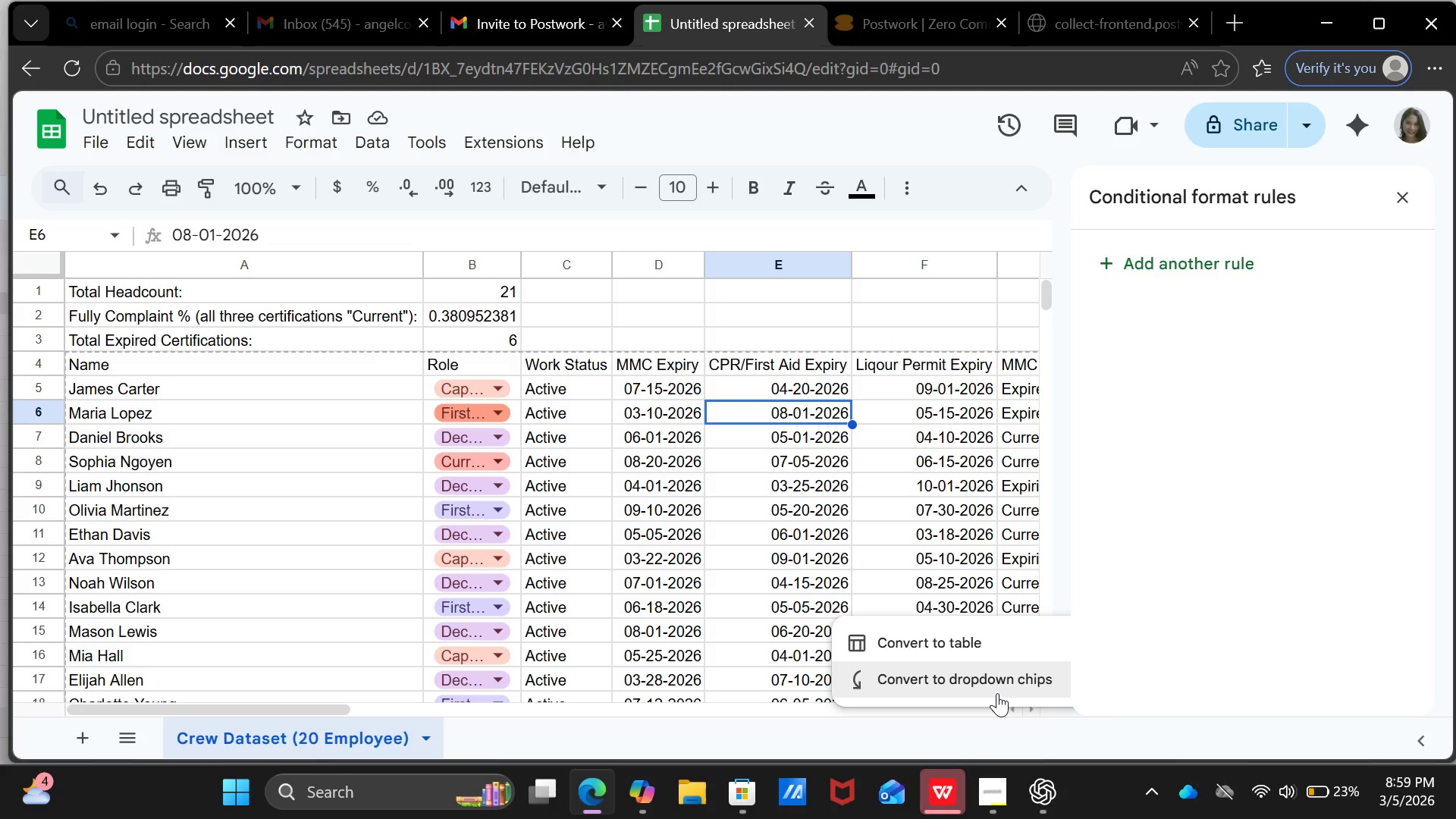 
wait(8.5)
 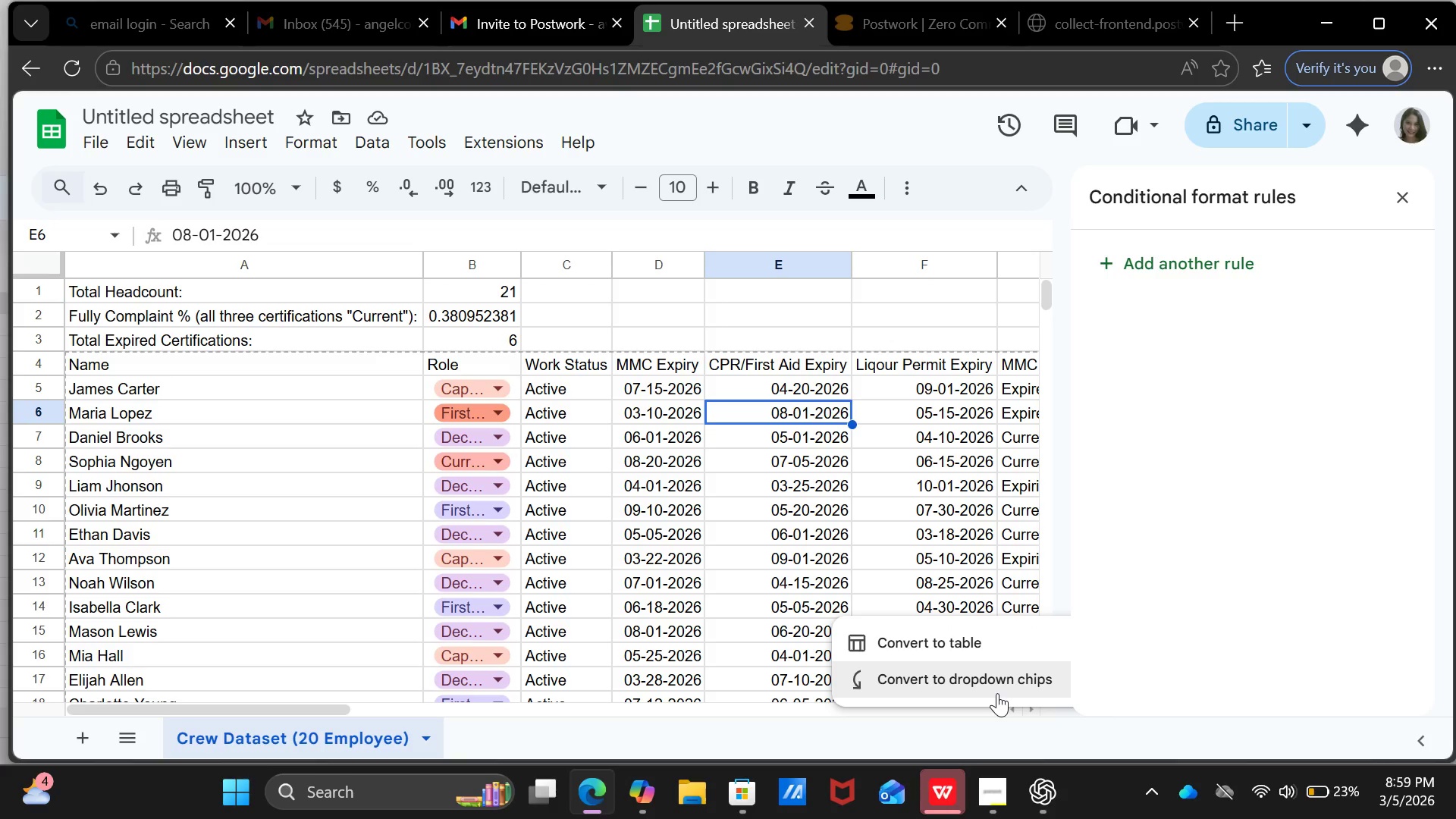 
left_click([1168, 448])
 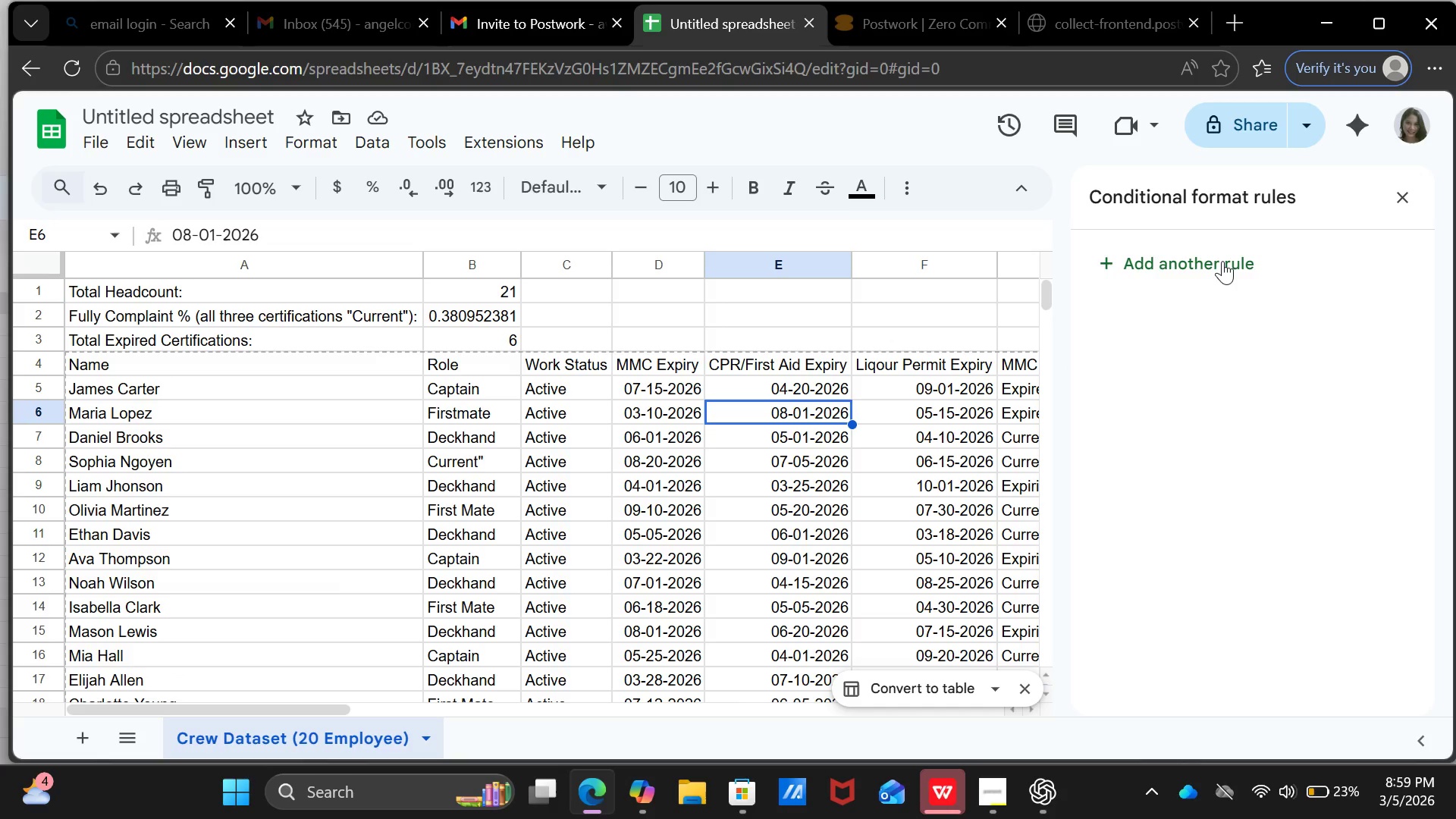 
left_click([1200, 186])
 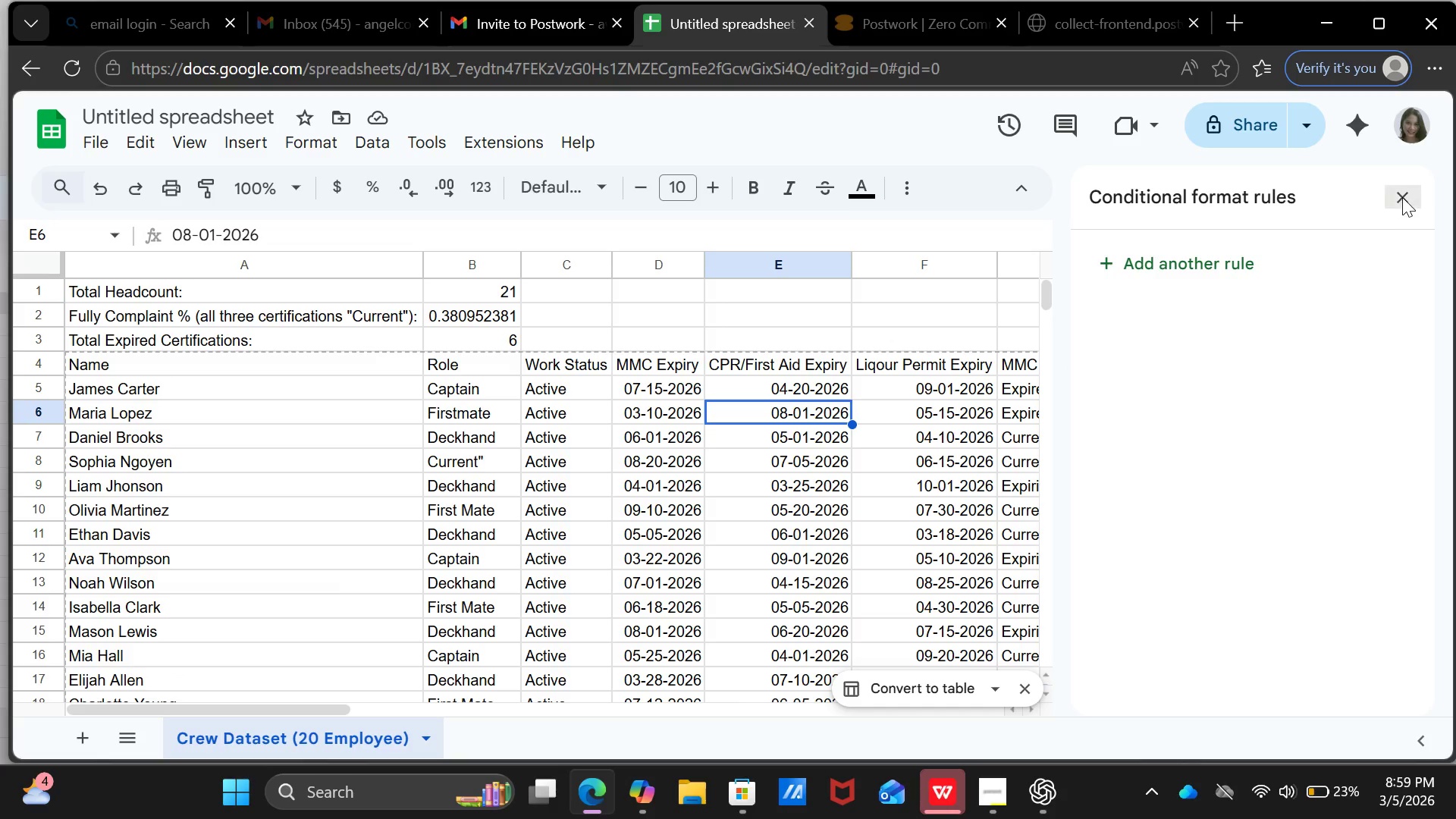 
left_click([1402, 197])
 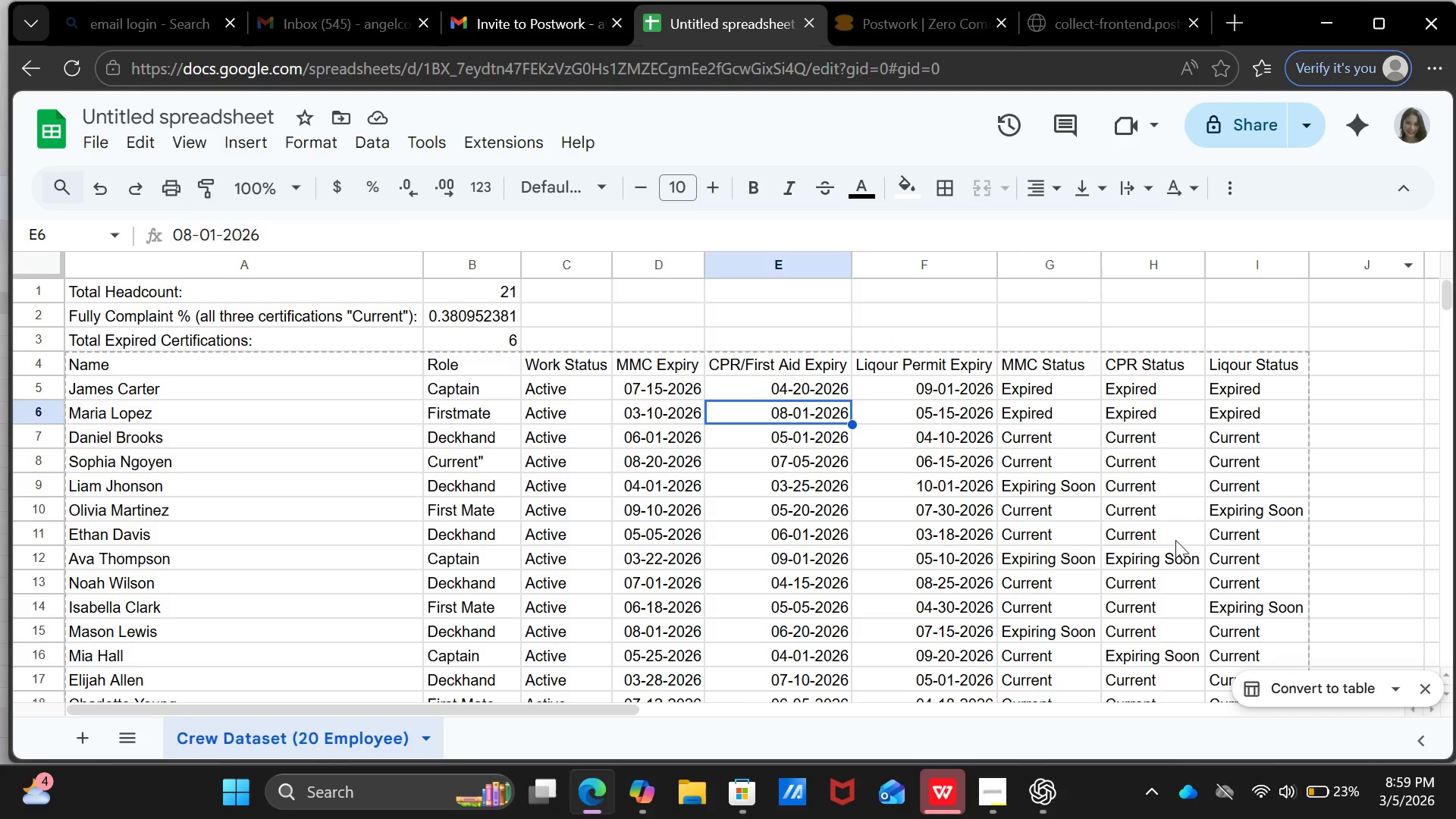 
left_click([1175, 540])
 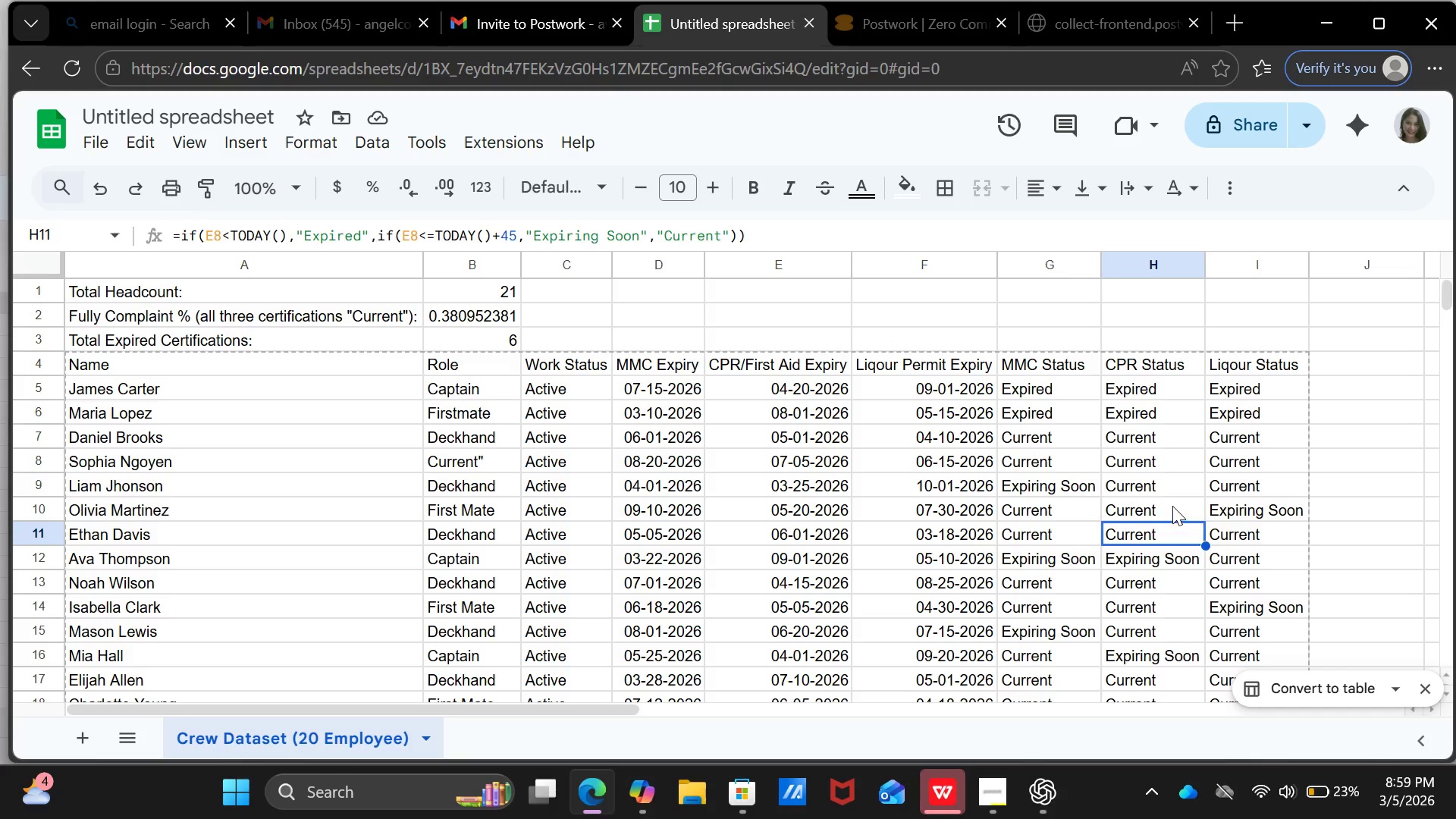 
left_click([1172, 506])
 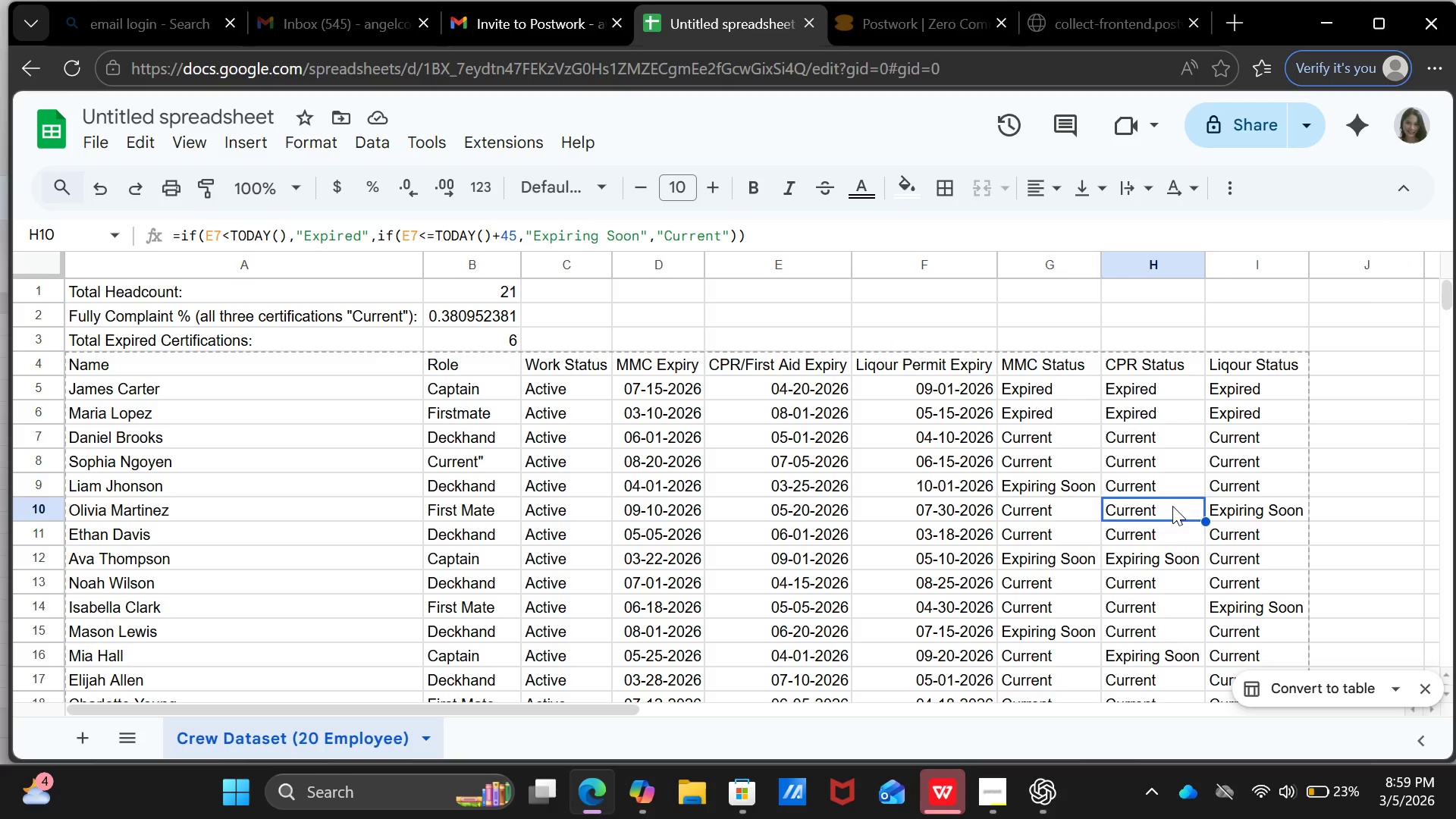 
right_click([1172, 506])
 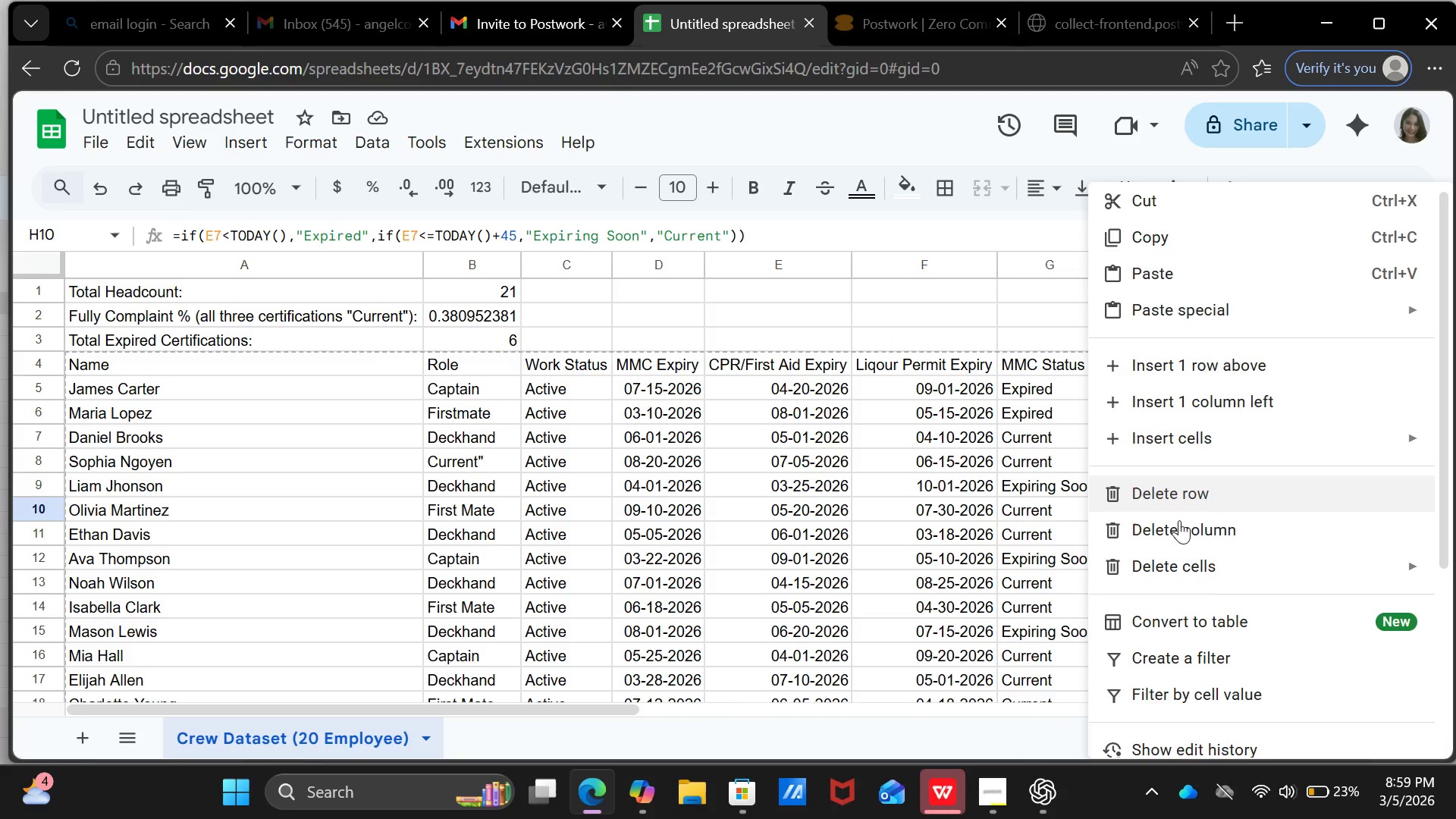 
scroll: coordinate [1205, 652], scroll_direction: down, amount: 5.0
 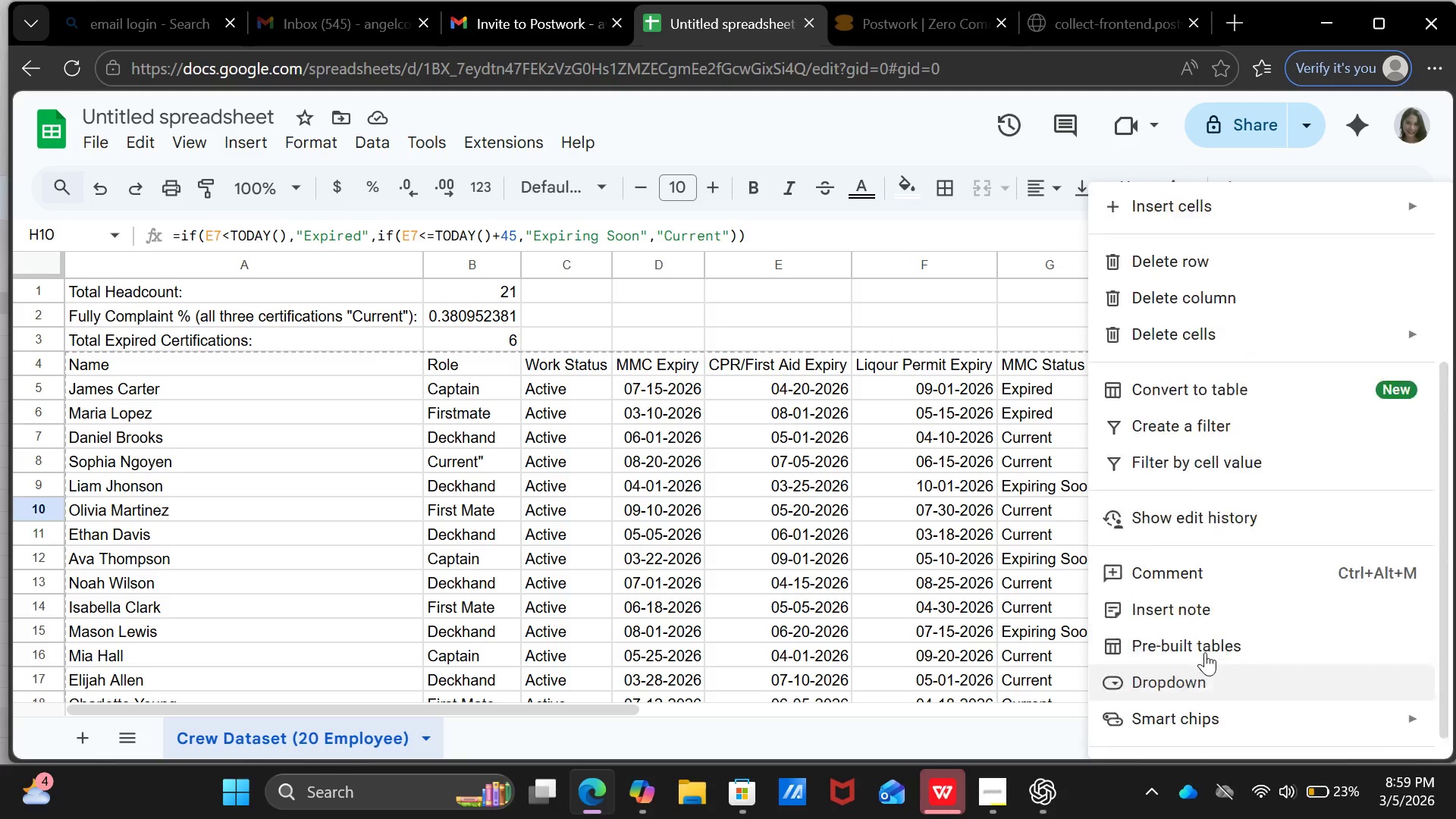 
scroll: coordinate [1205, 652], scroll_direction: up, amount: 4.0
 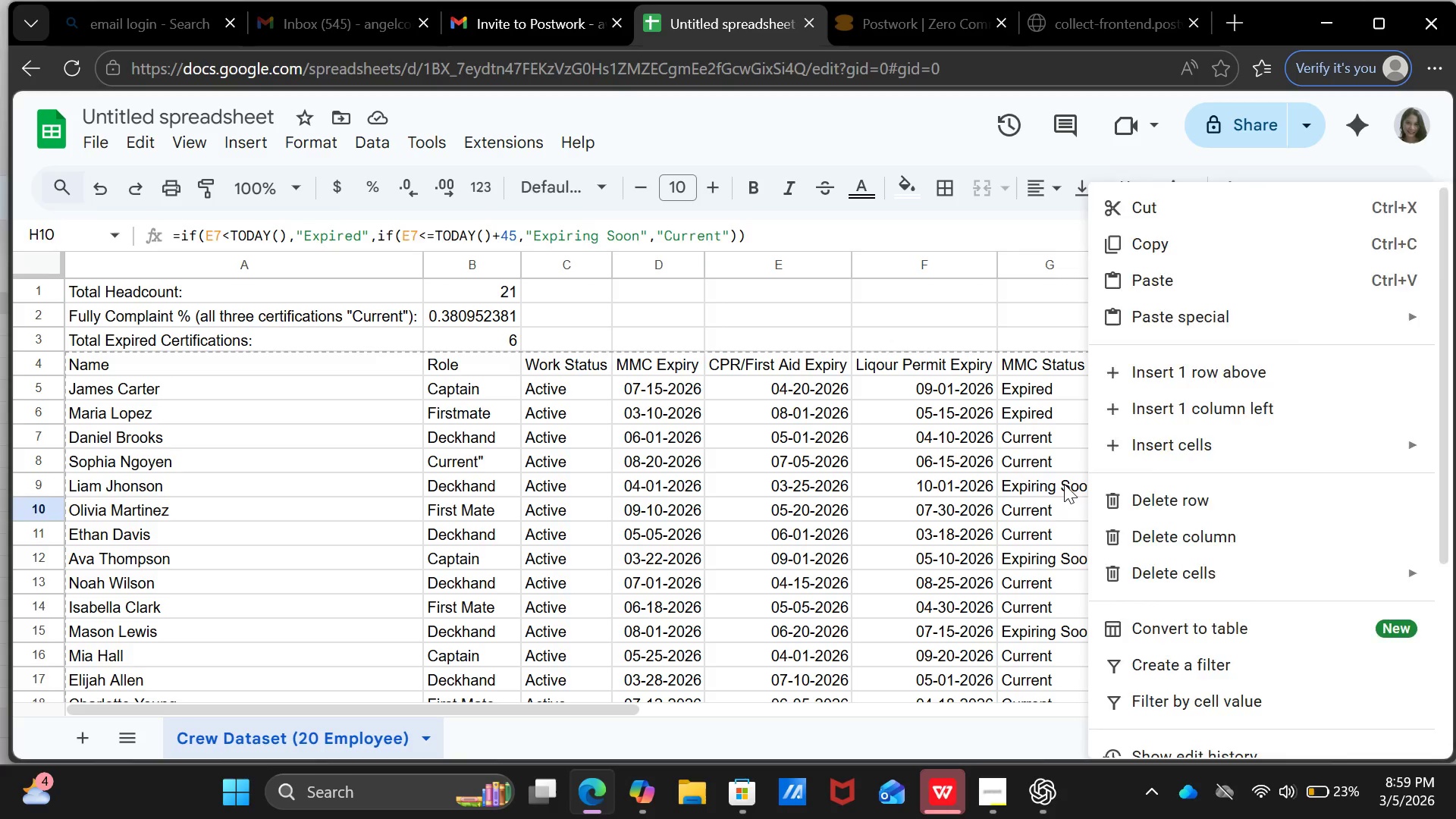 
left_click([1064, 484])
 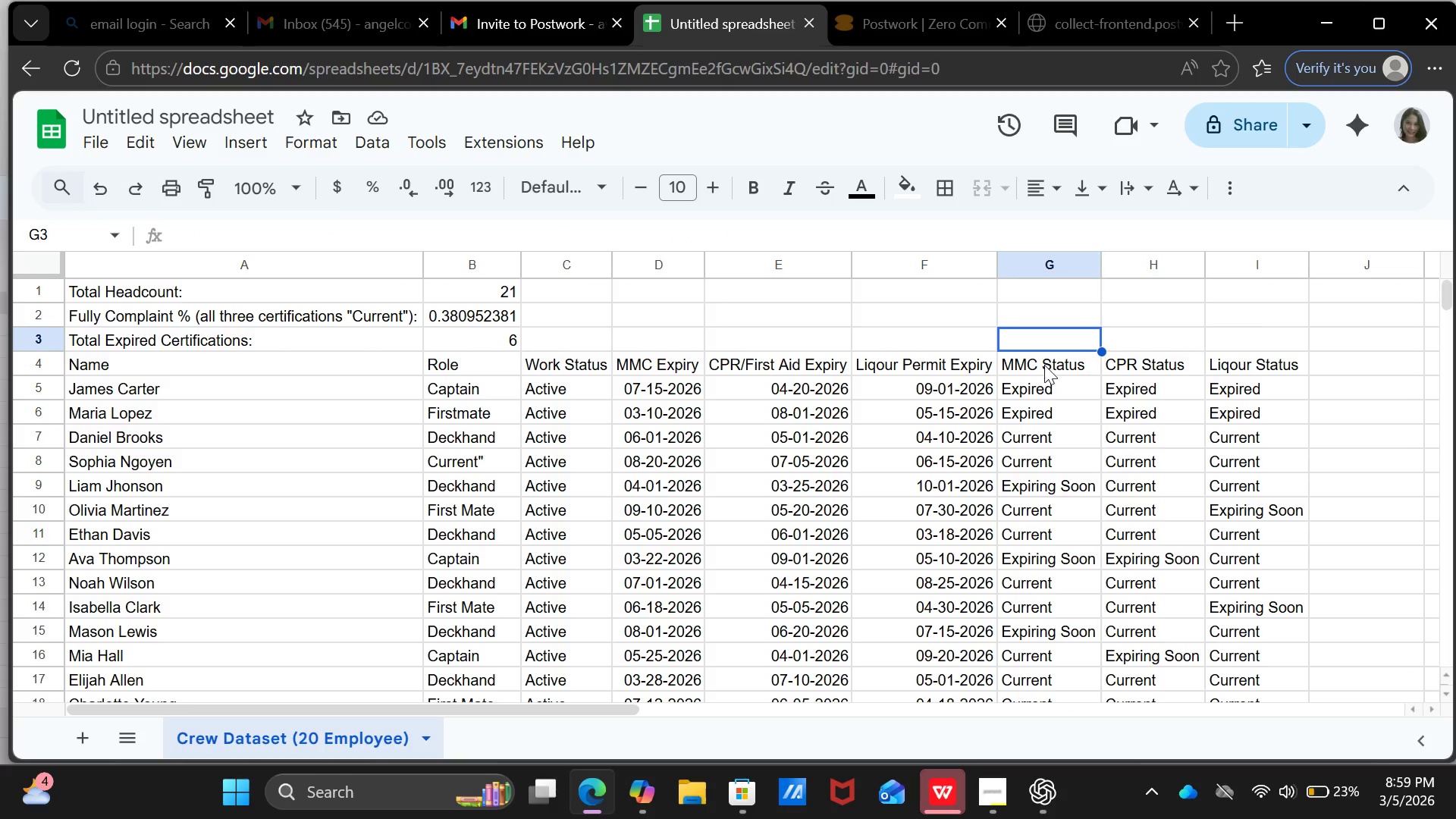 
double_click([1044, 365])
 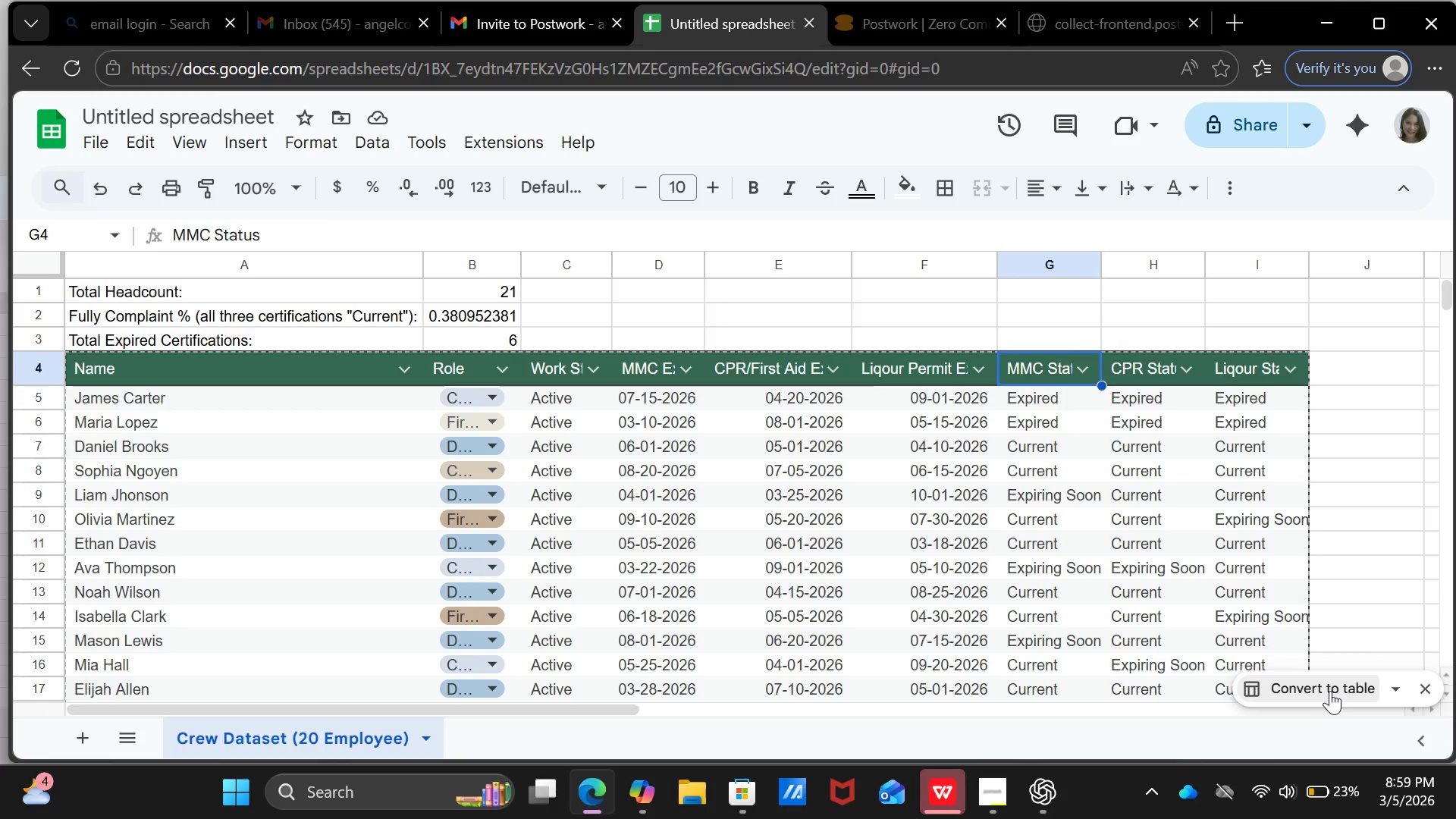 
wait(7.11)
 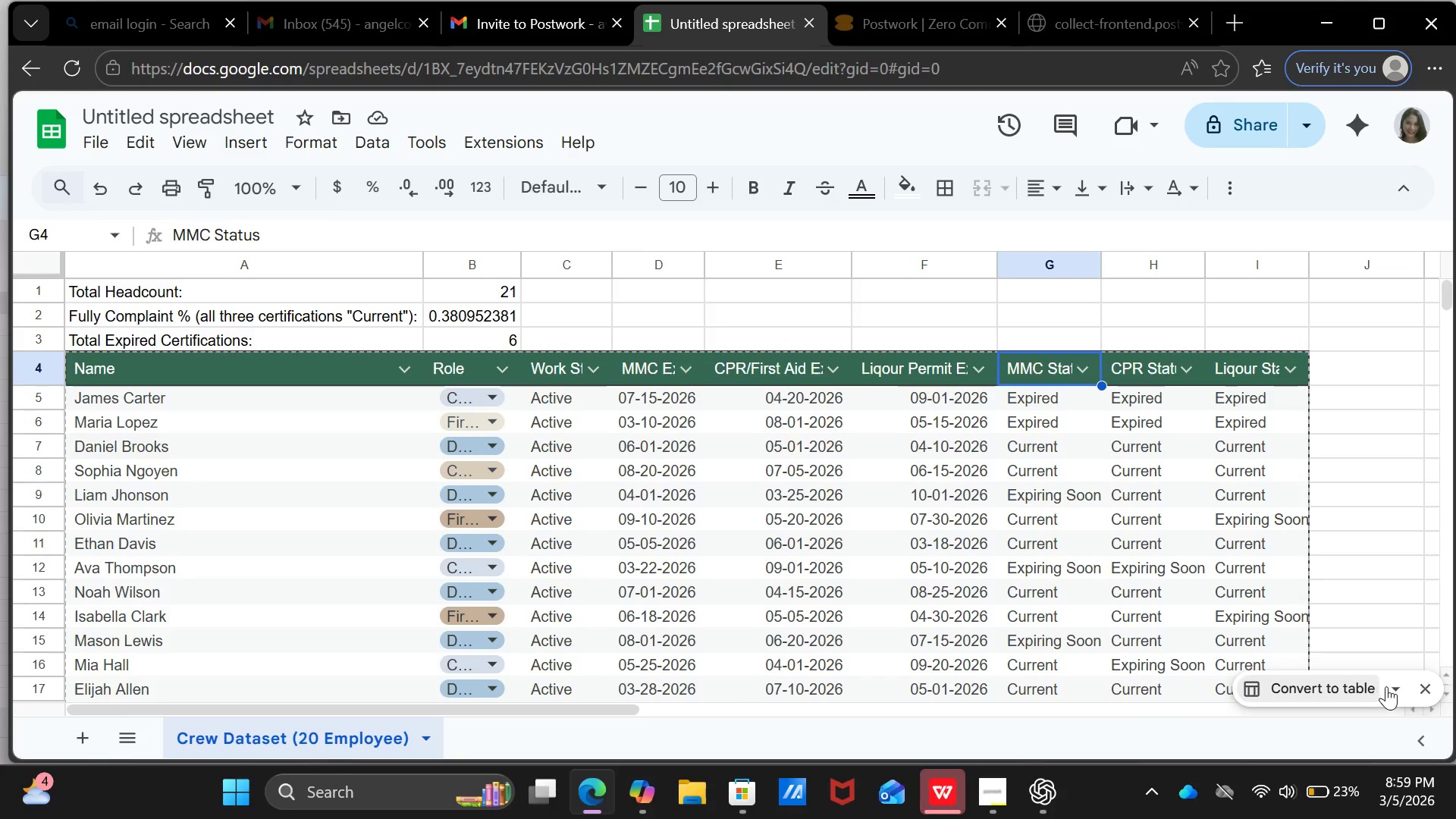 
left_click([1398, 694])
 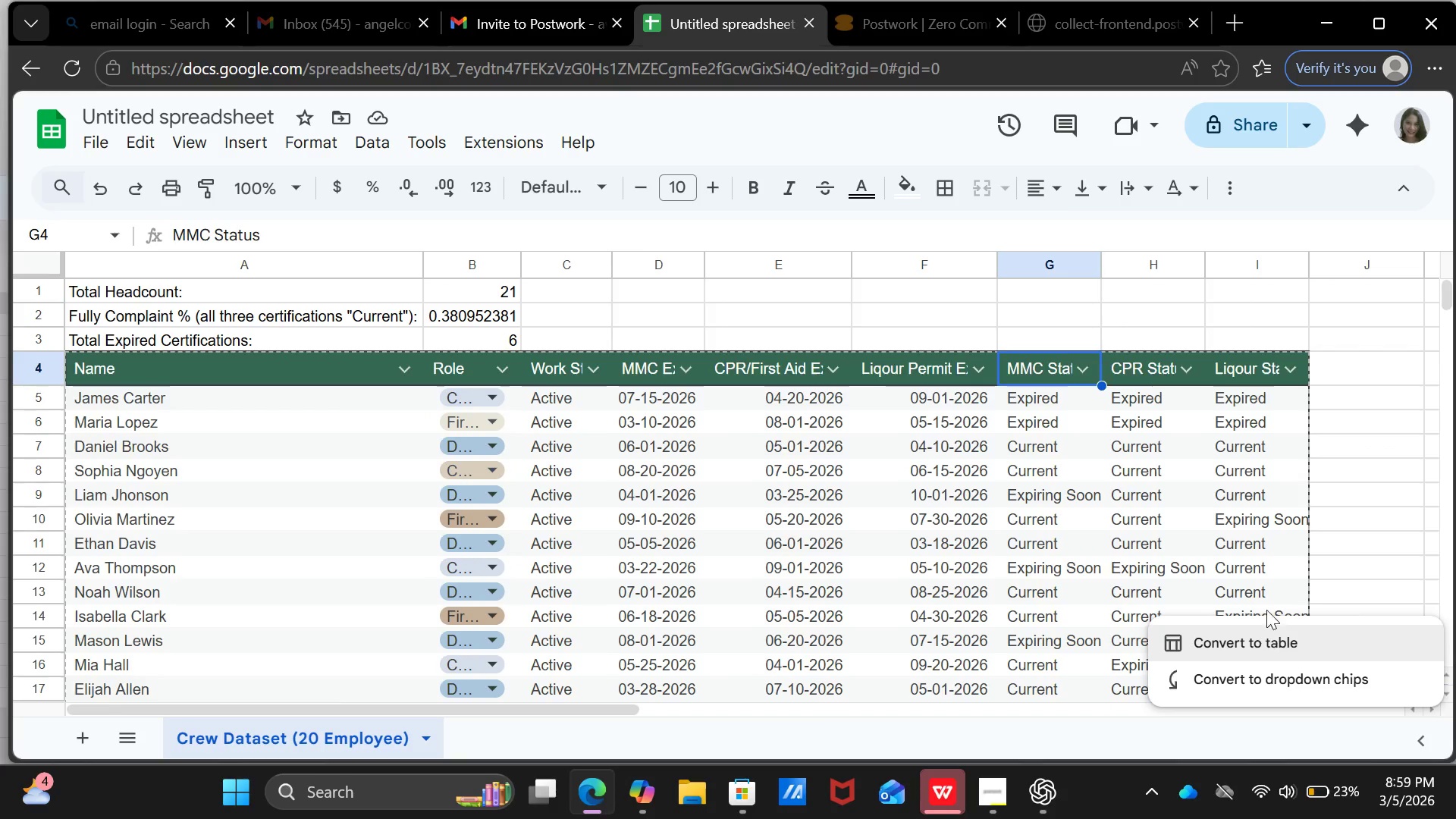 
left_click([1353, 333])
 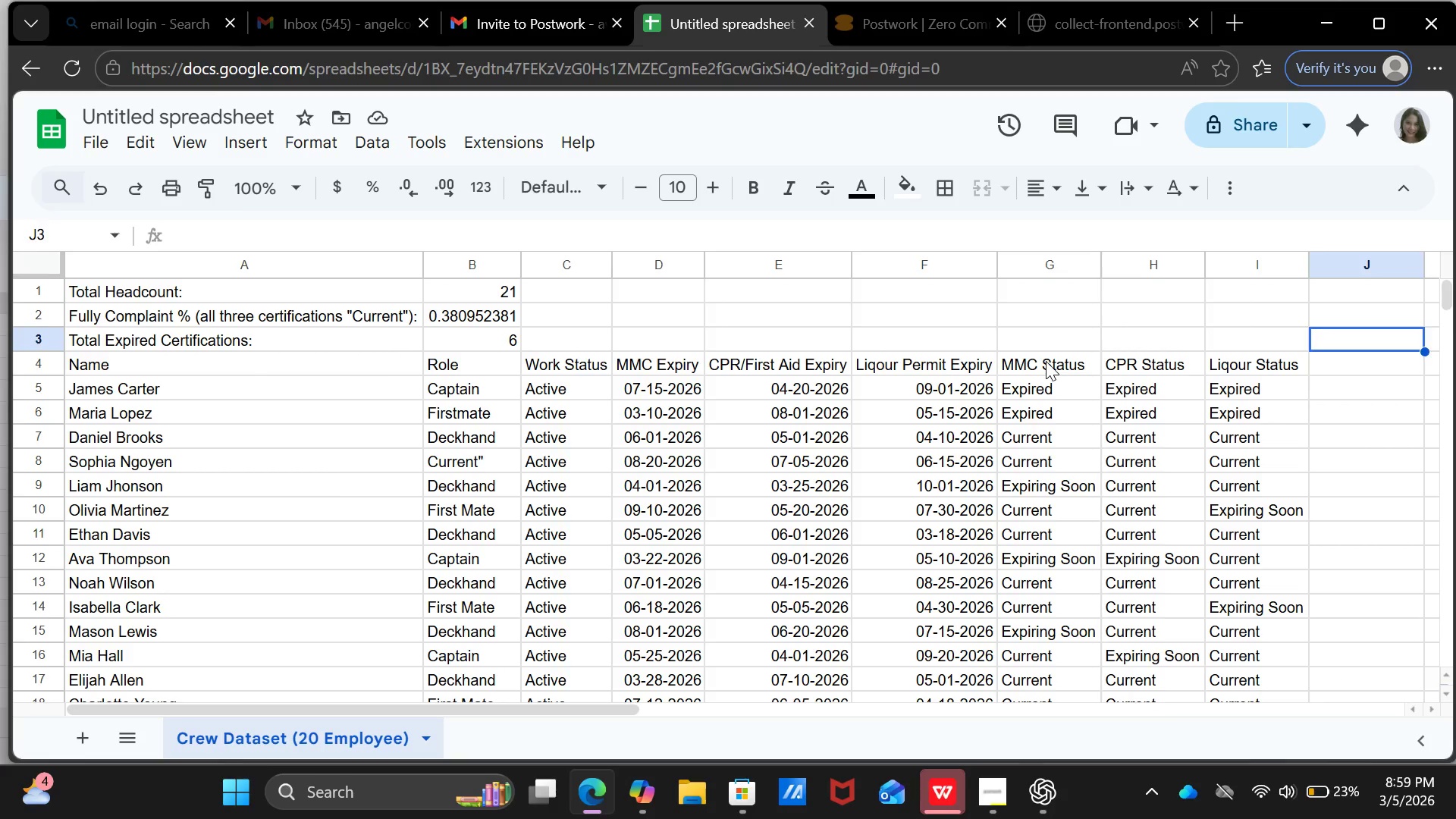 
left_click([1046, 361])
 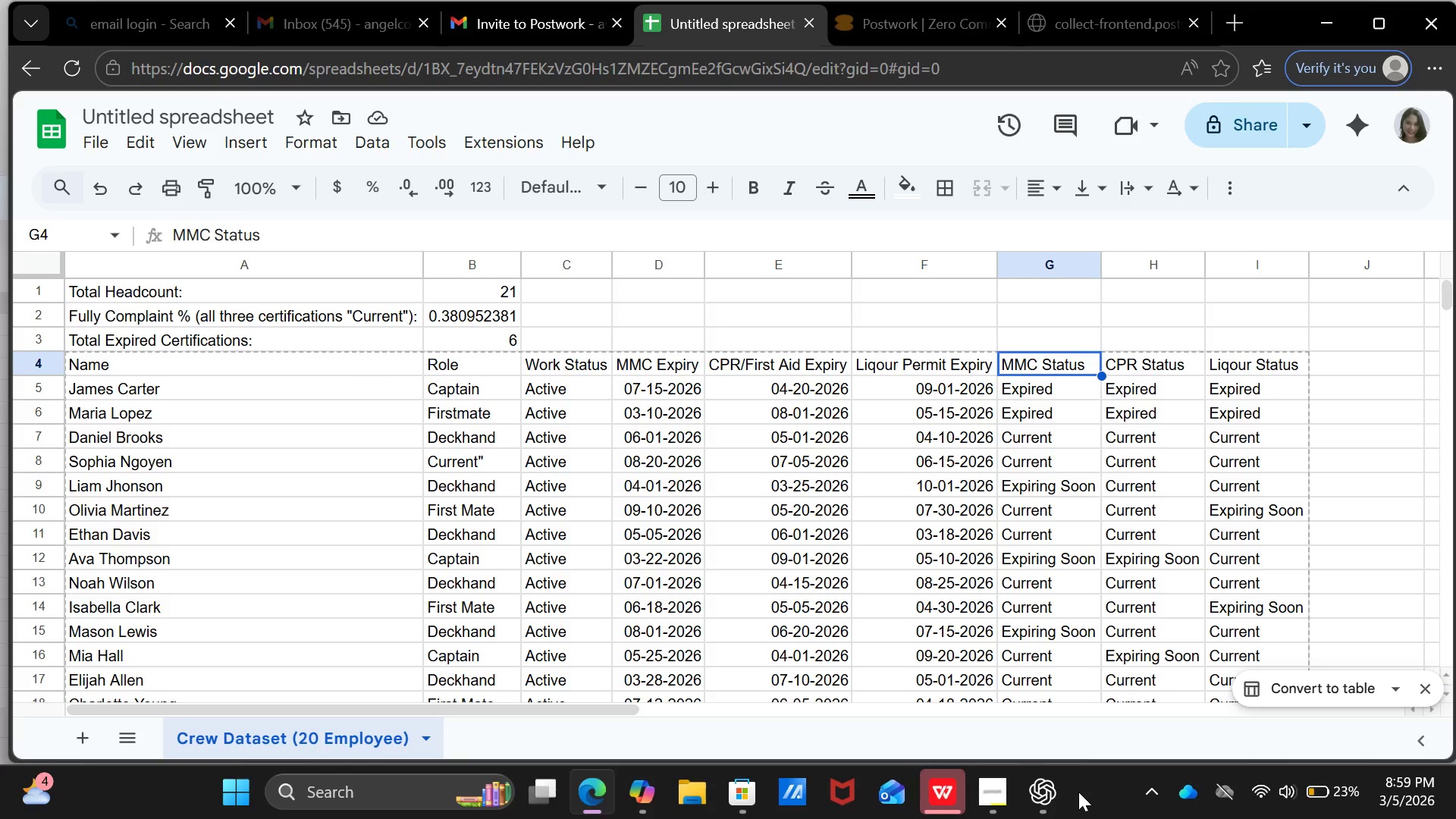 
wait(12.88)
 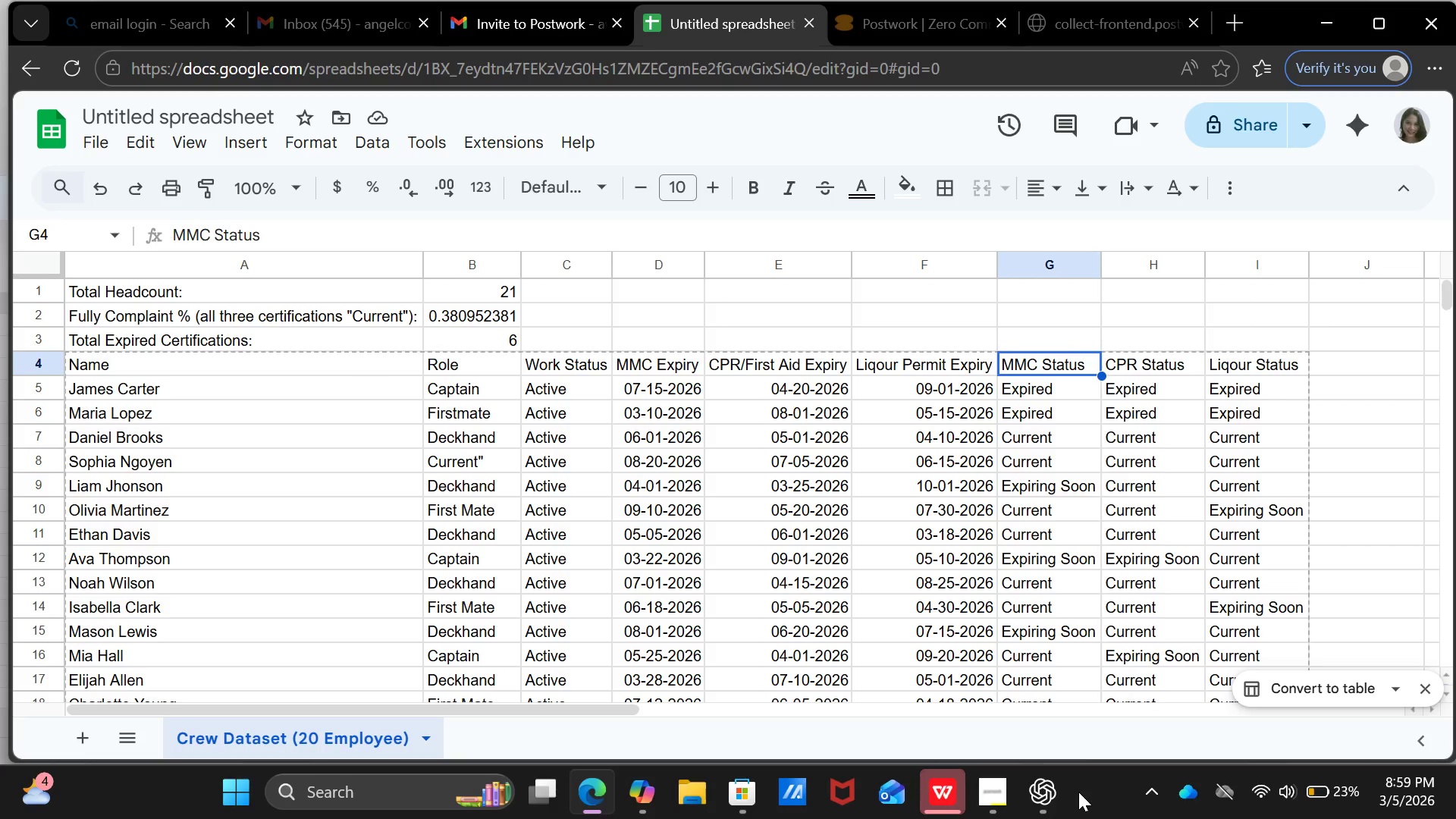 
left_click([345, 444])
 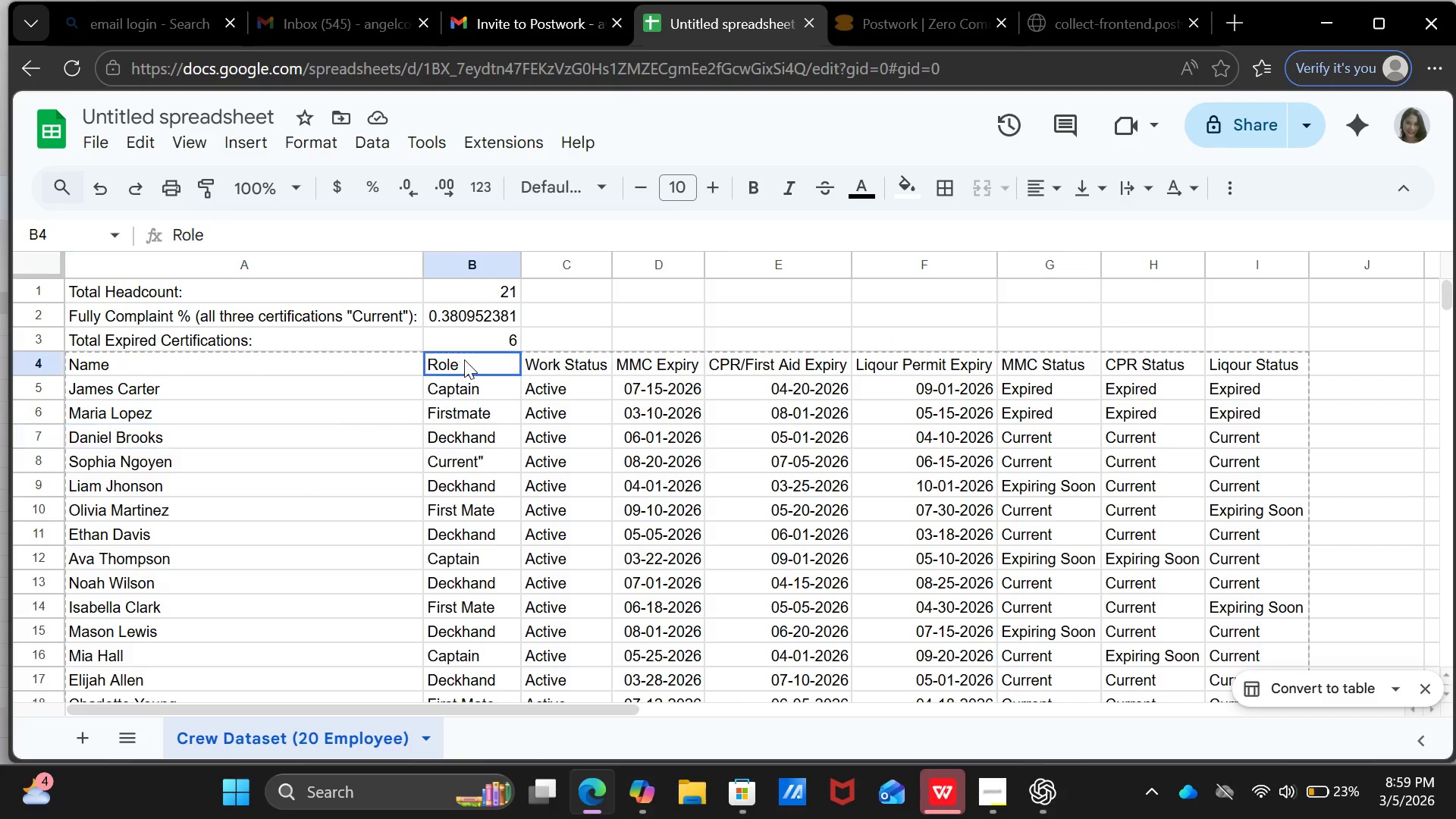 
left_click([464, 359])
 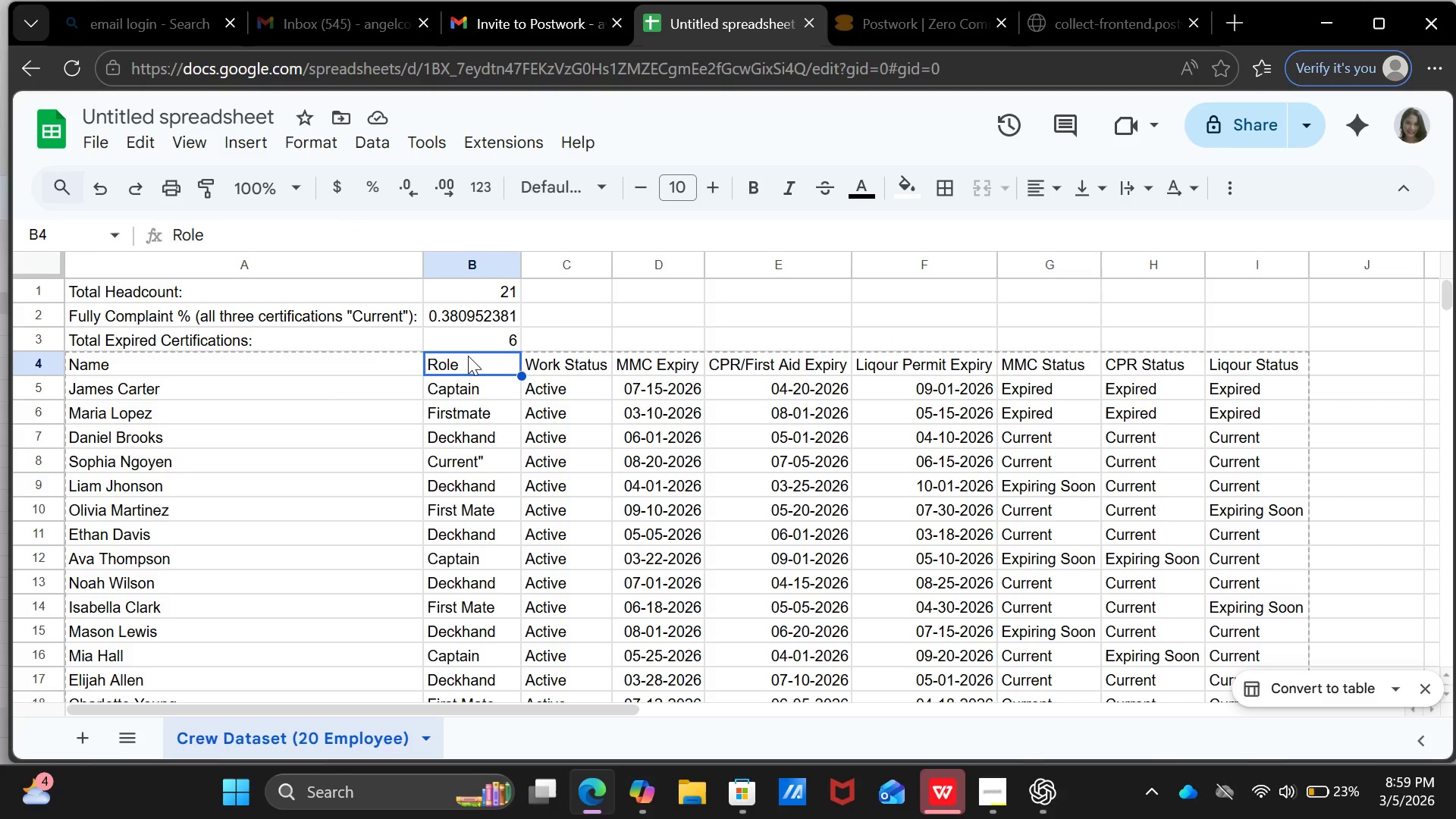 
left_click([487, 381])
 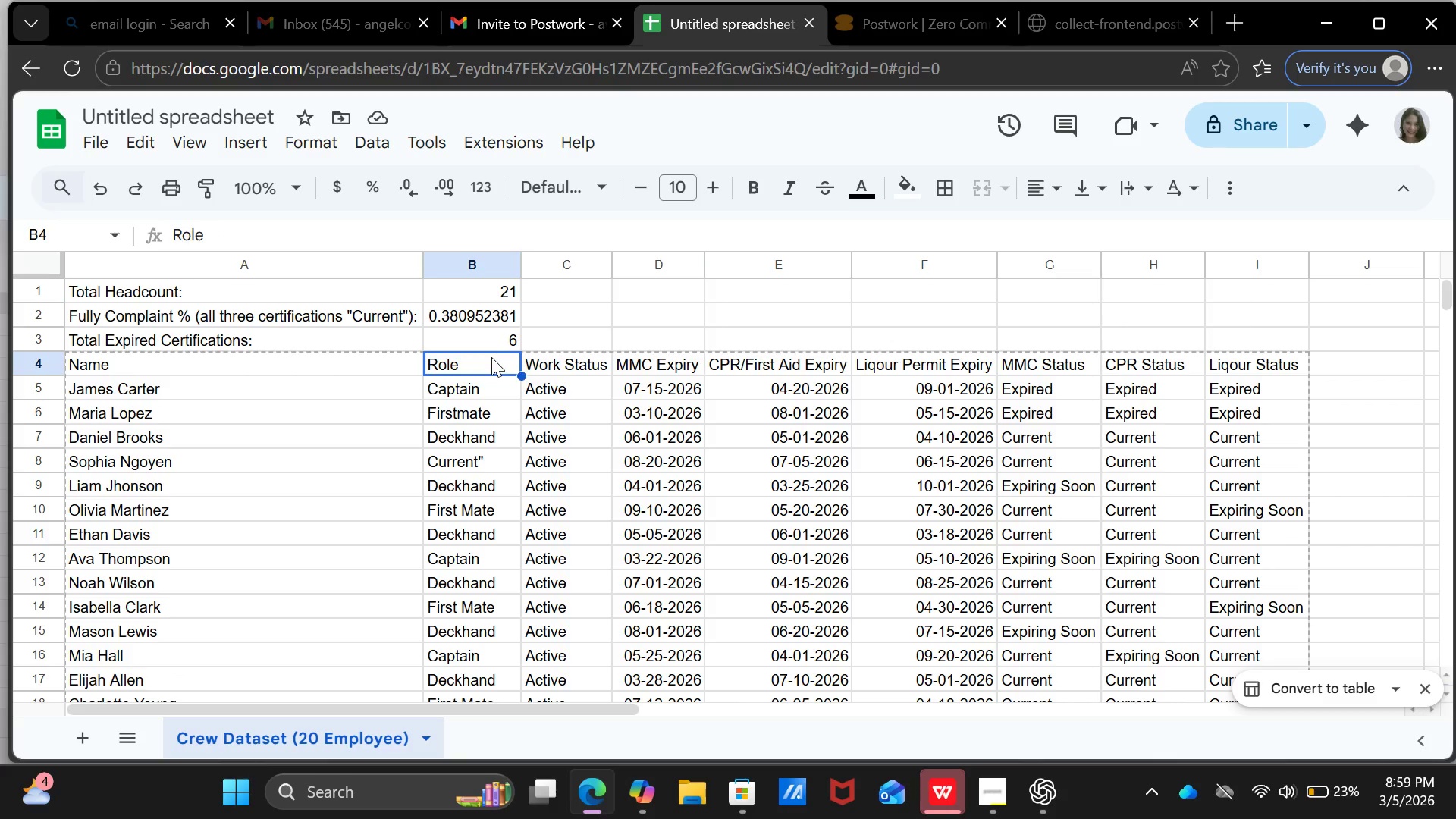 
left_click([491, 357])
 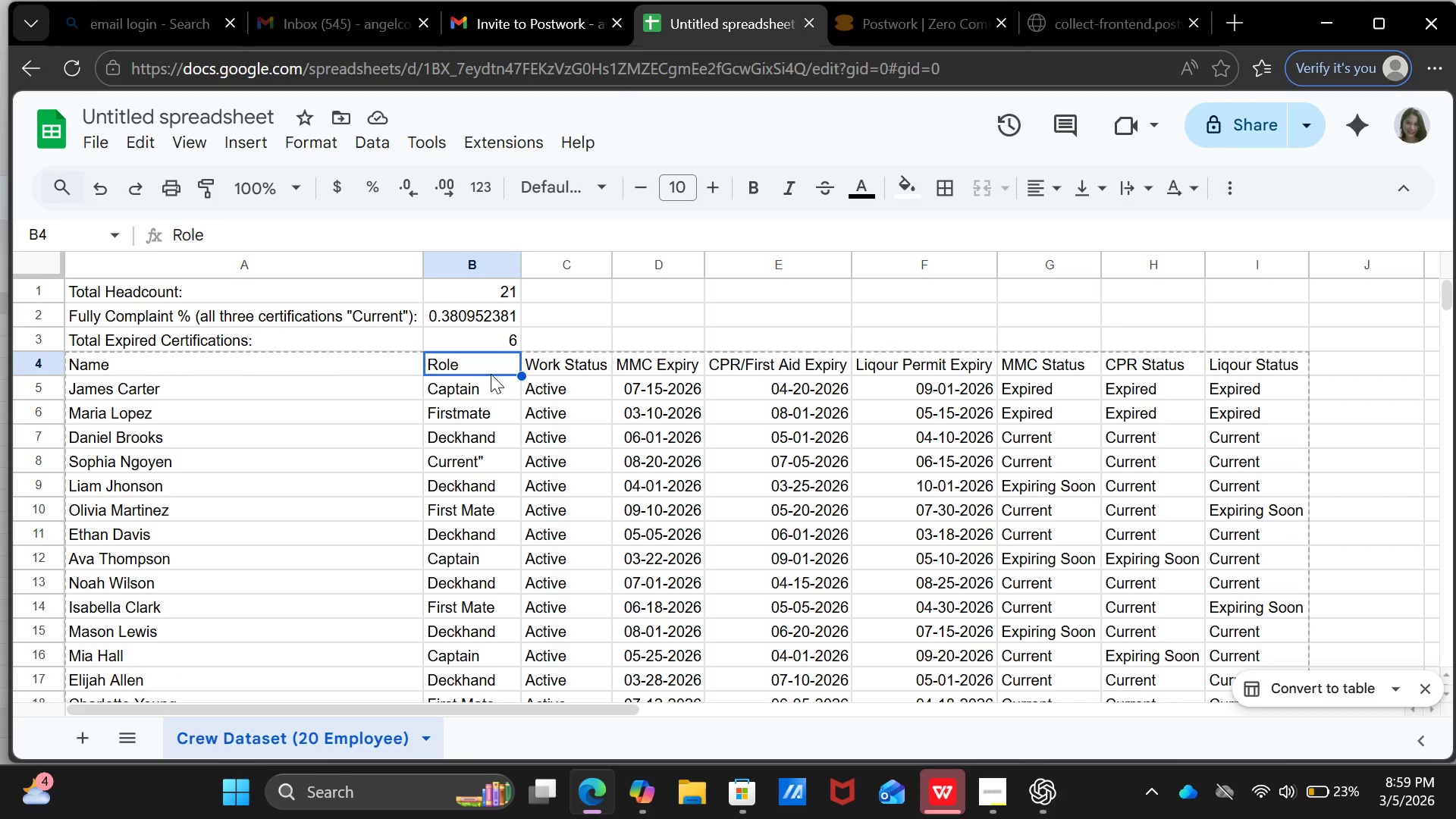 
left_click([491, 381])
 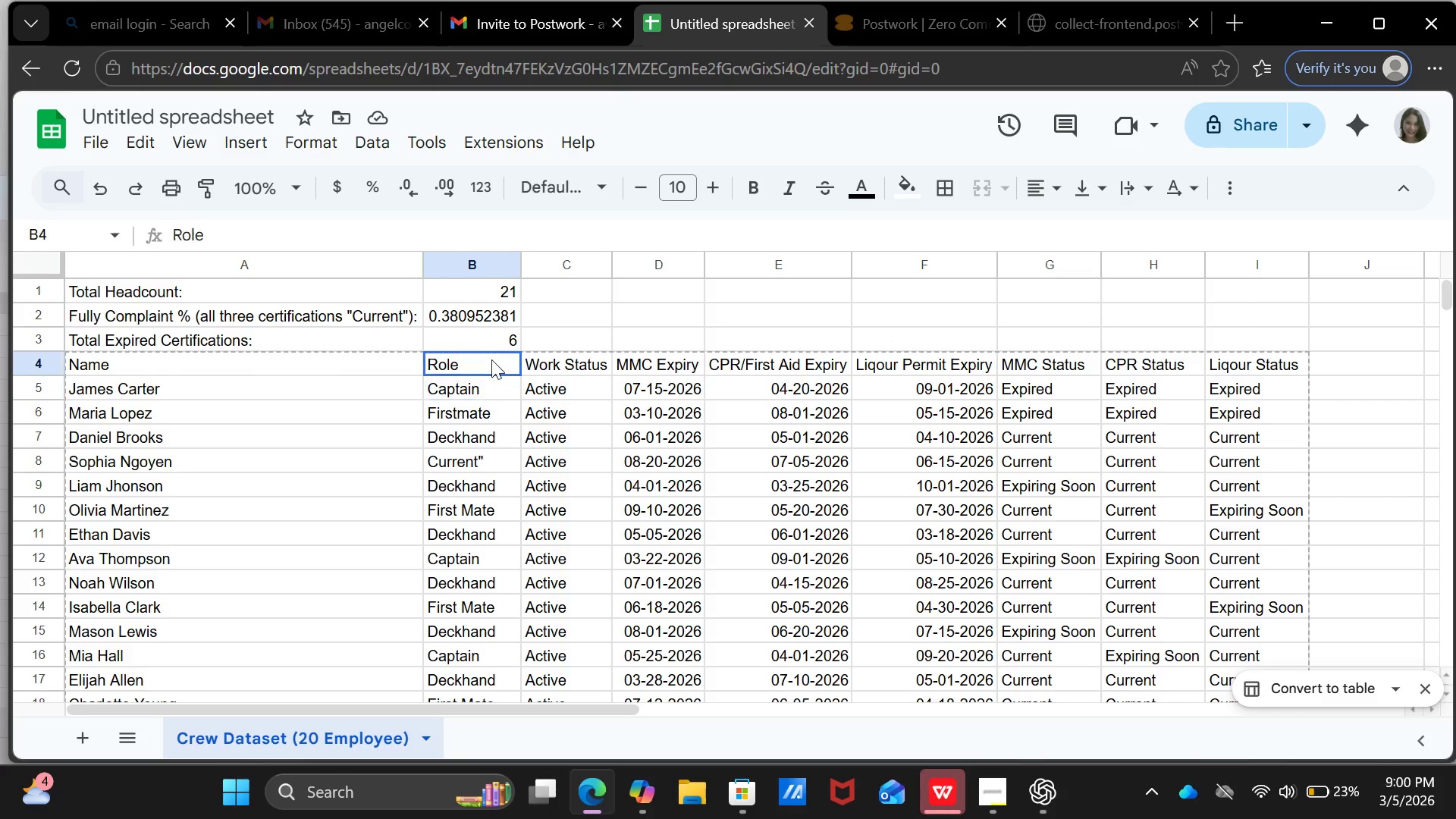 
left_click([491, 359])
 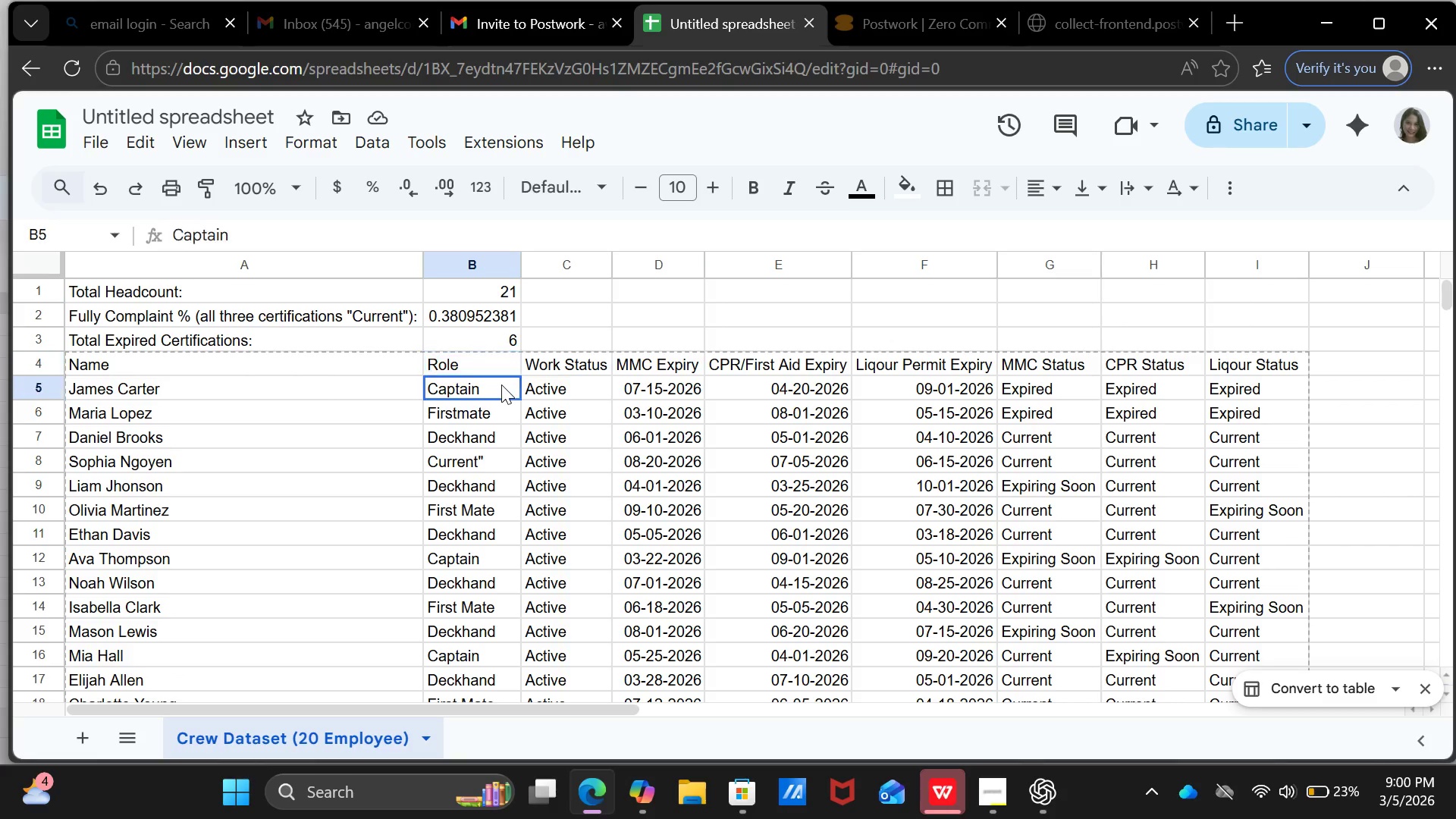 
left_click_drag(start_coordinate=[497, 359], to_coordinate=[488, 703])
 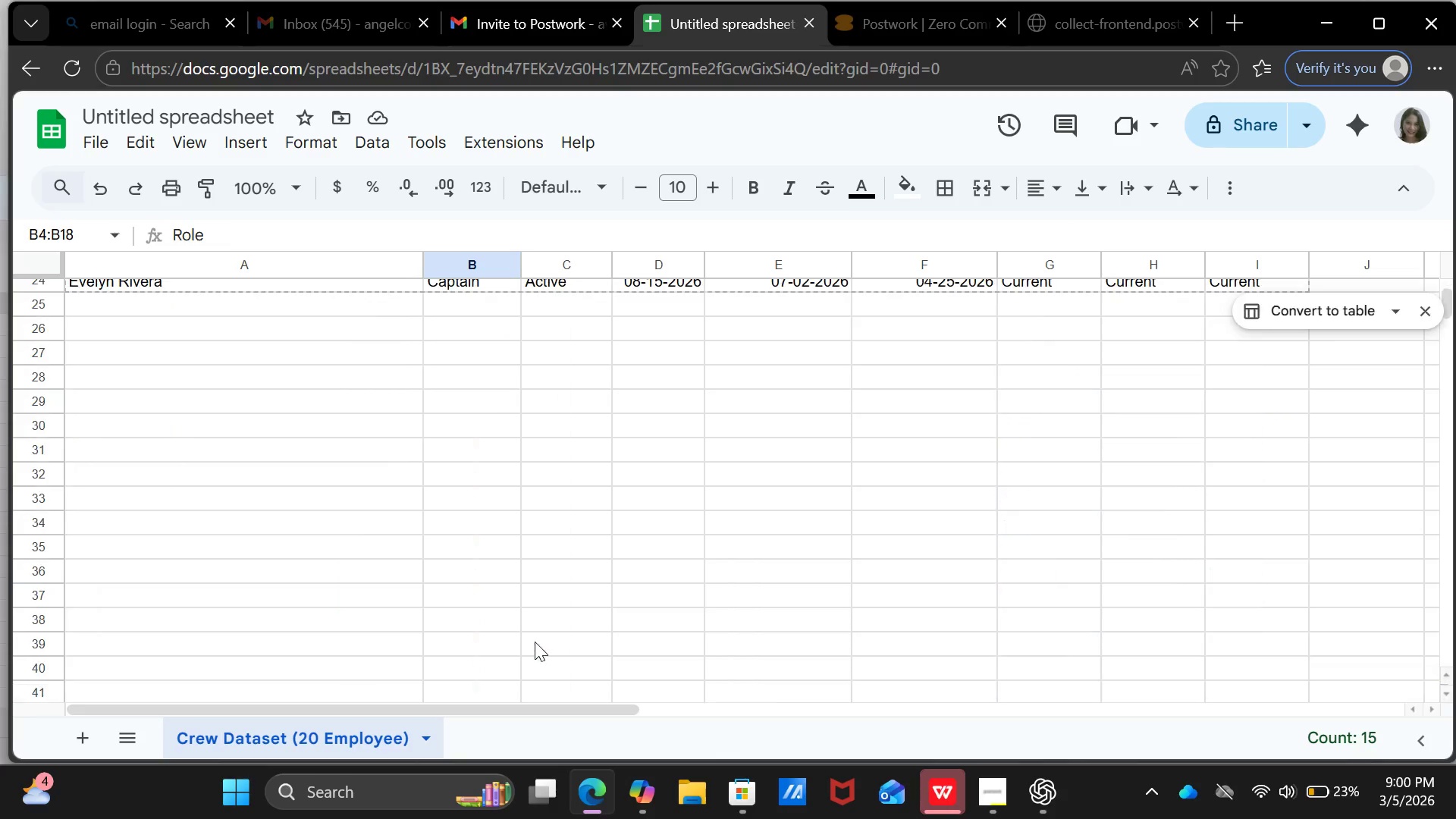 
scroll: coordinate [535, 642], scroll_direction: down, amount: 1.0
 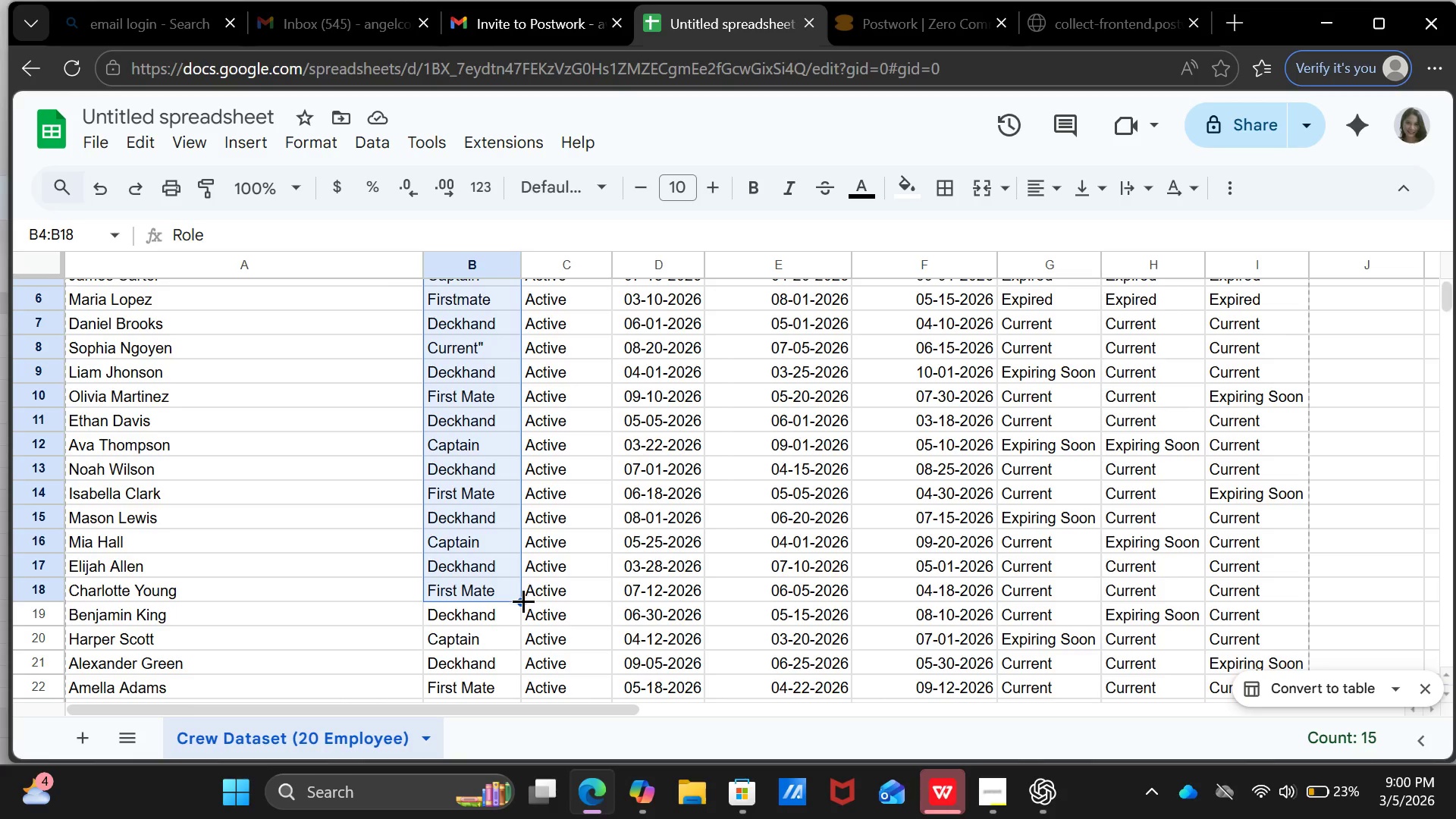 
left_click_drag(start_coordinate=[523, 601], to_coordinate=[515, 630])
 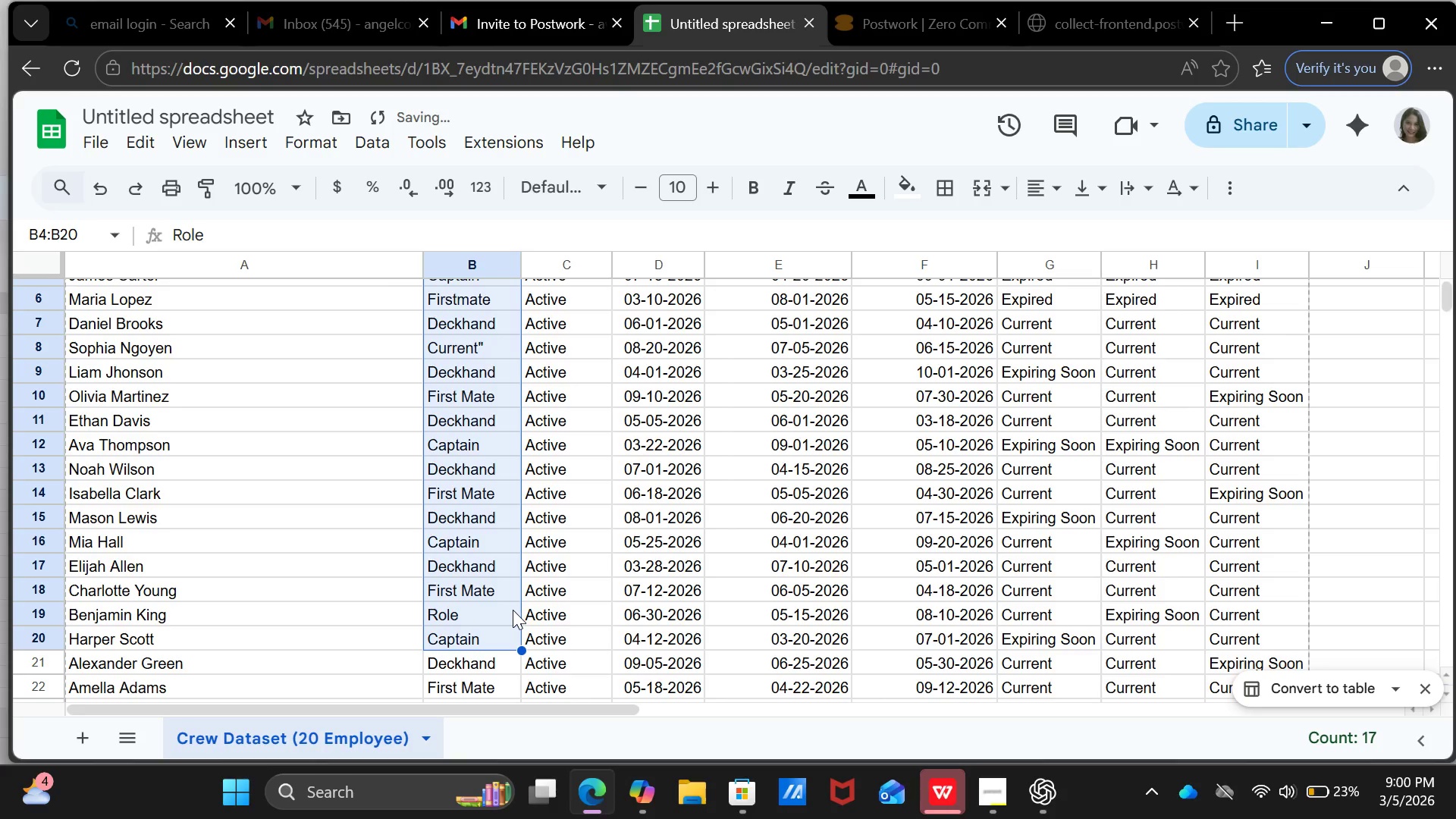 
key(Control+Z)
 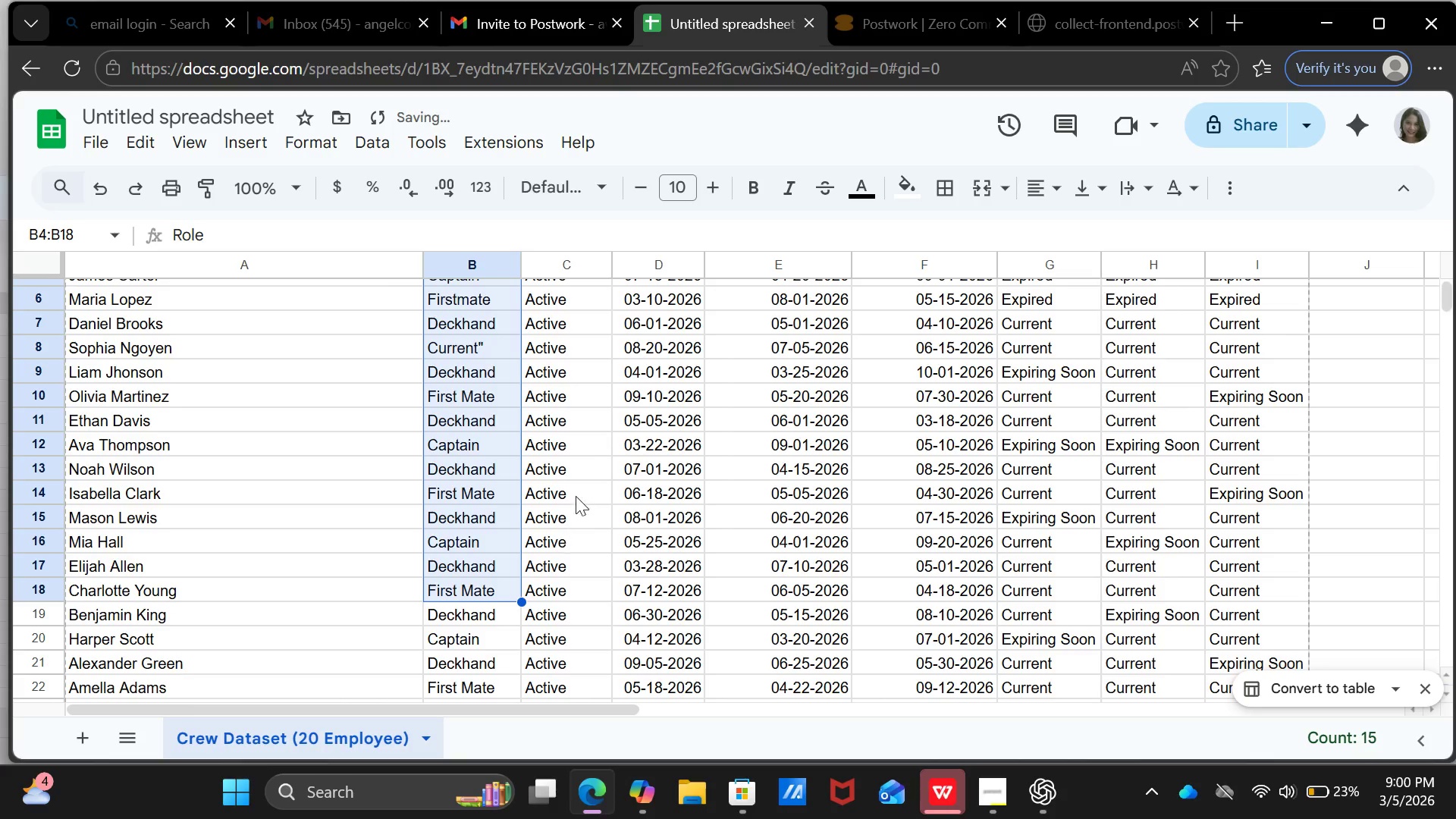 
scroll: coordinate [583, 435], scroll_direction: down, amount: 2.0
 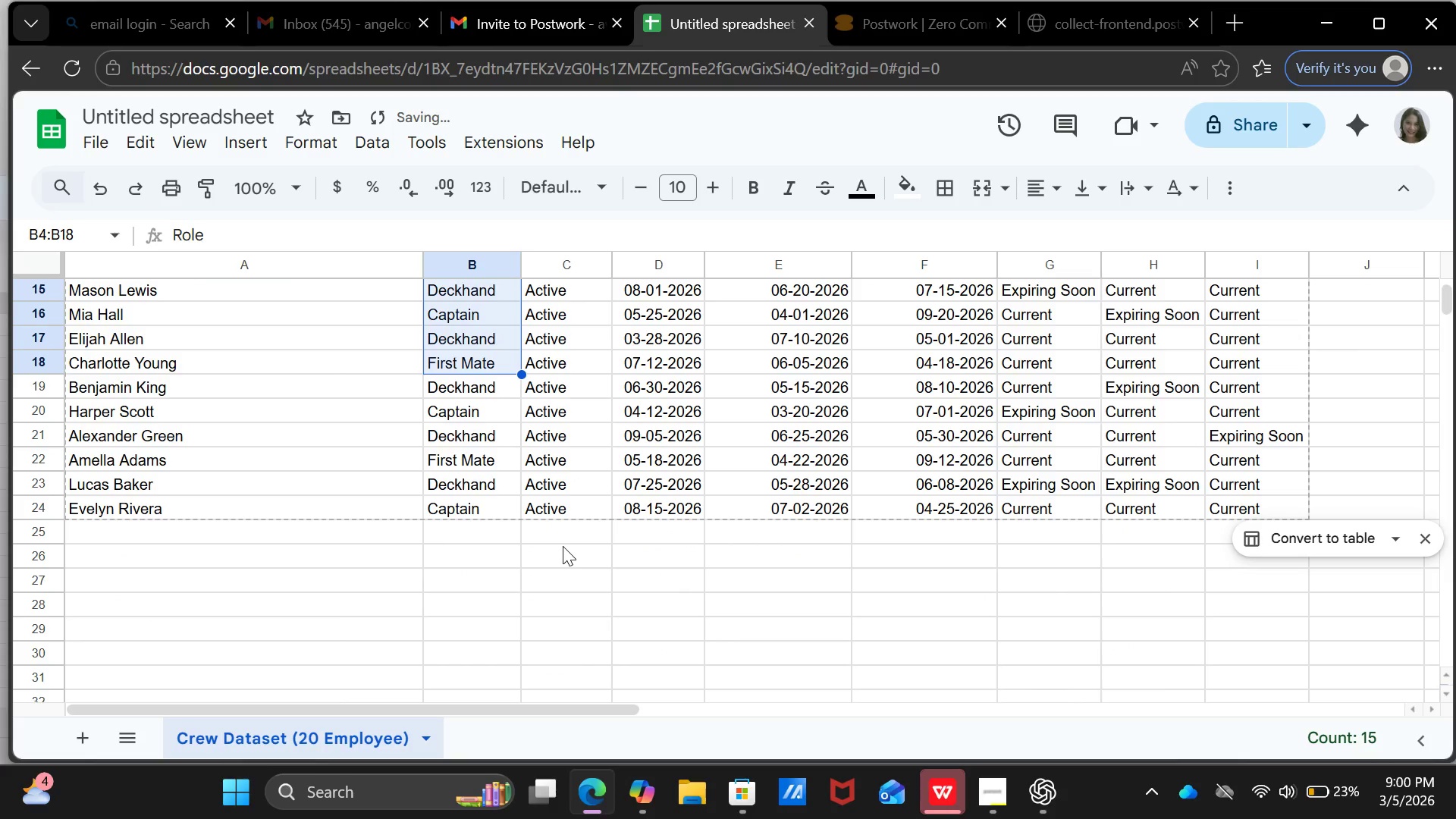 
key(Shift+ArrowLeft)
 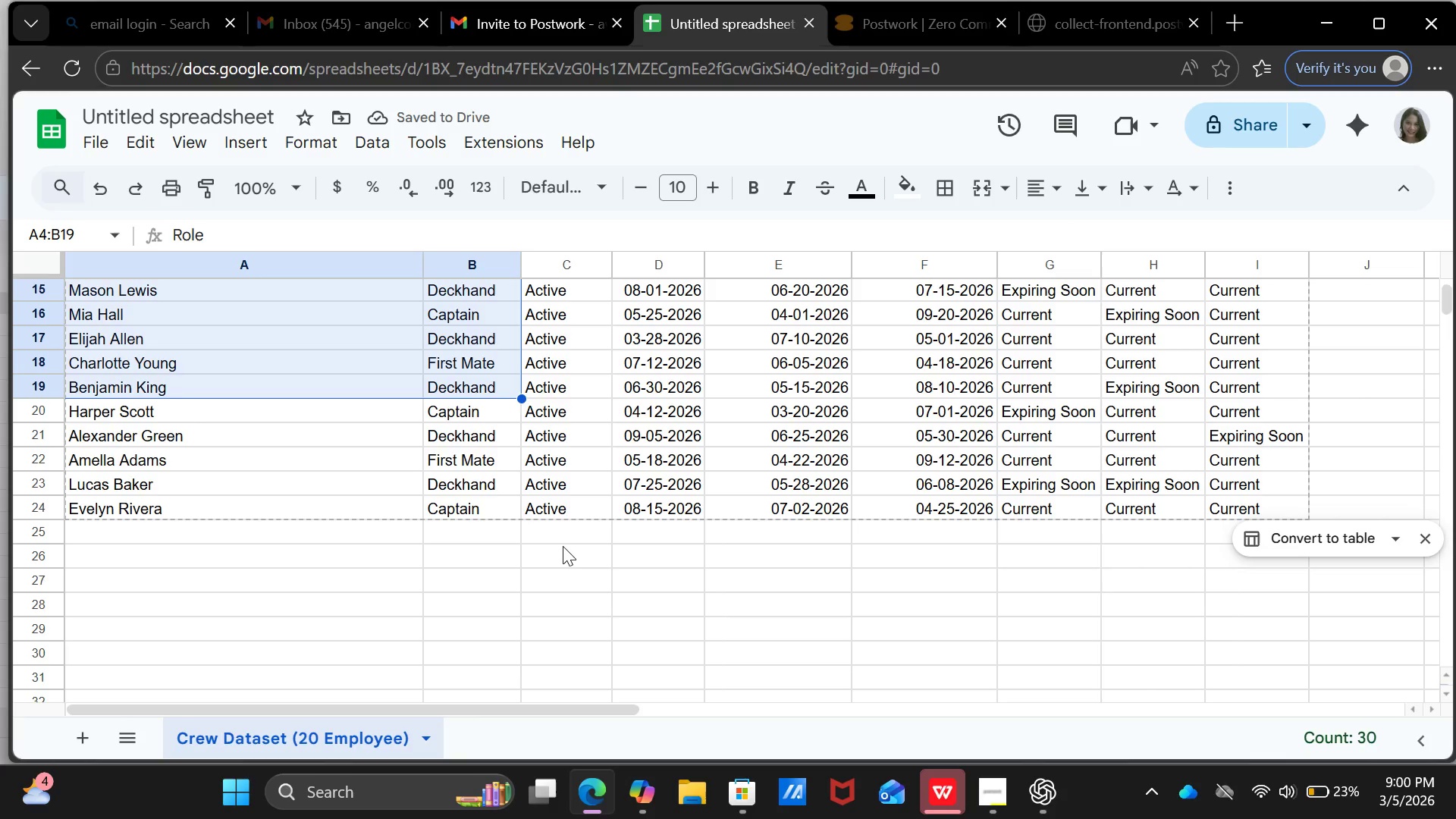 
key(Shift+ArrowDown)
 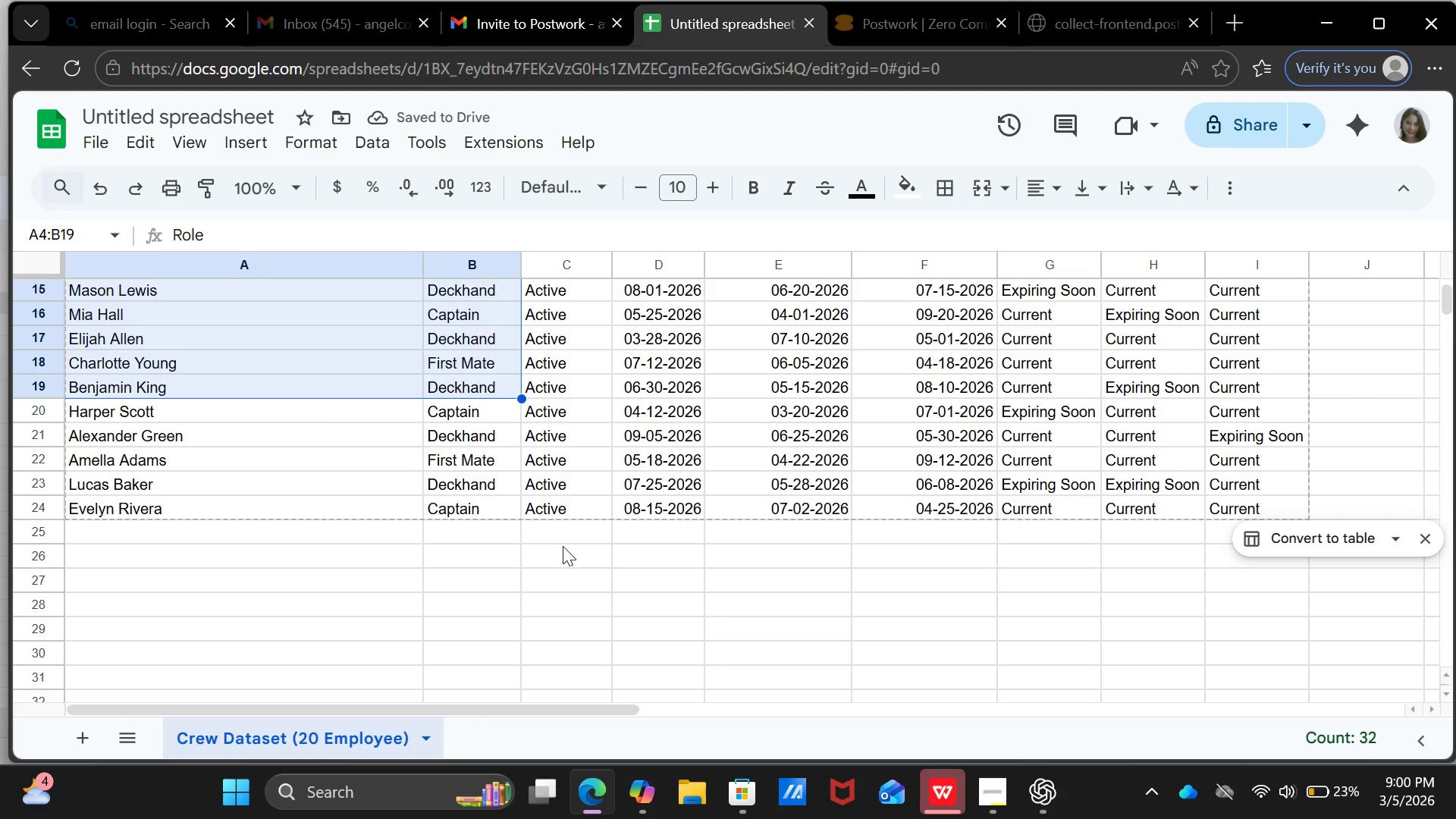 
key(Shift+ArrowRight)
 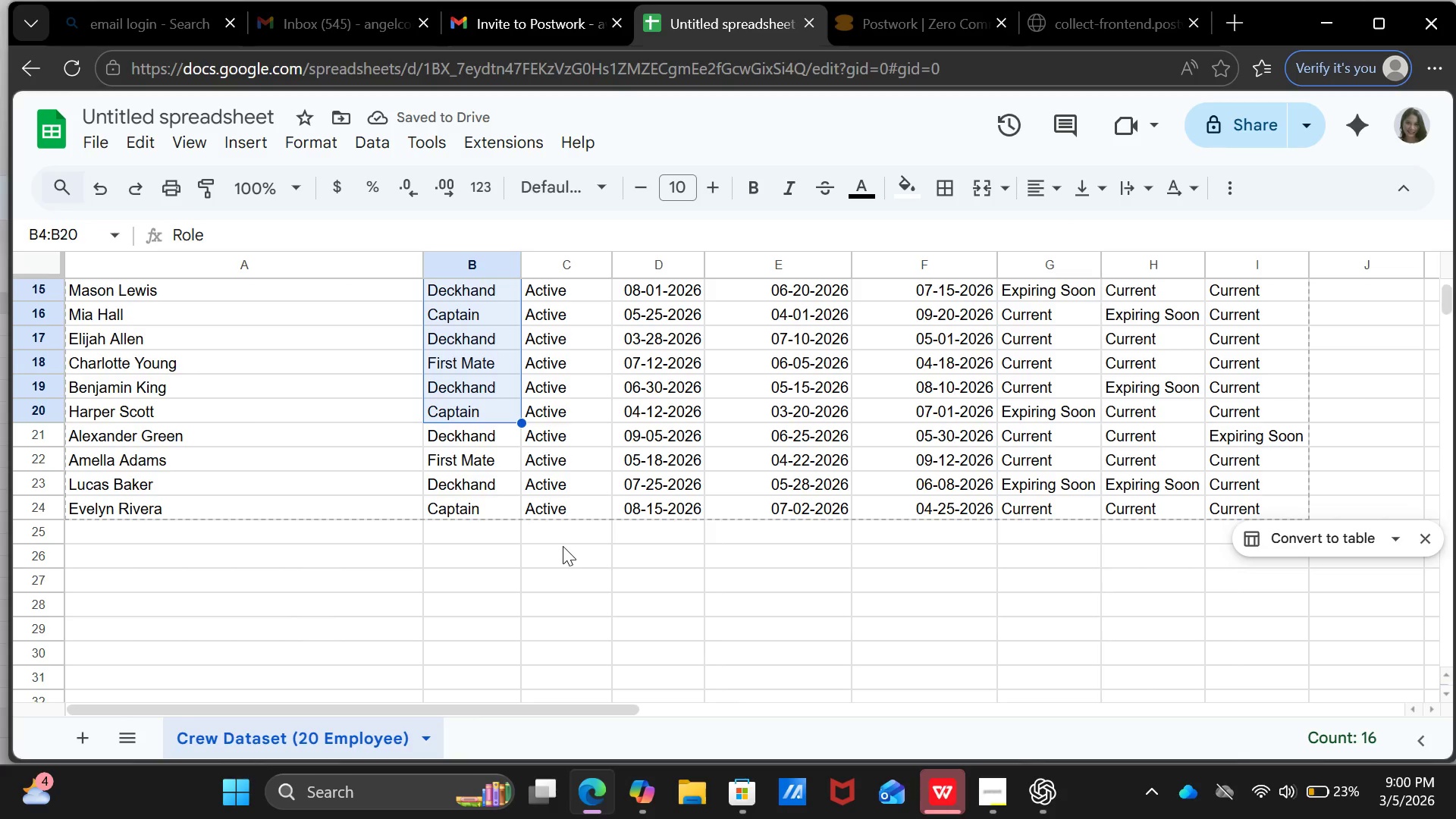 
key(Shift+ArrowDown)
 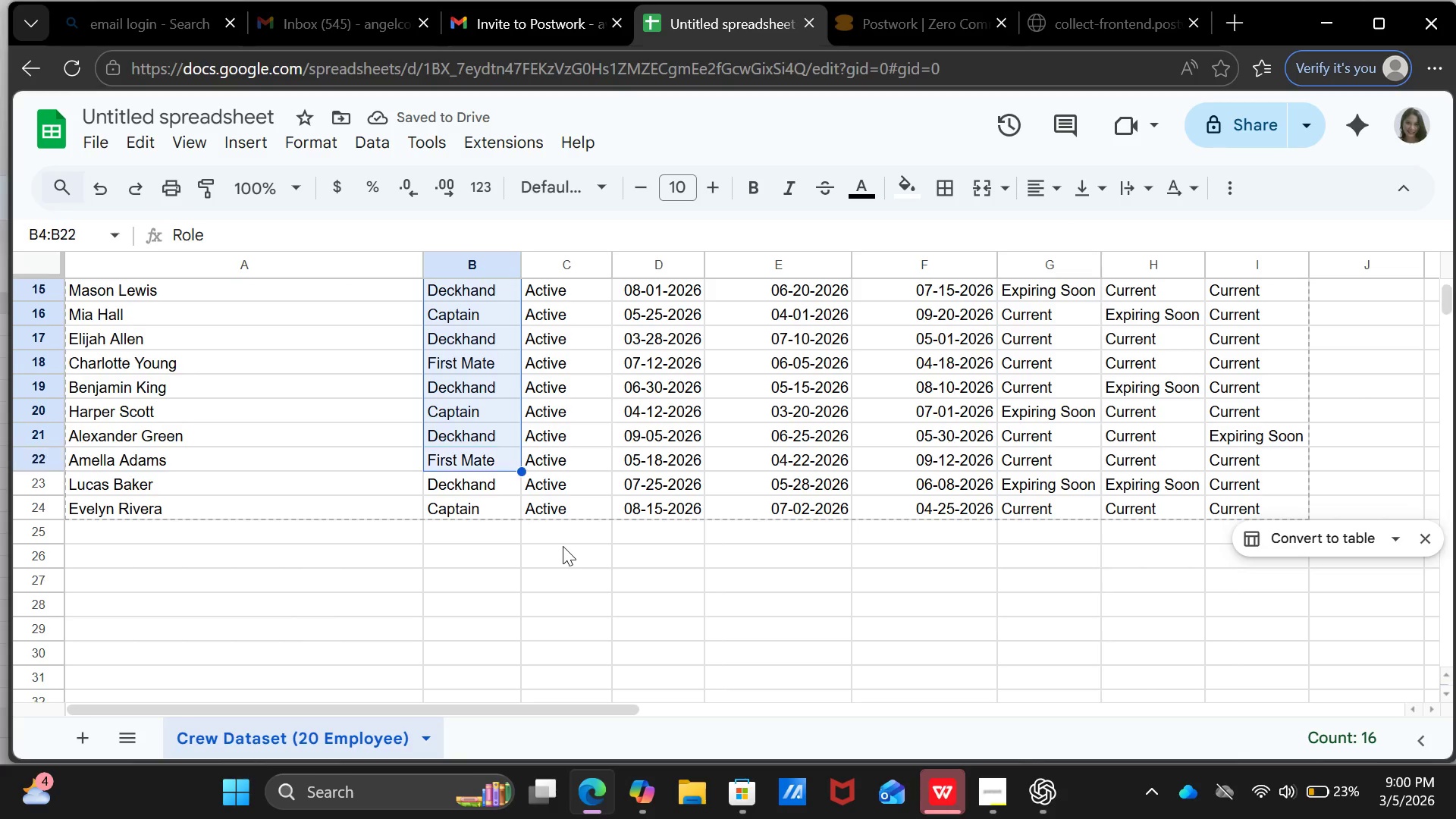 
key(Shift+ArrowDown)
 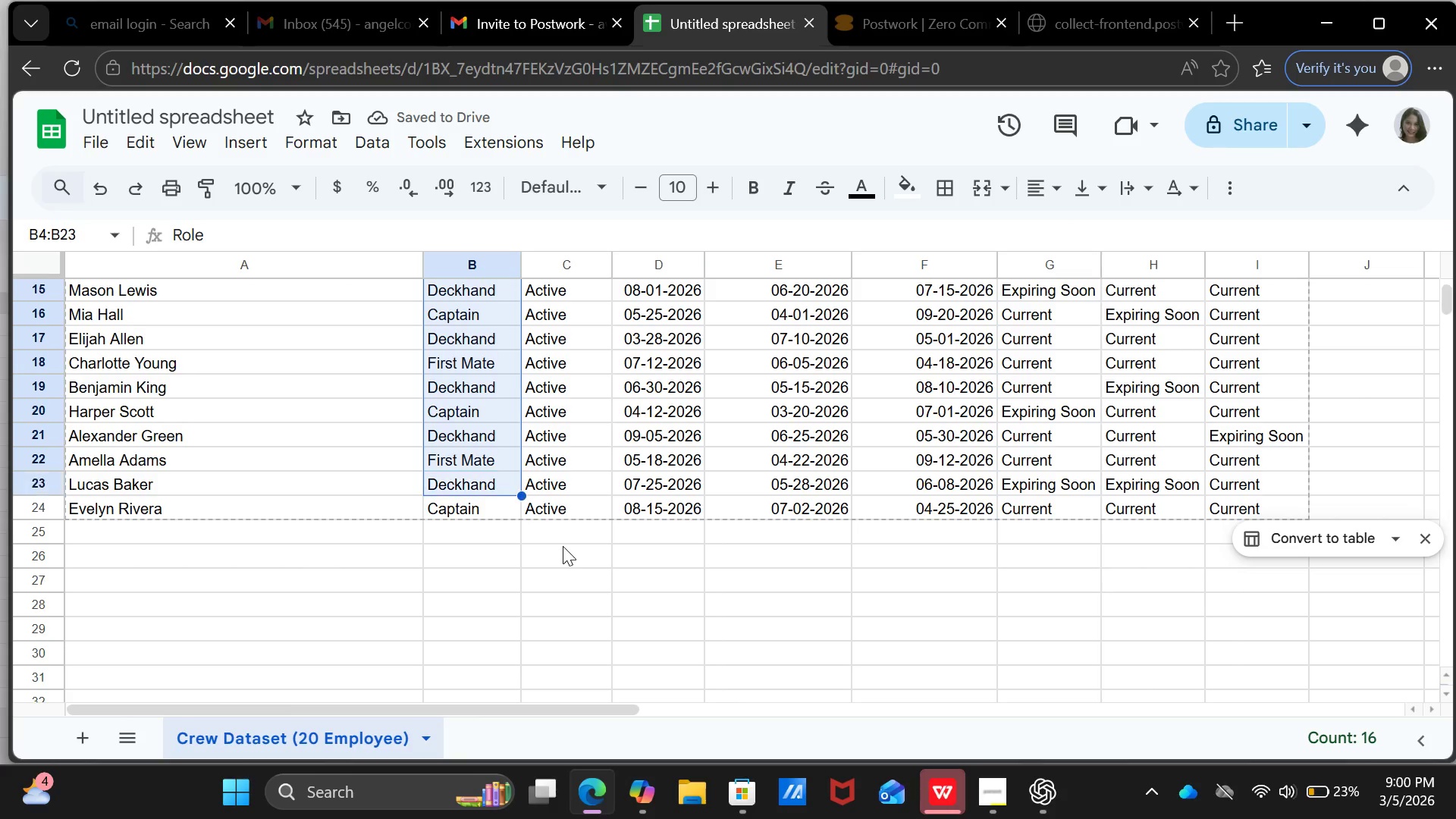 
key(Shift+ArrowDown)
 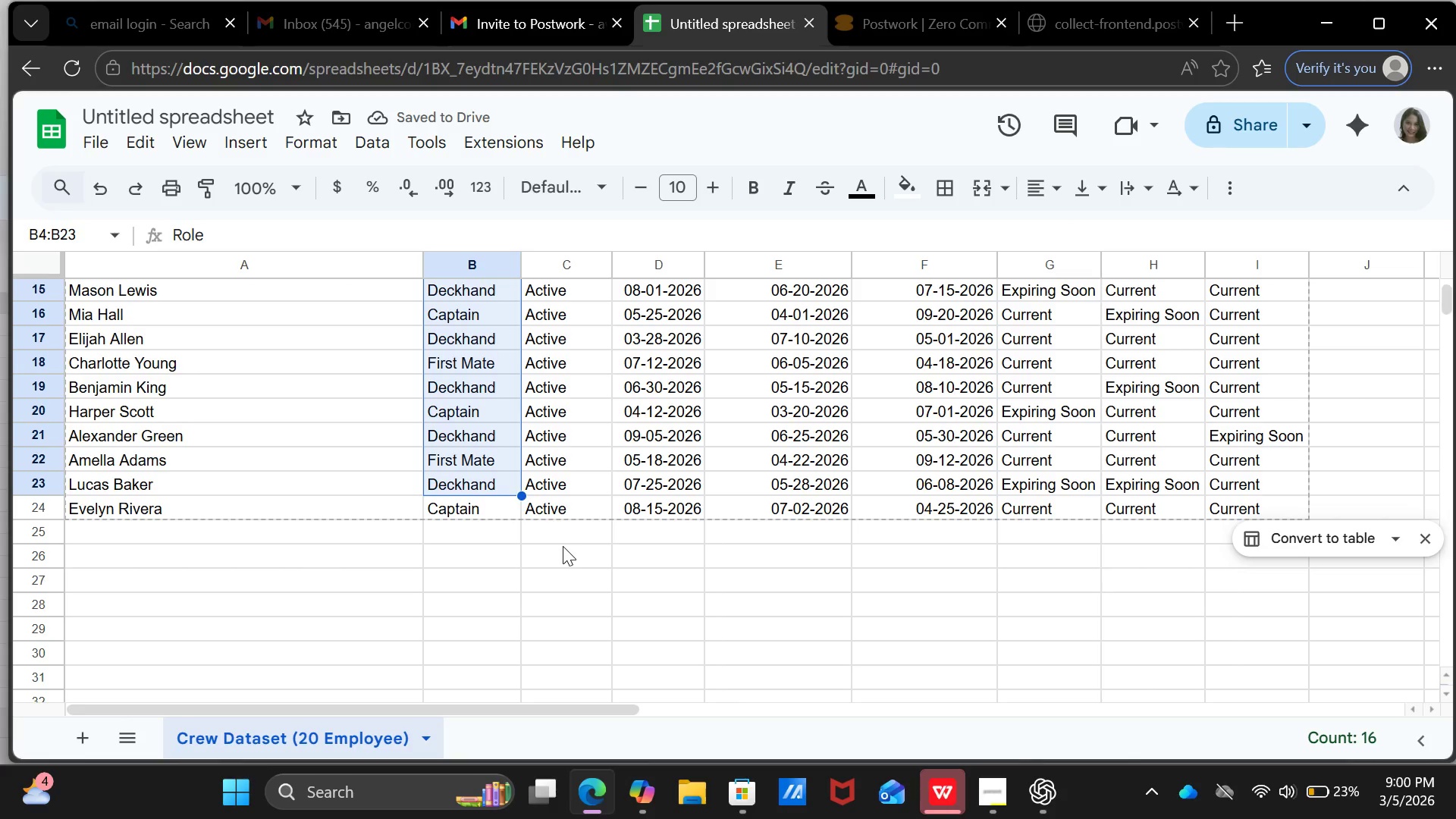 
key(Shift+ArrowDown)
 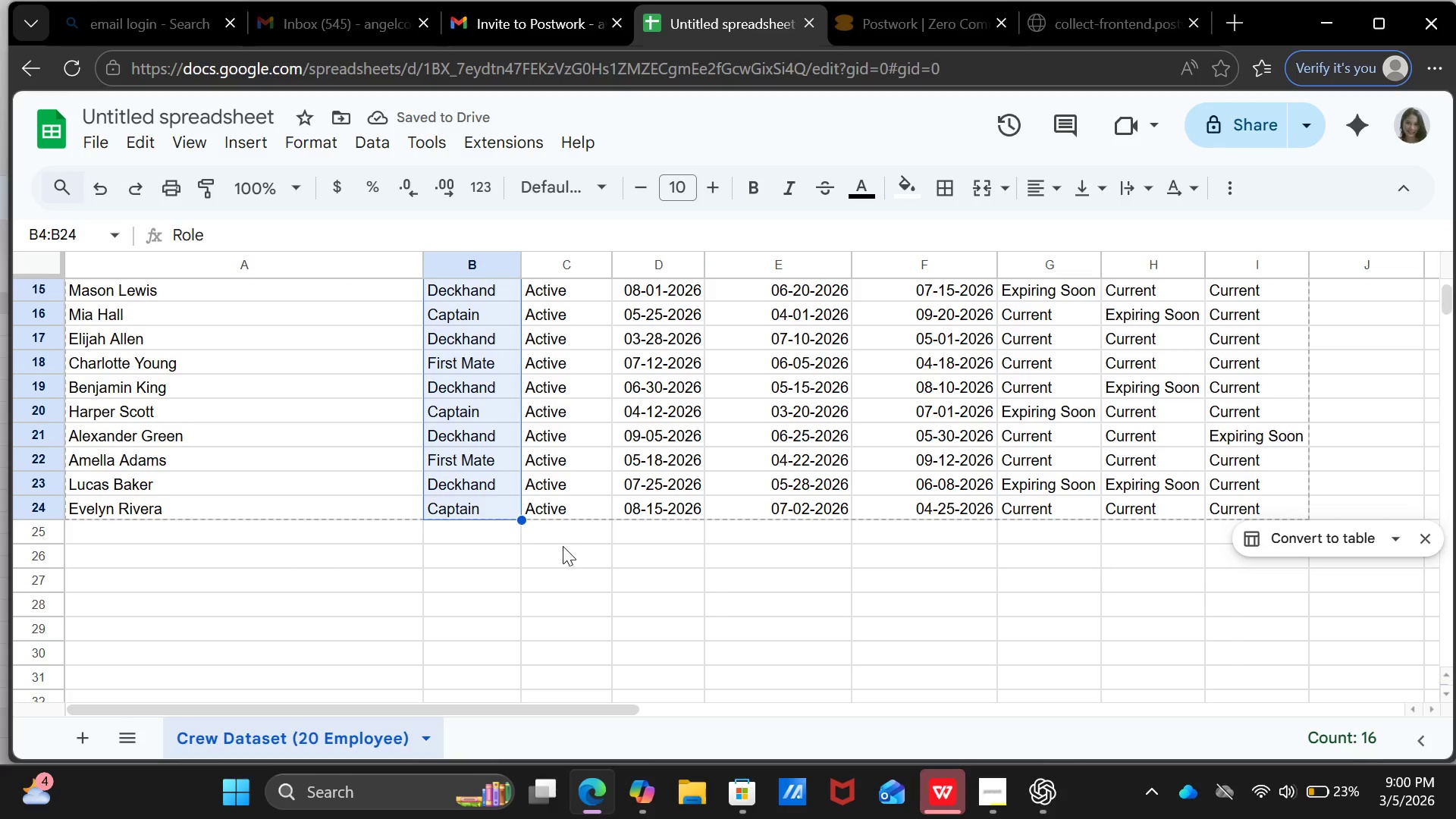 
key(Shift+ArrowDown)
 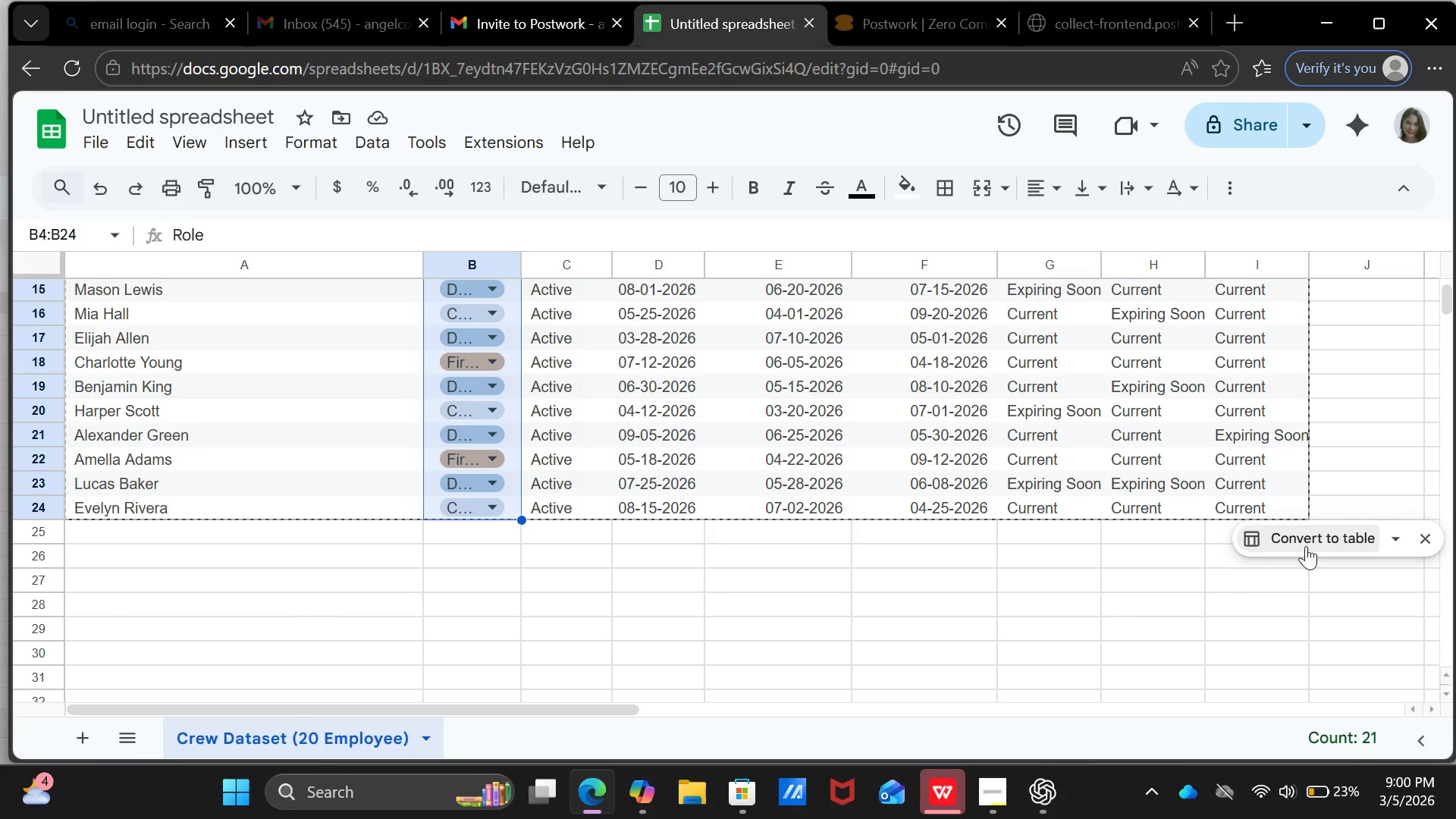 
left_click([1306, 546])
 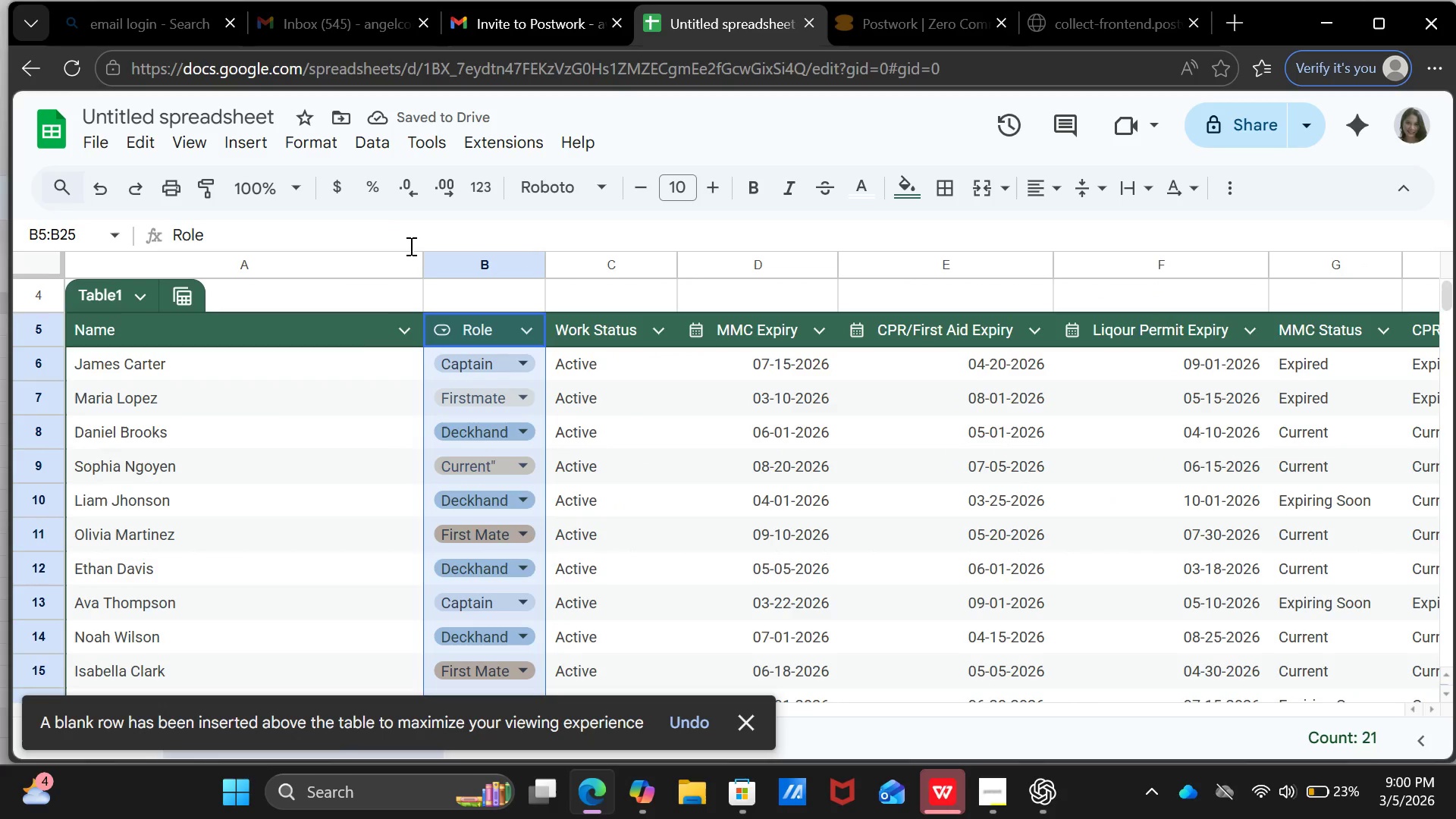 
wait(8.69)
 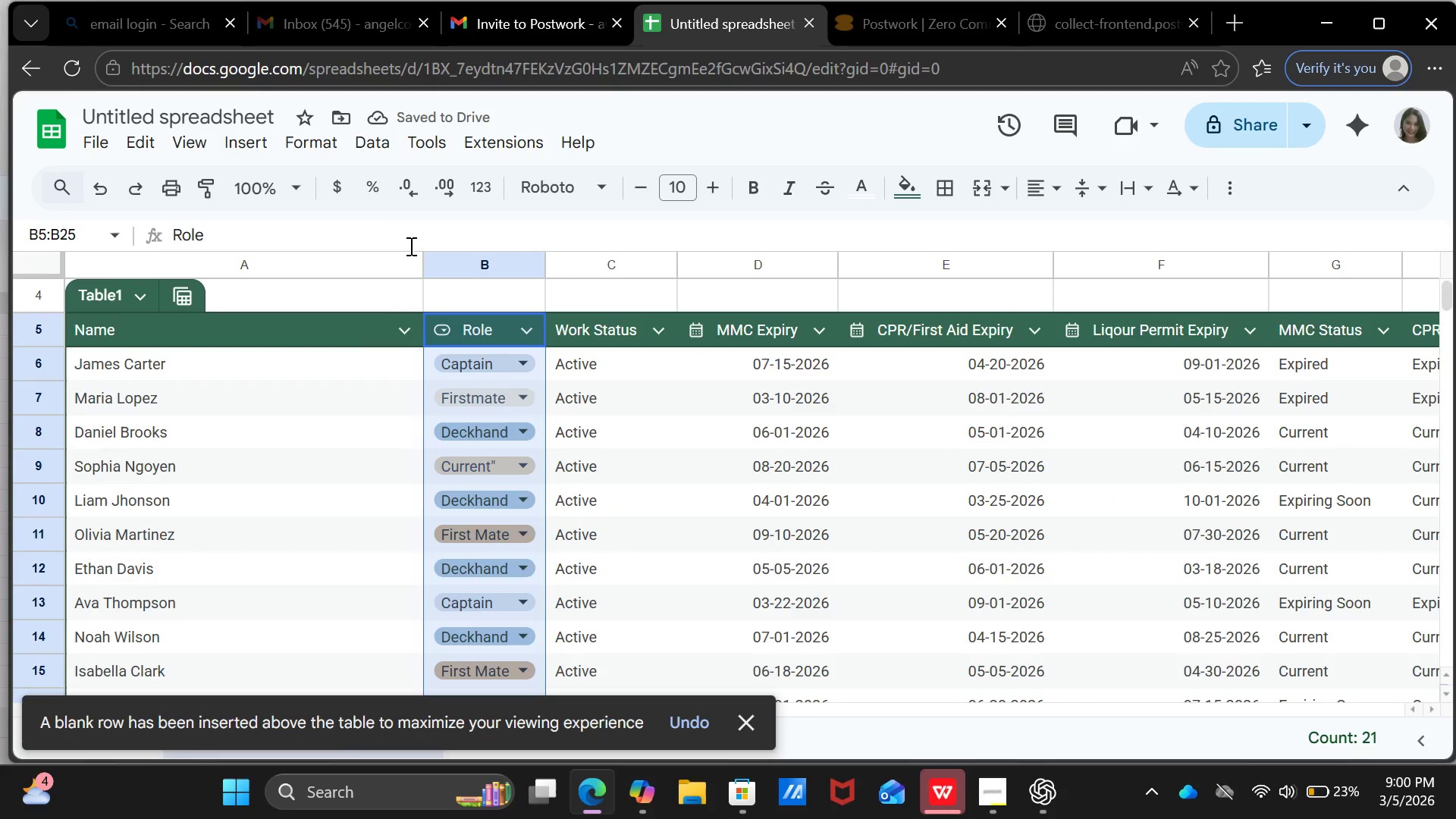 
left_click([689, 477])
 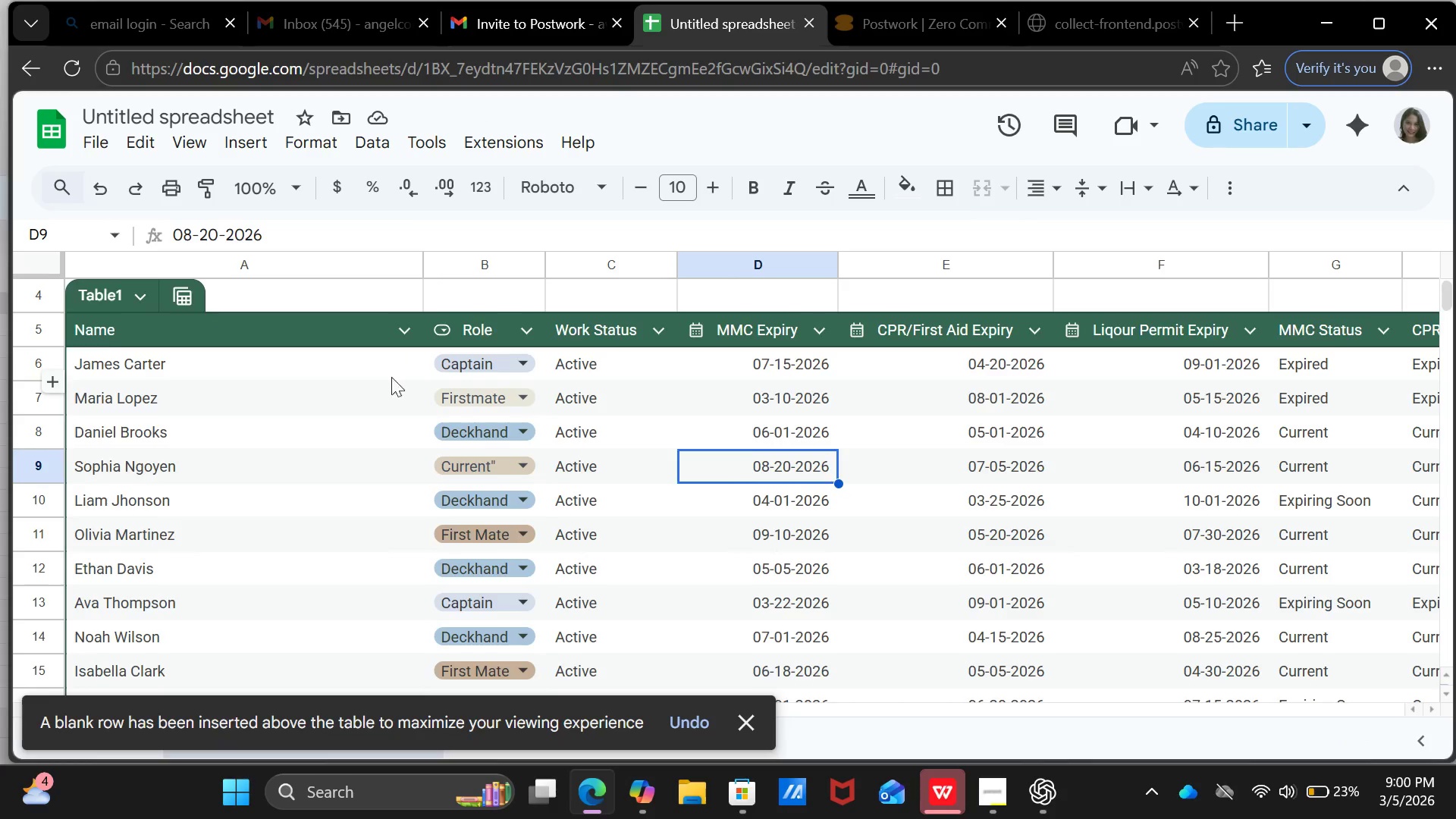 
scroll: coordinate [330, 434], scroll_direction: up, amount: 5.0
 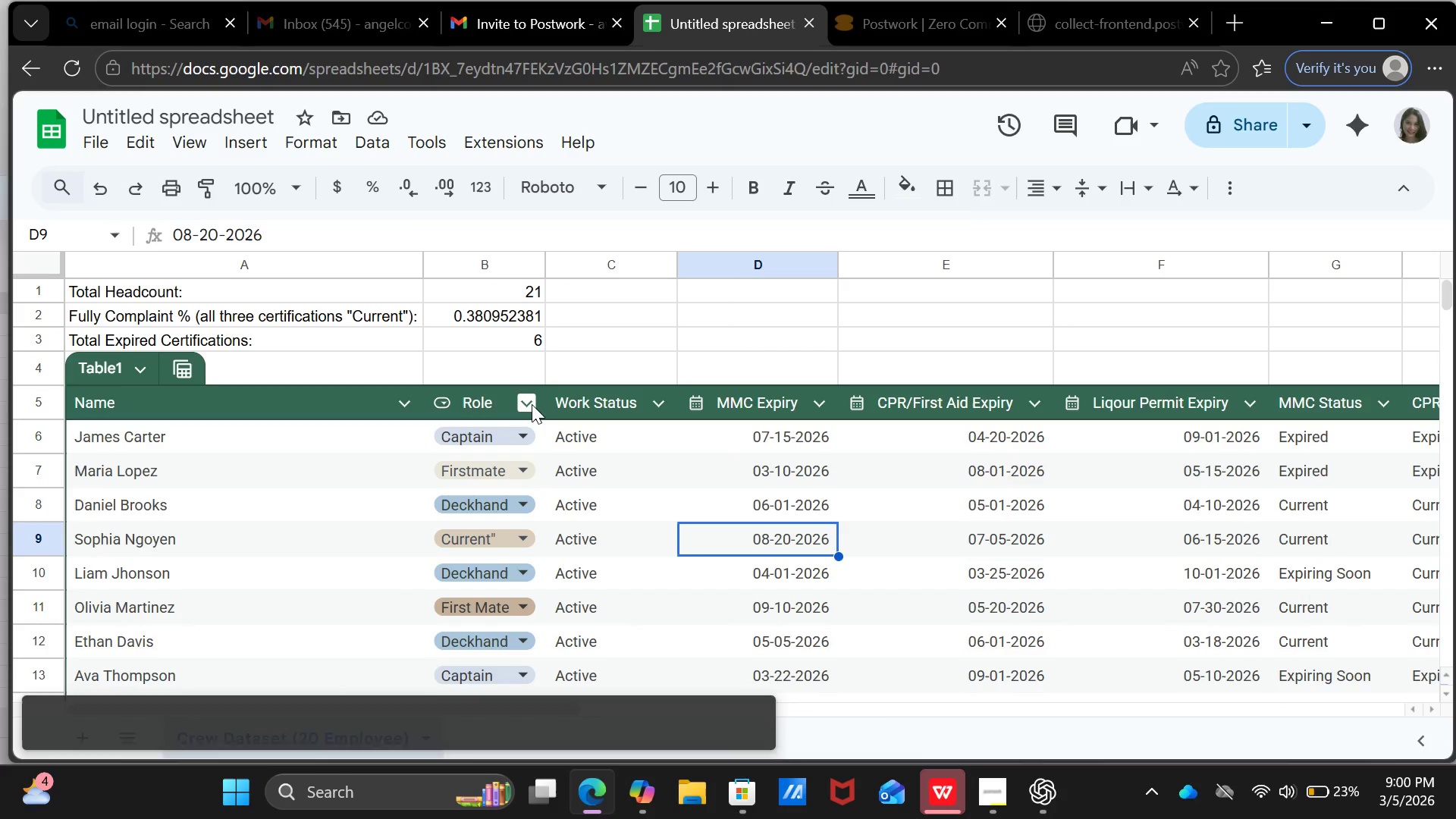 
left_click([532, 403])
 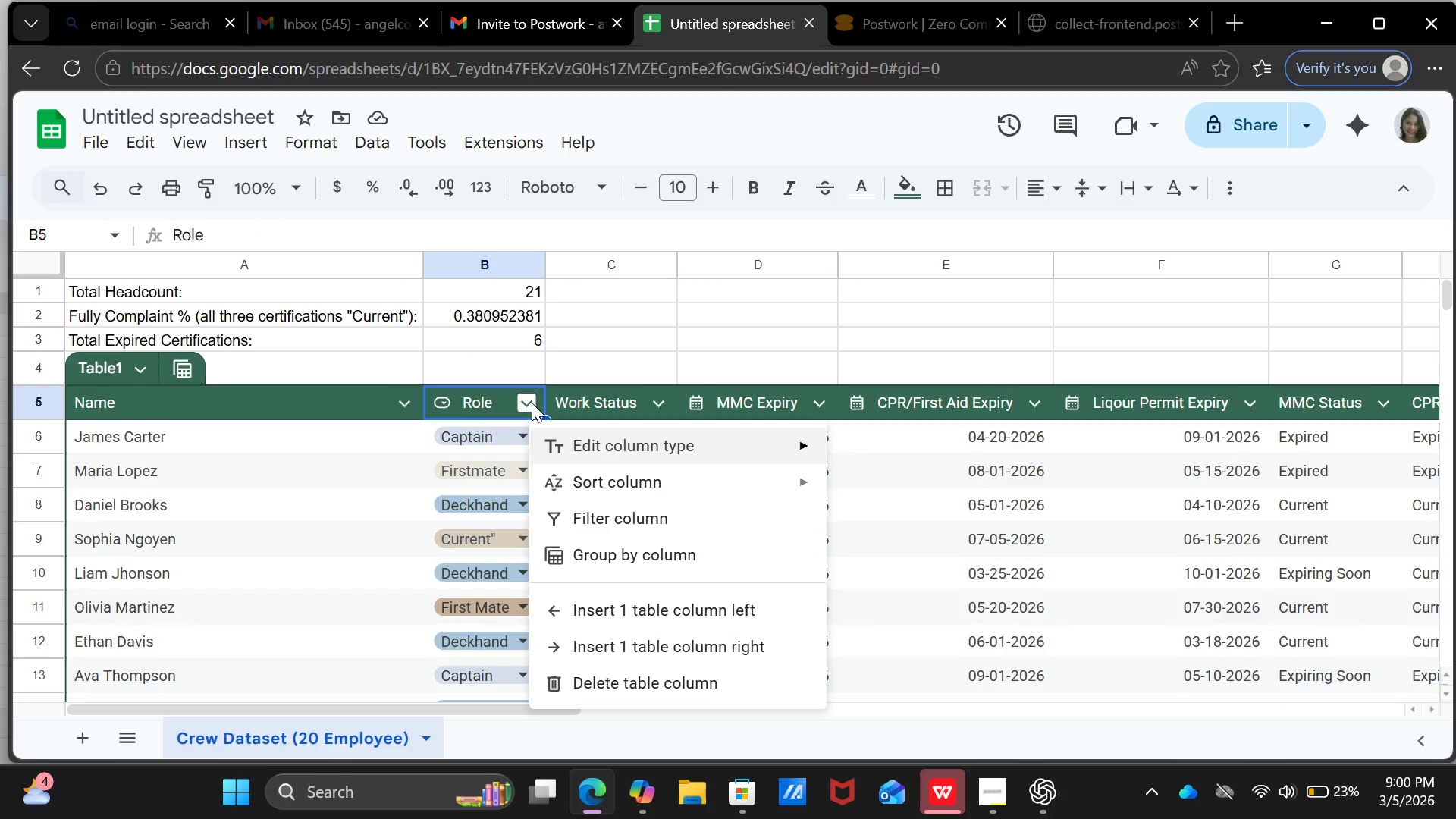 
left_click([532, 403])
 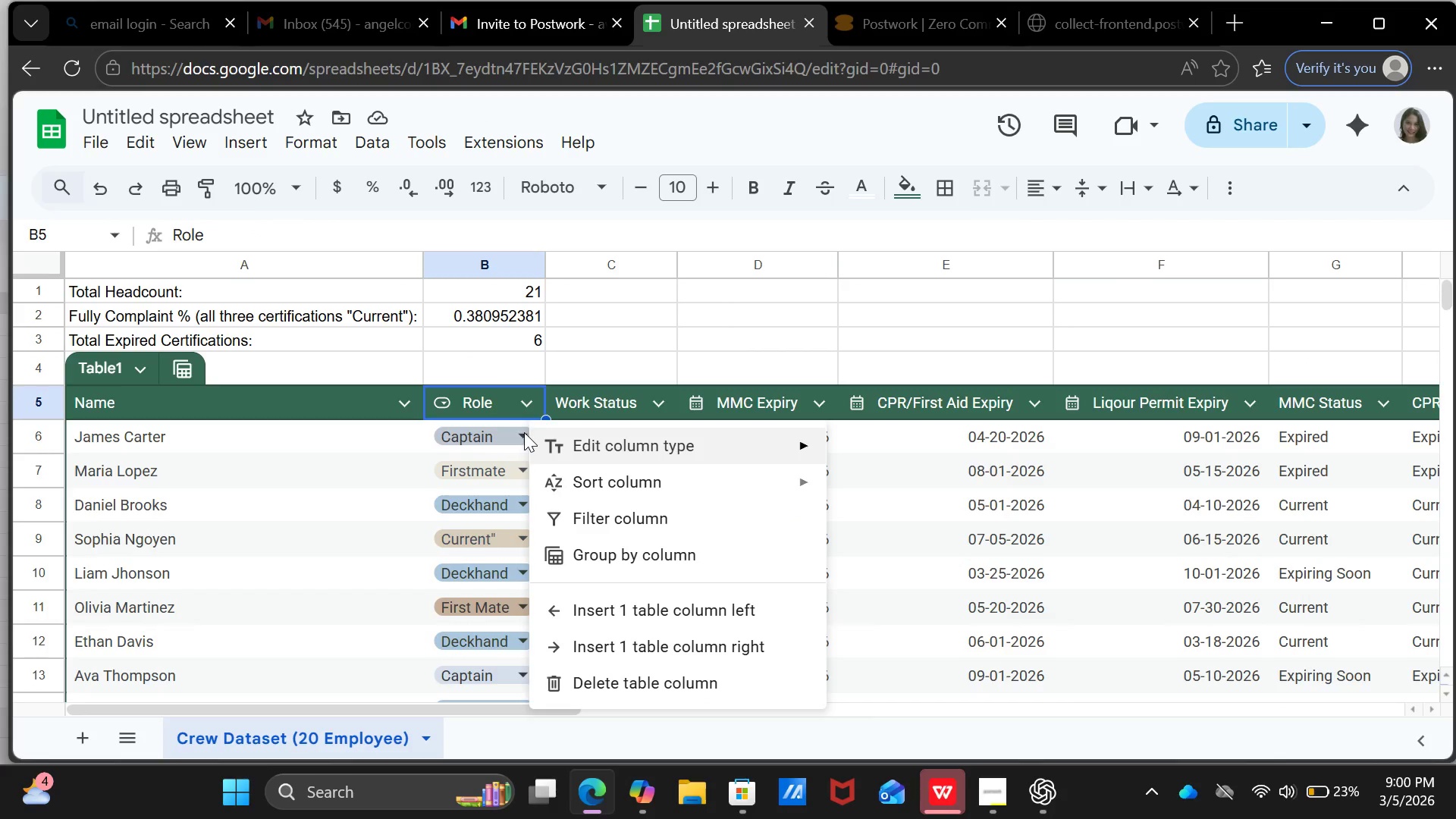 
left_click([524, 432])
 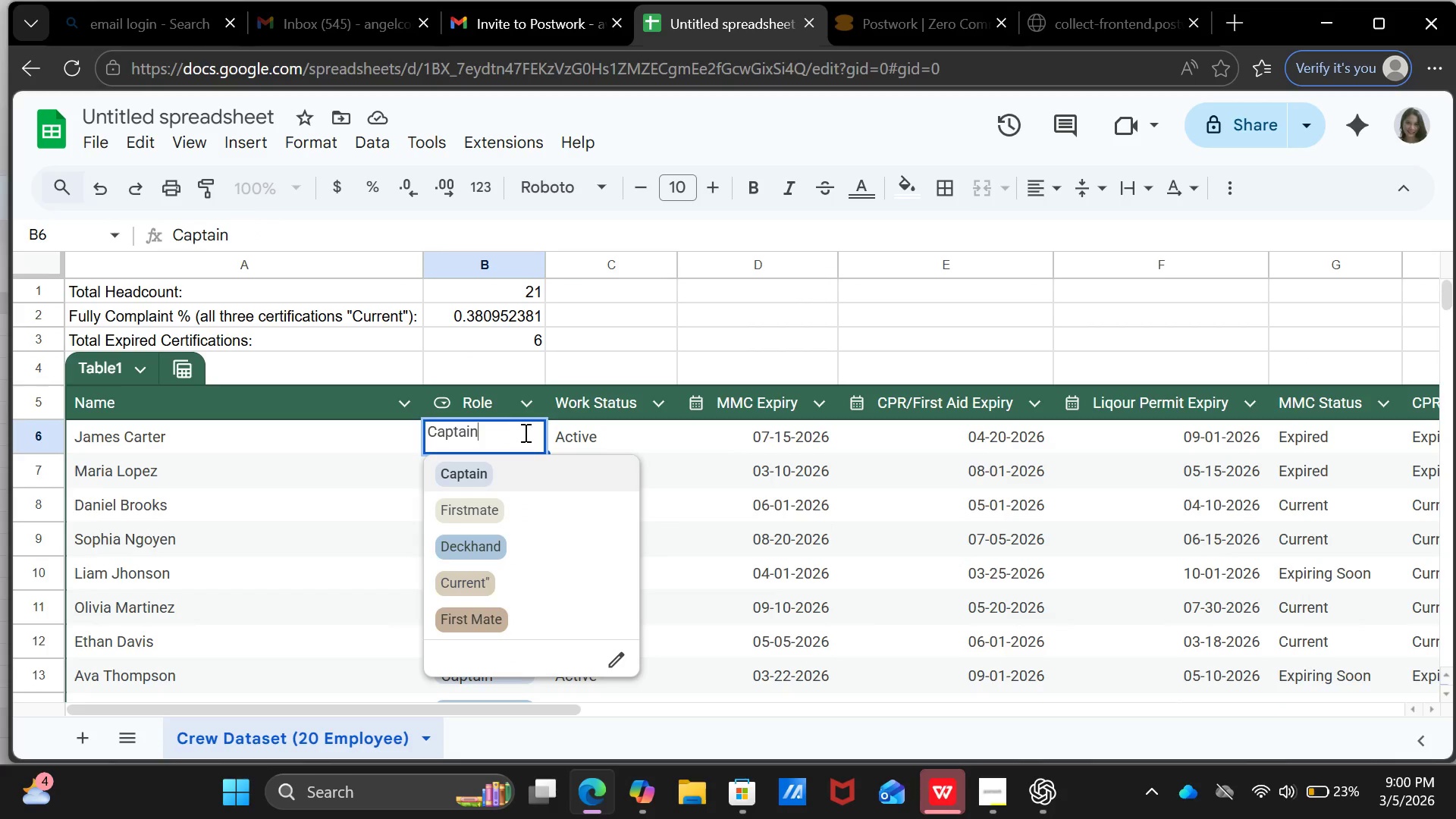 
left_click([524, 432])
 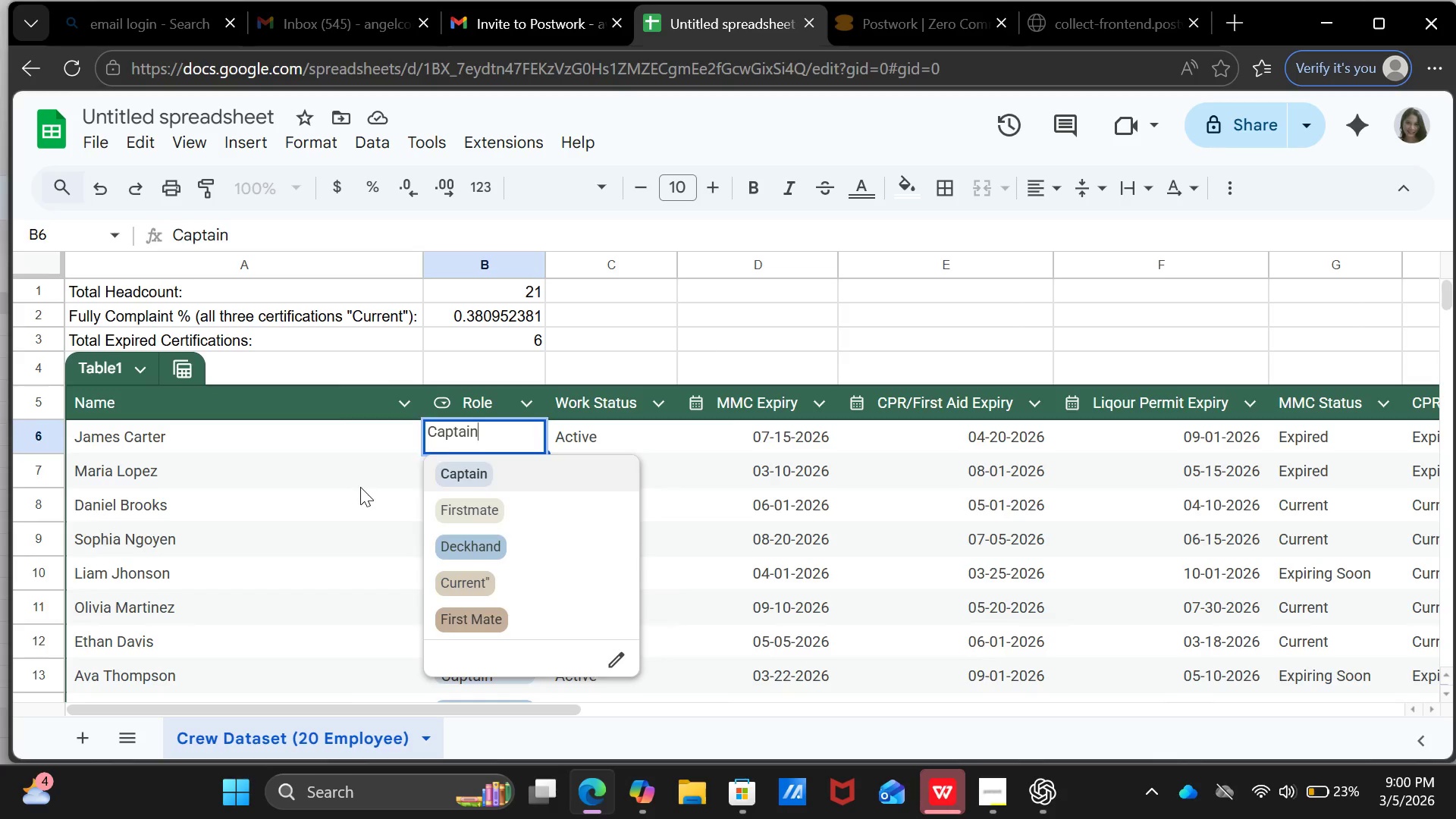 
left_click([360, 487])
 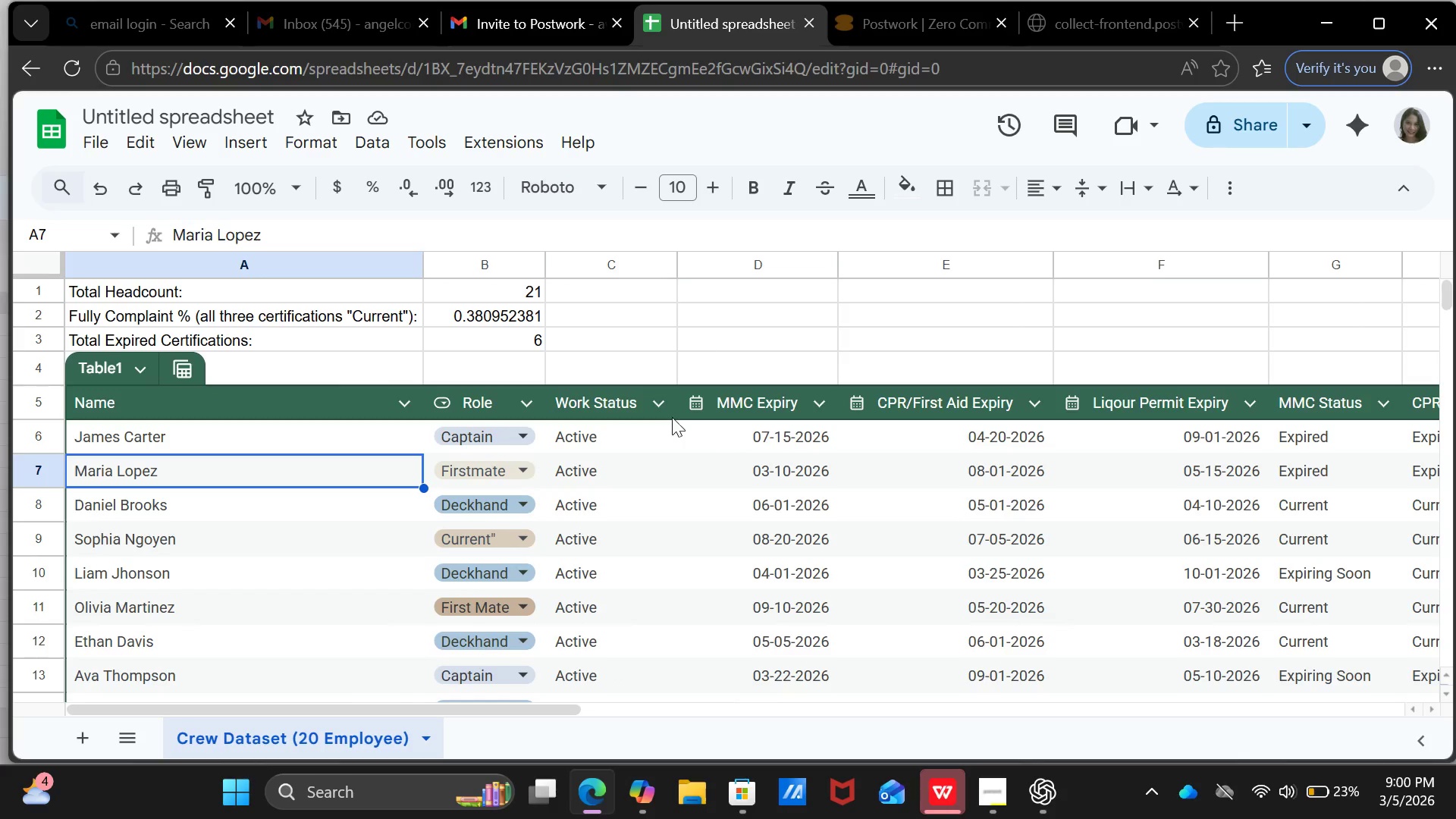 
left_click([661, 403])
 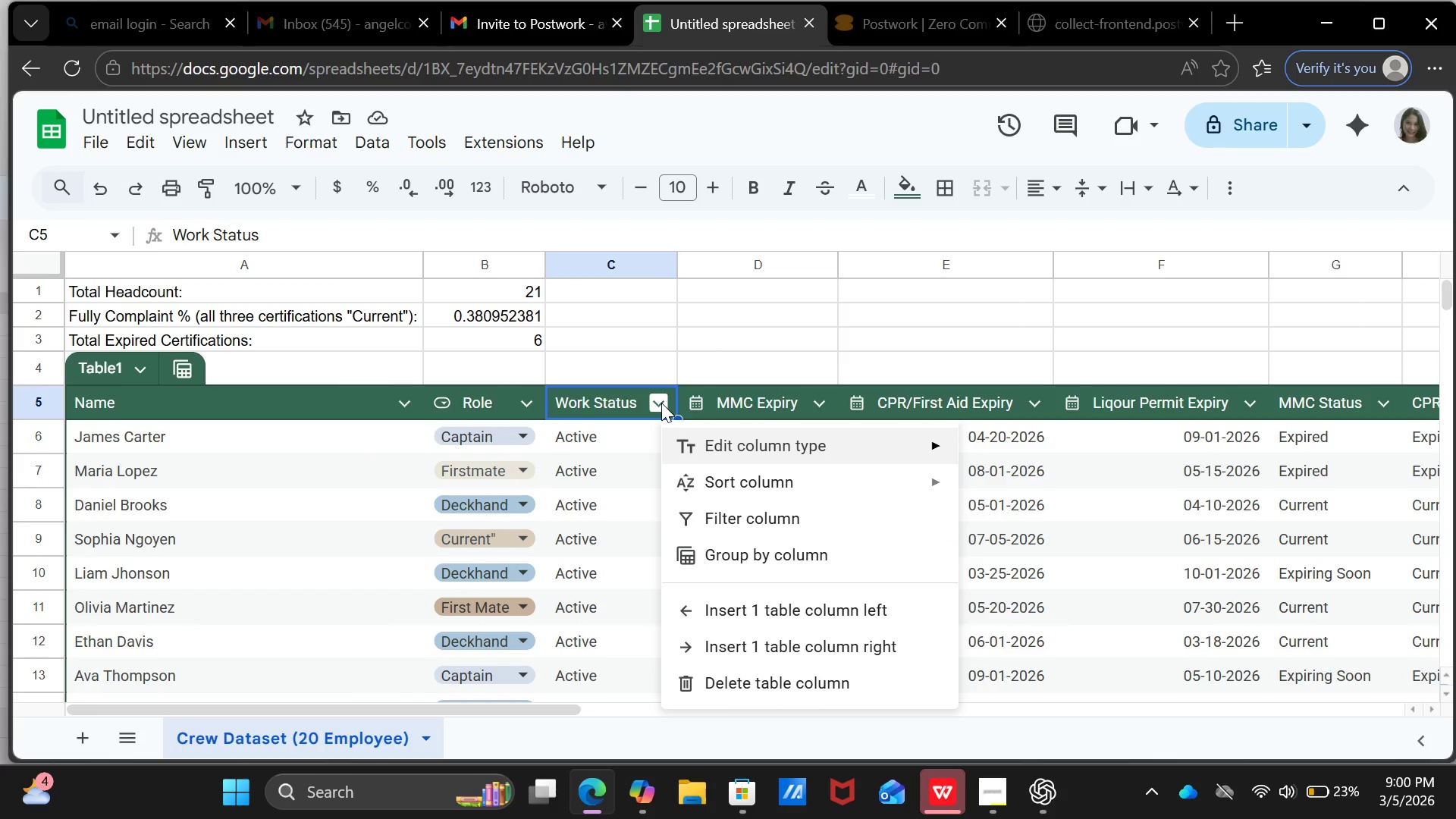 
left_click([661, 403])
 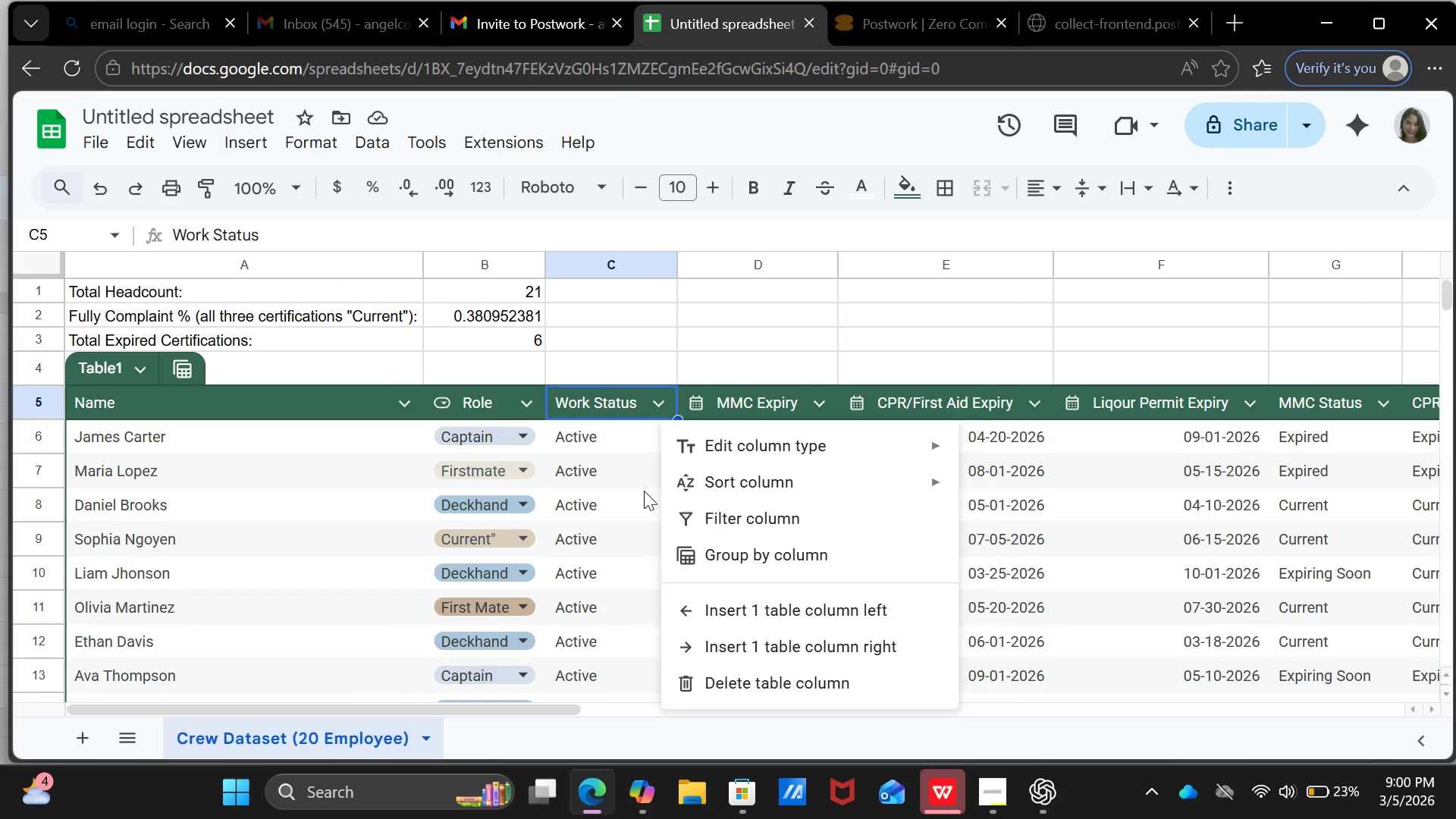 
left_click([643, 491])
 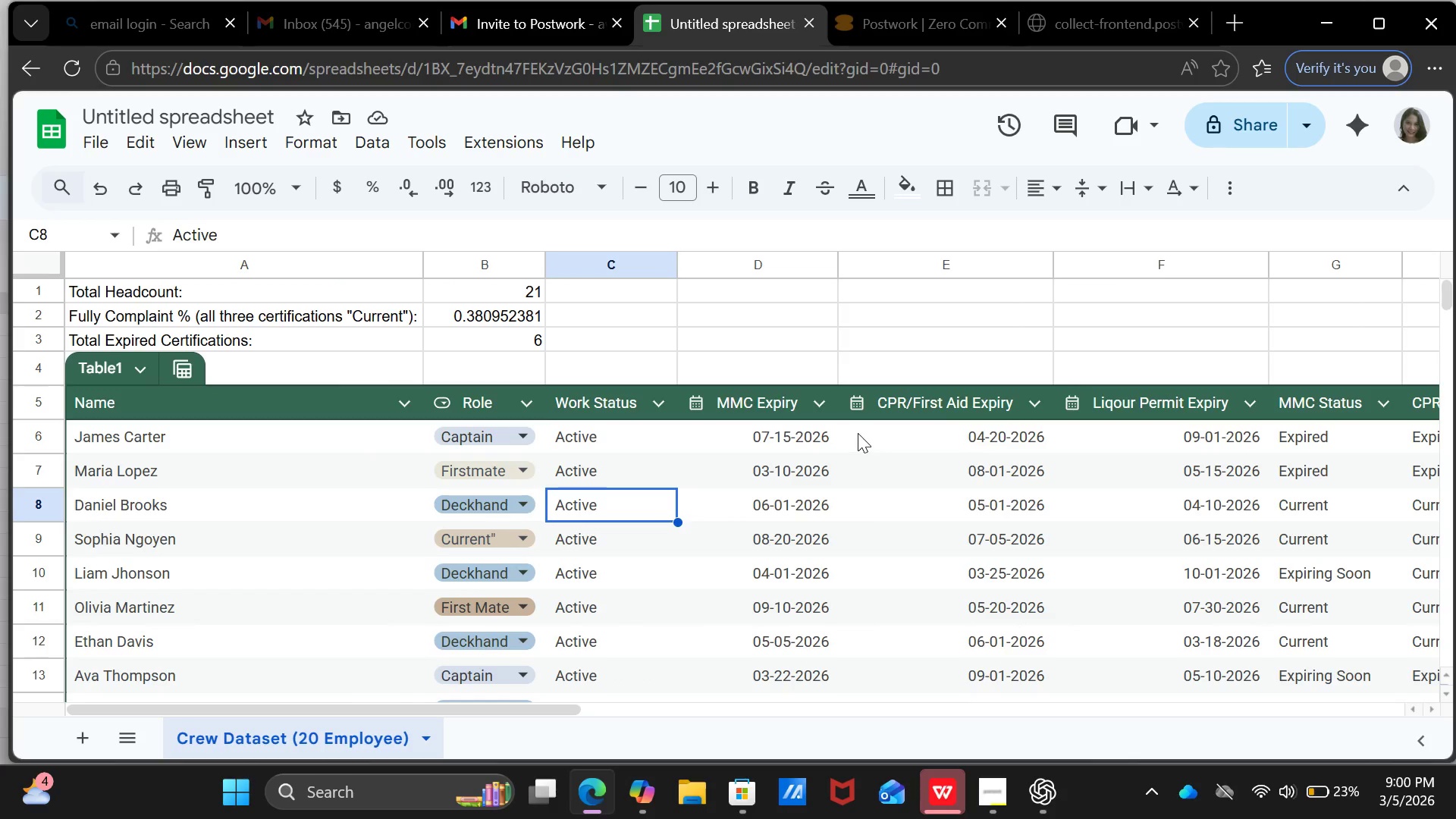 
scroll: coordinate [984, 589], scroll_direction: down, amount: 6.0
 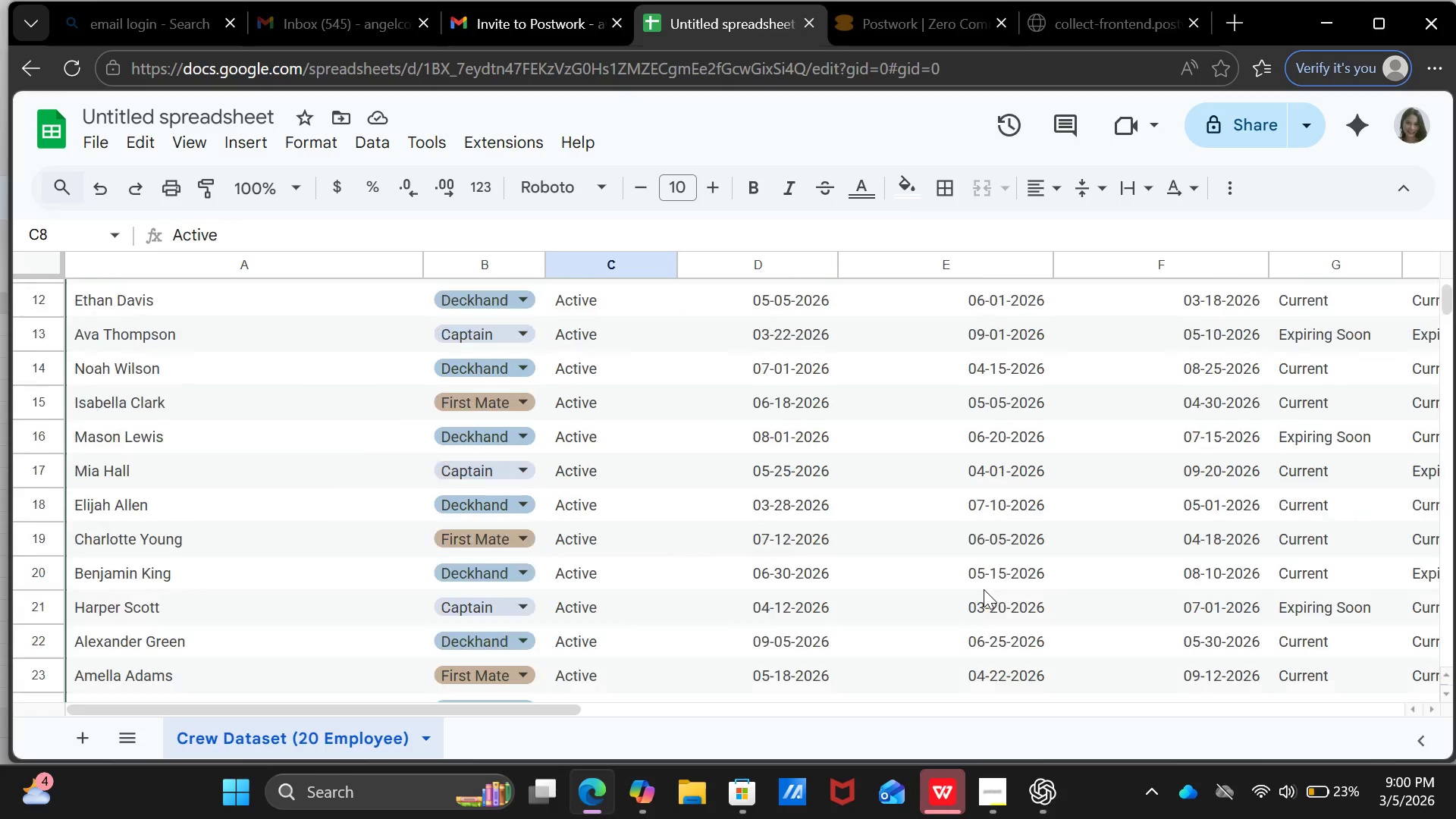 
scroll: coordinate [984, 589], scroll_direction: up, amount: 3.0
 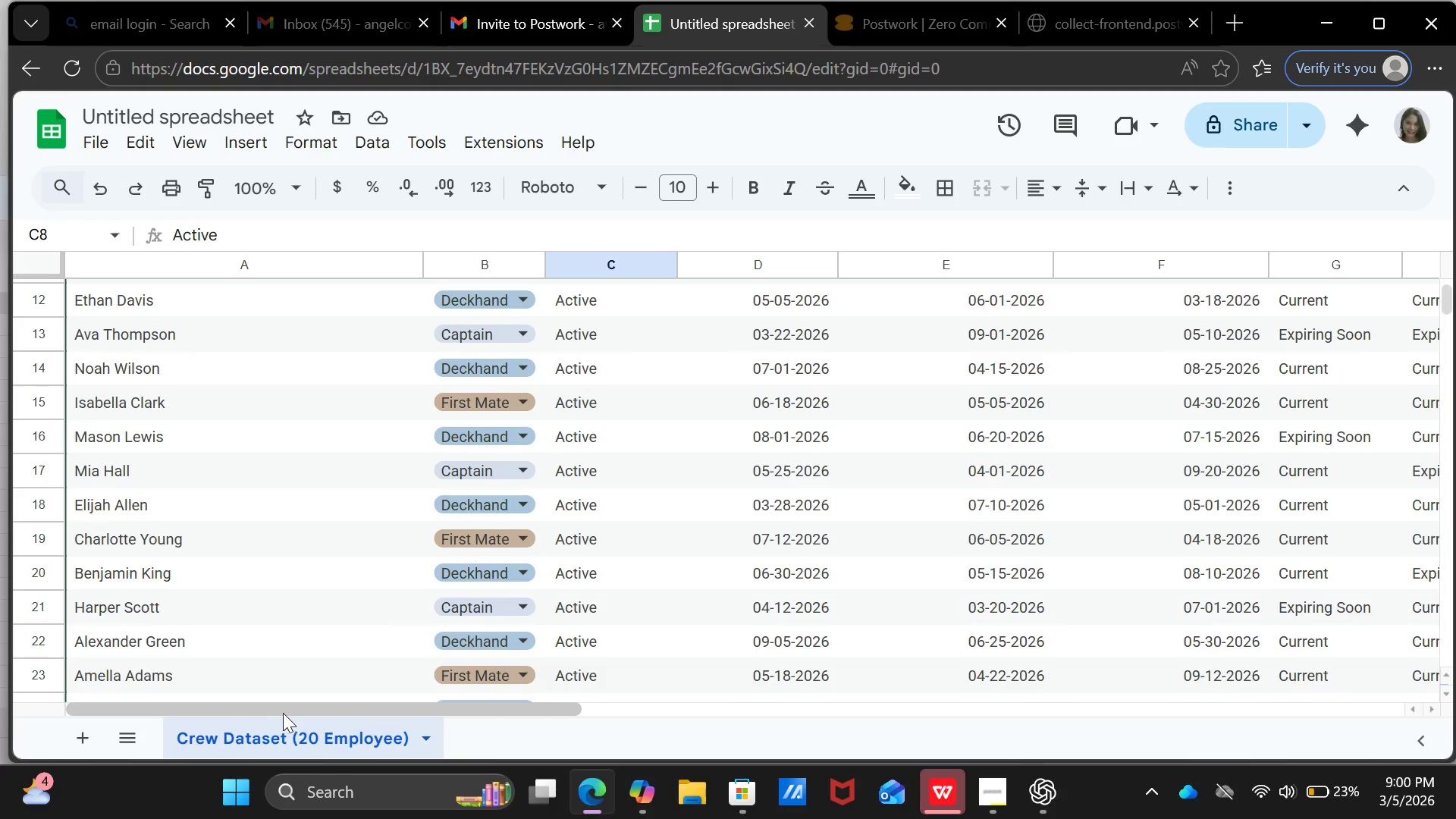 
left_click_drag(start_coordinate=[286, 708], to_coordinate=[511, 704])
 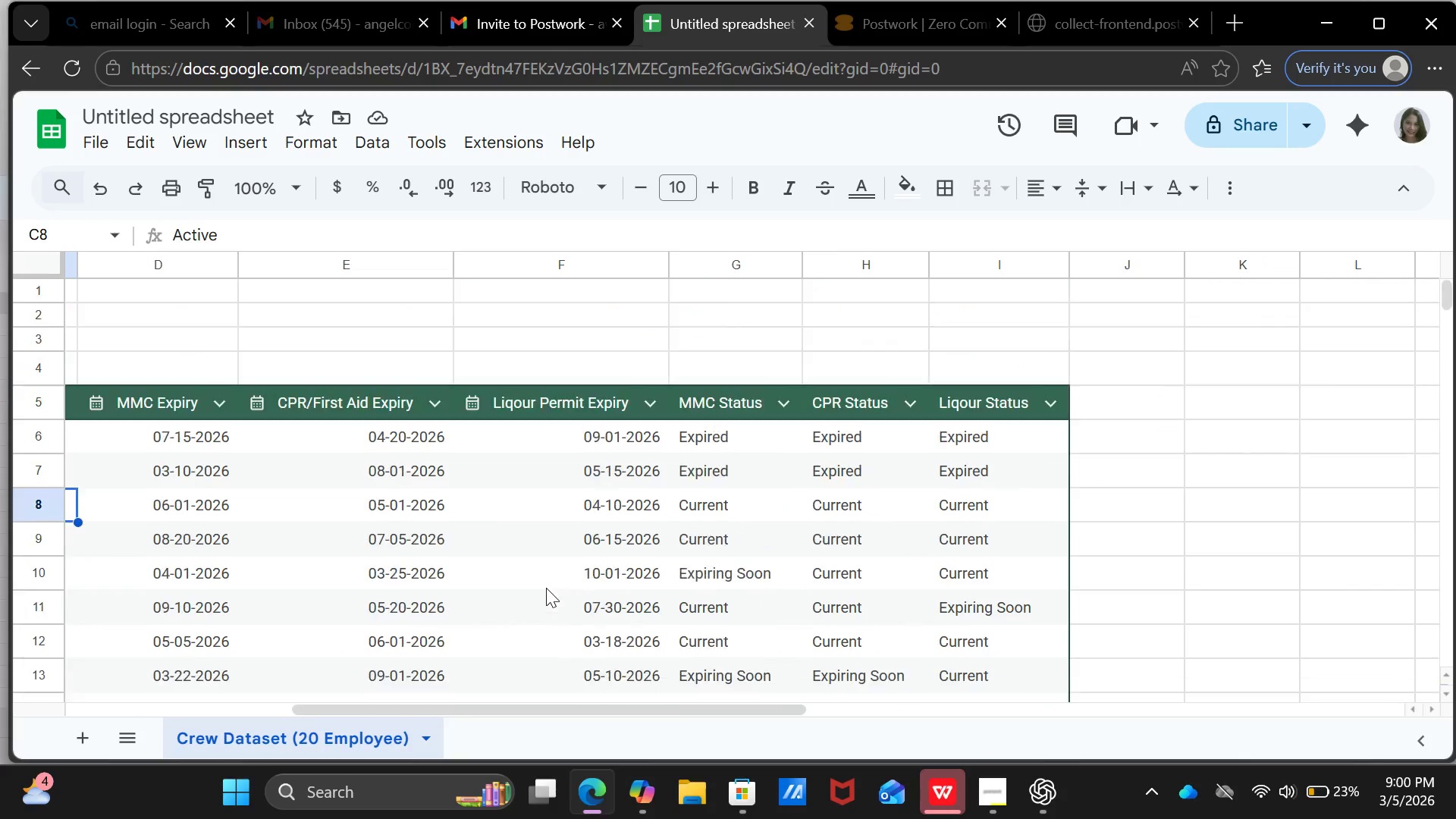 
scroll: coordinate [546, 588], scroll_direction: up, amount: 7.0
 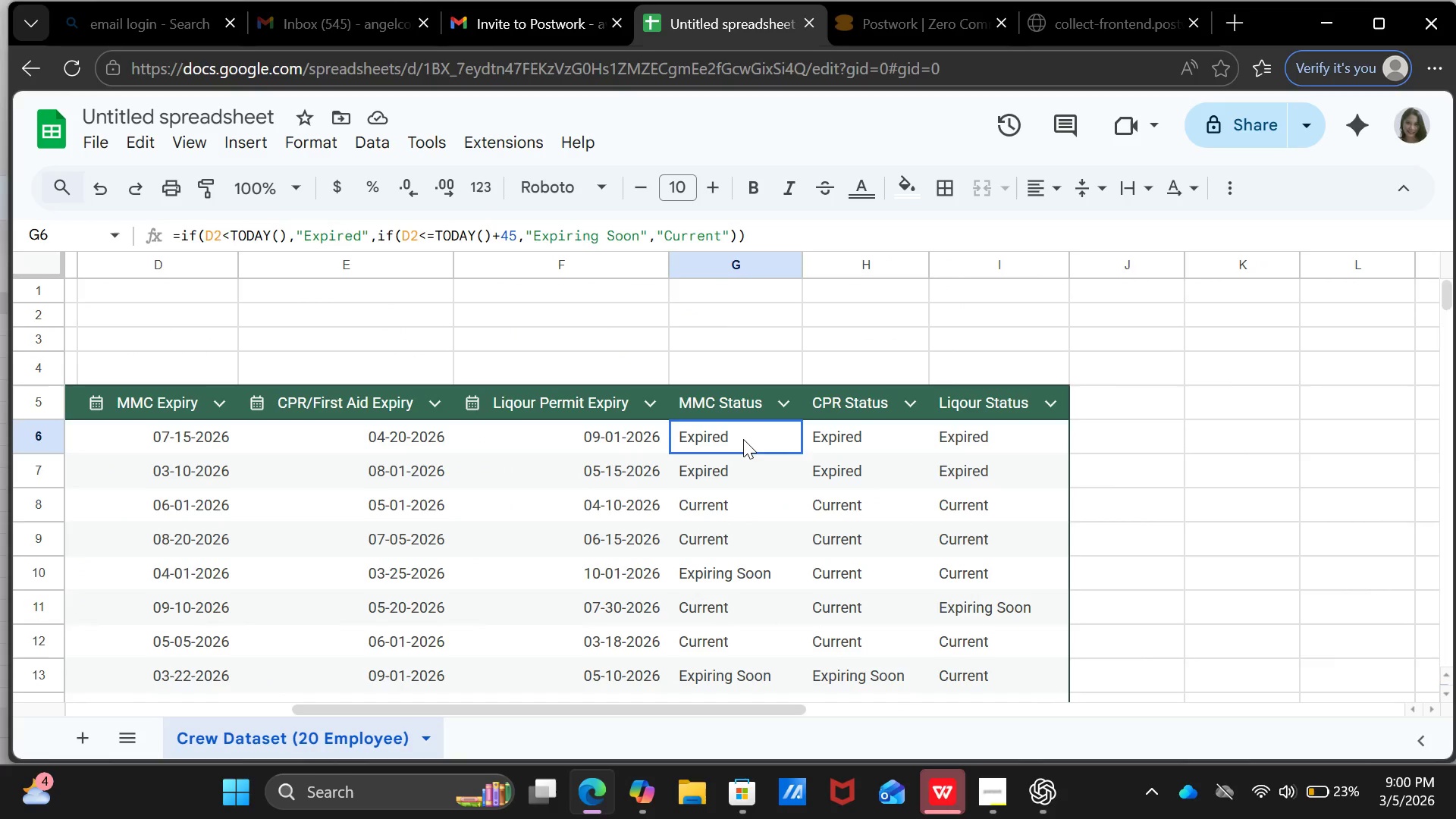 
left_click([743, 439])
 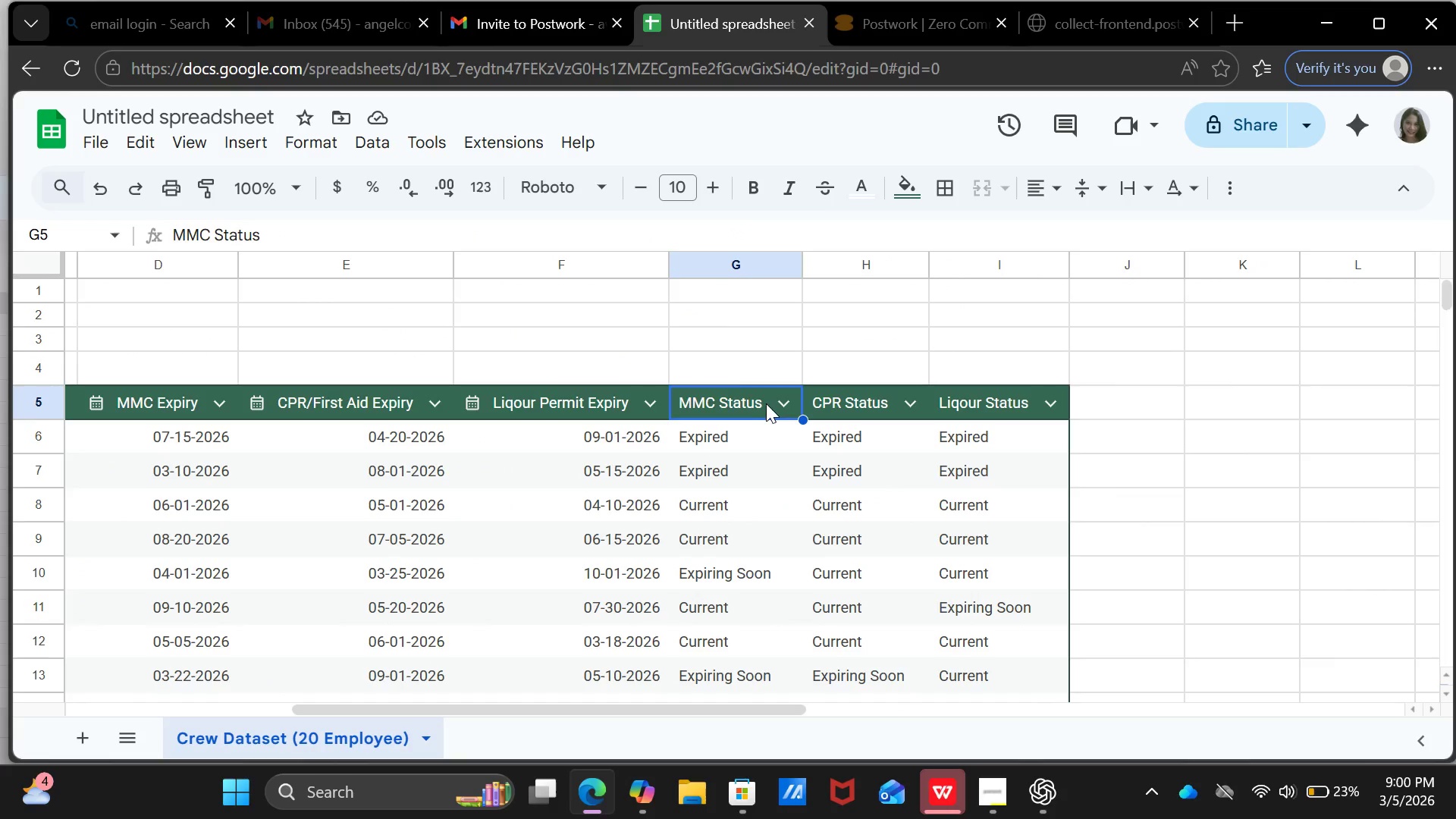 
left_click([766, 403])
 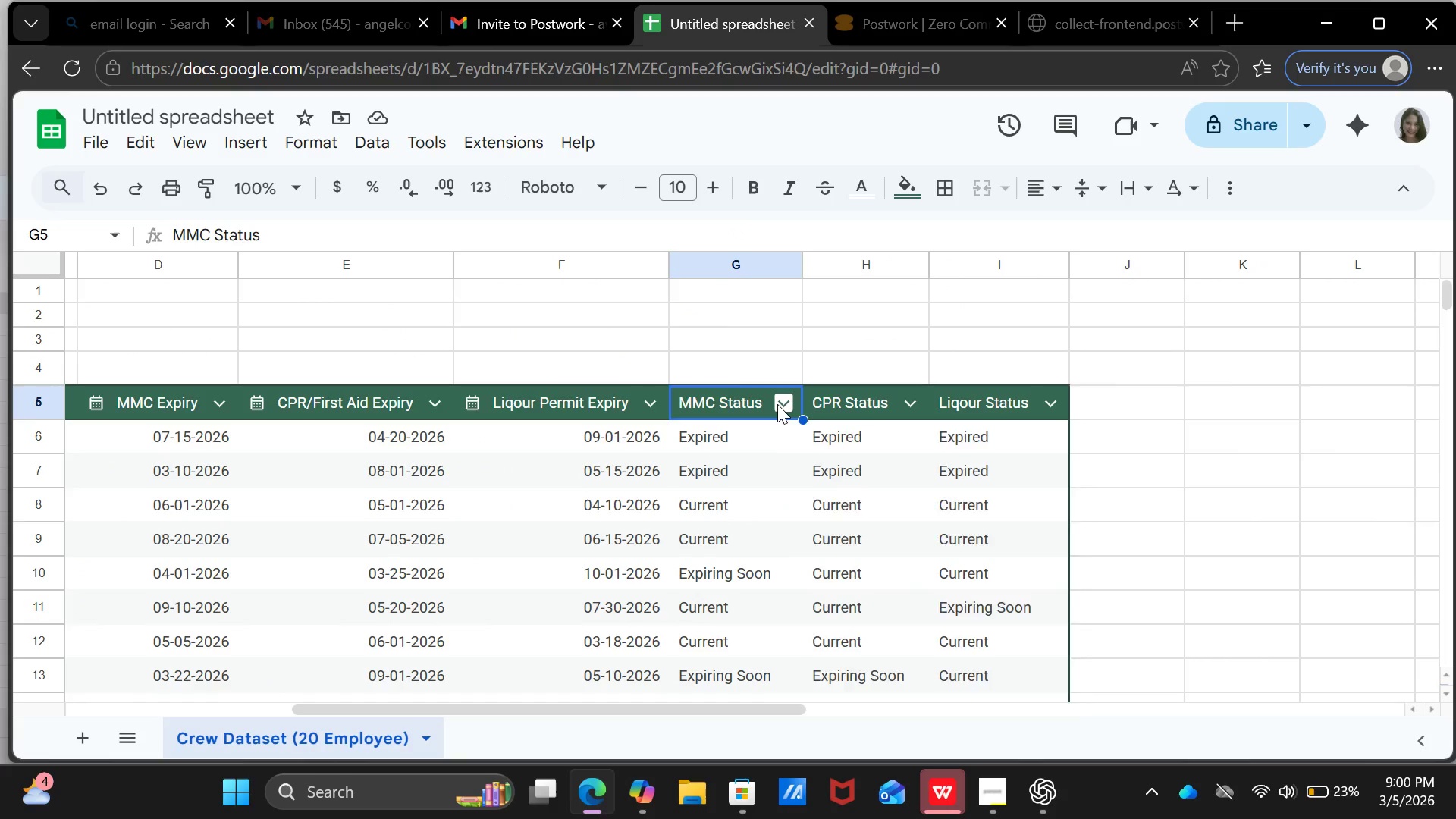 
left_click([777, 404])
 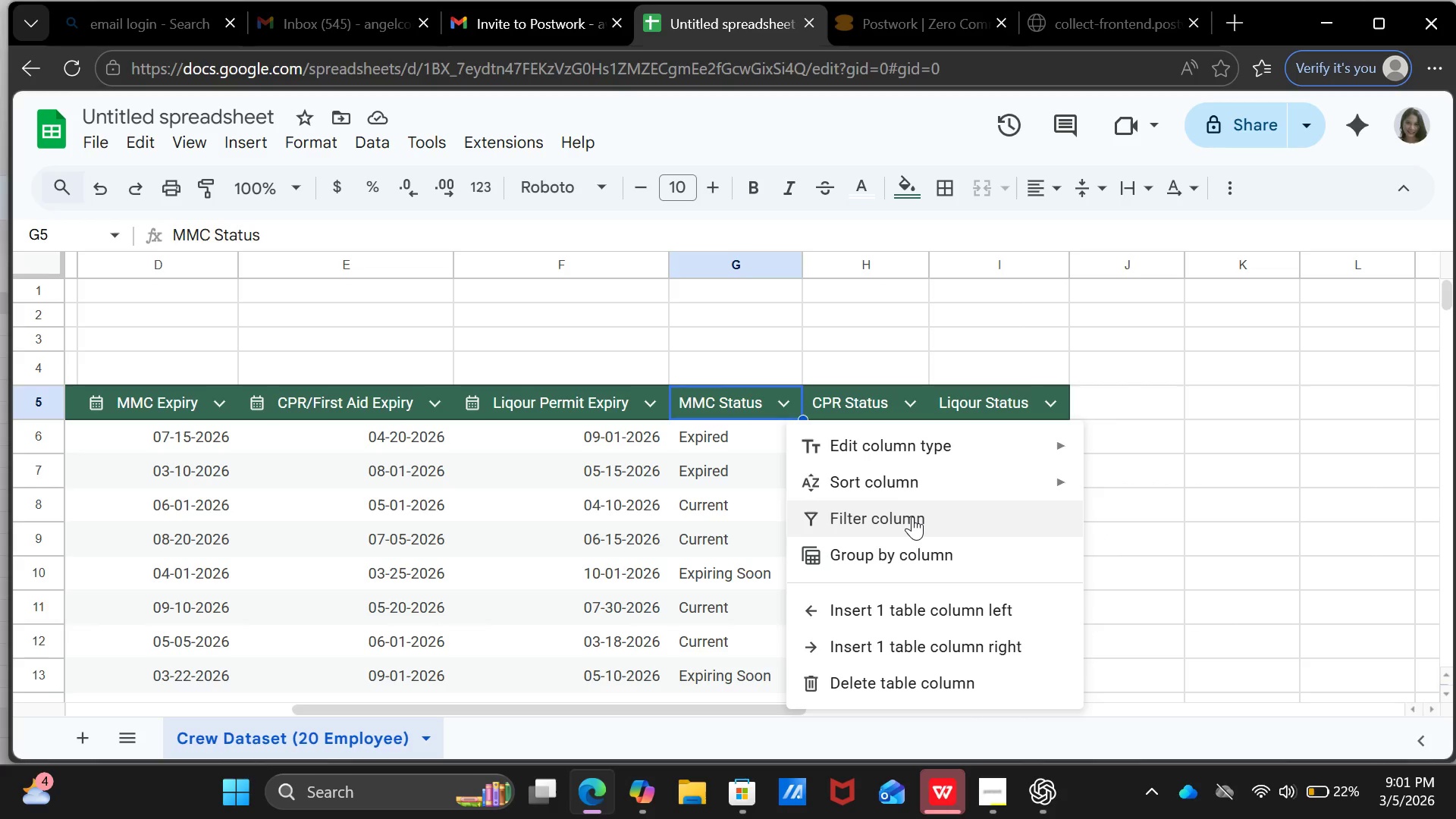 
wait(12.14)
 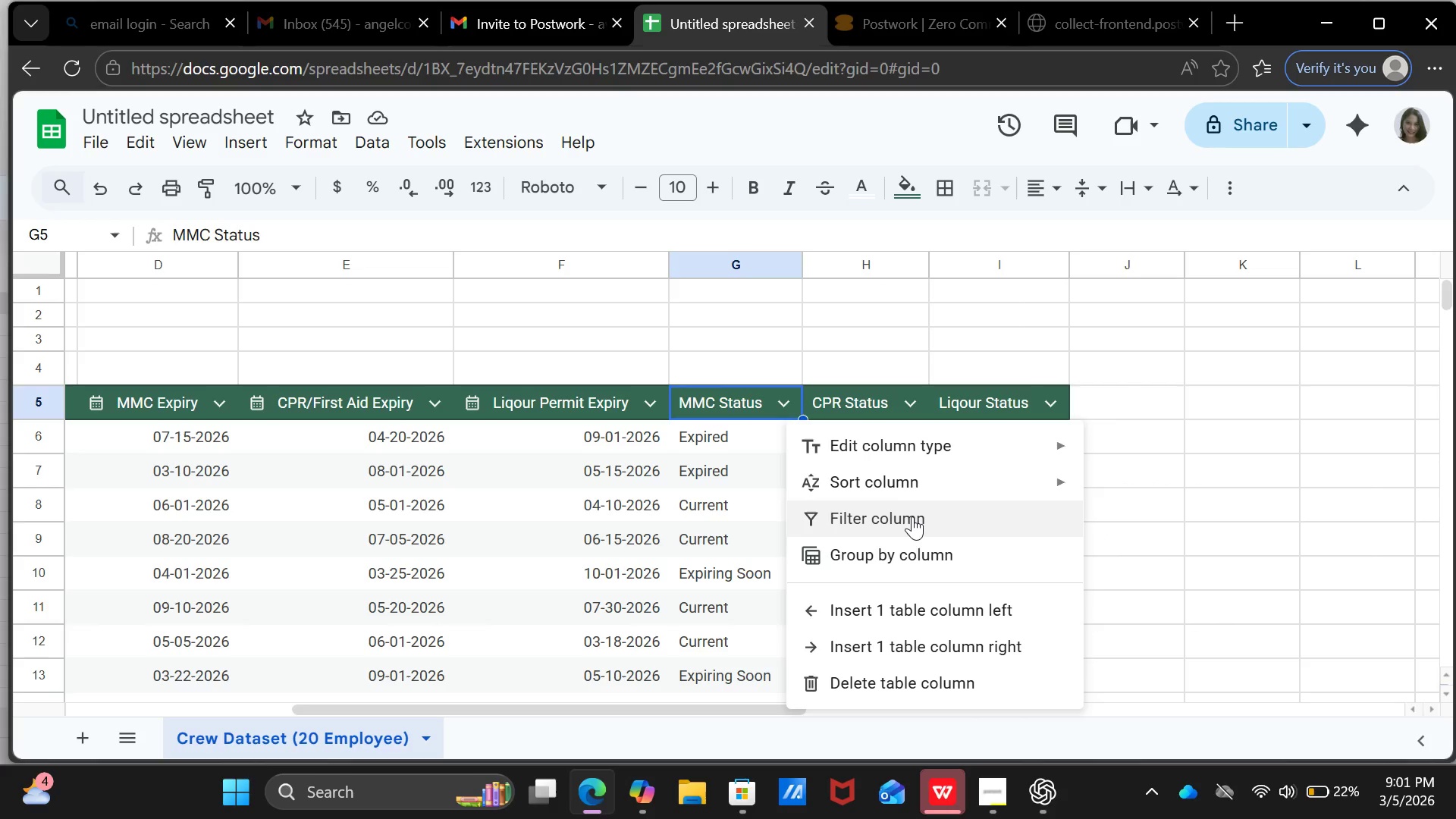 
left_click([1367, 593])
 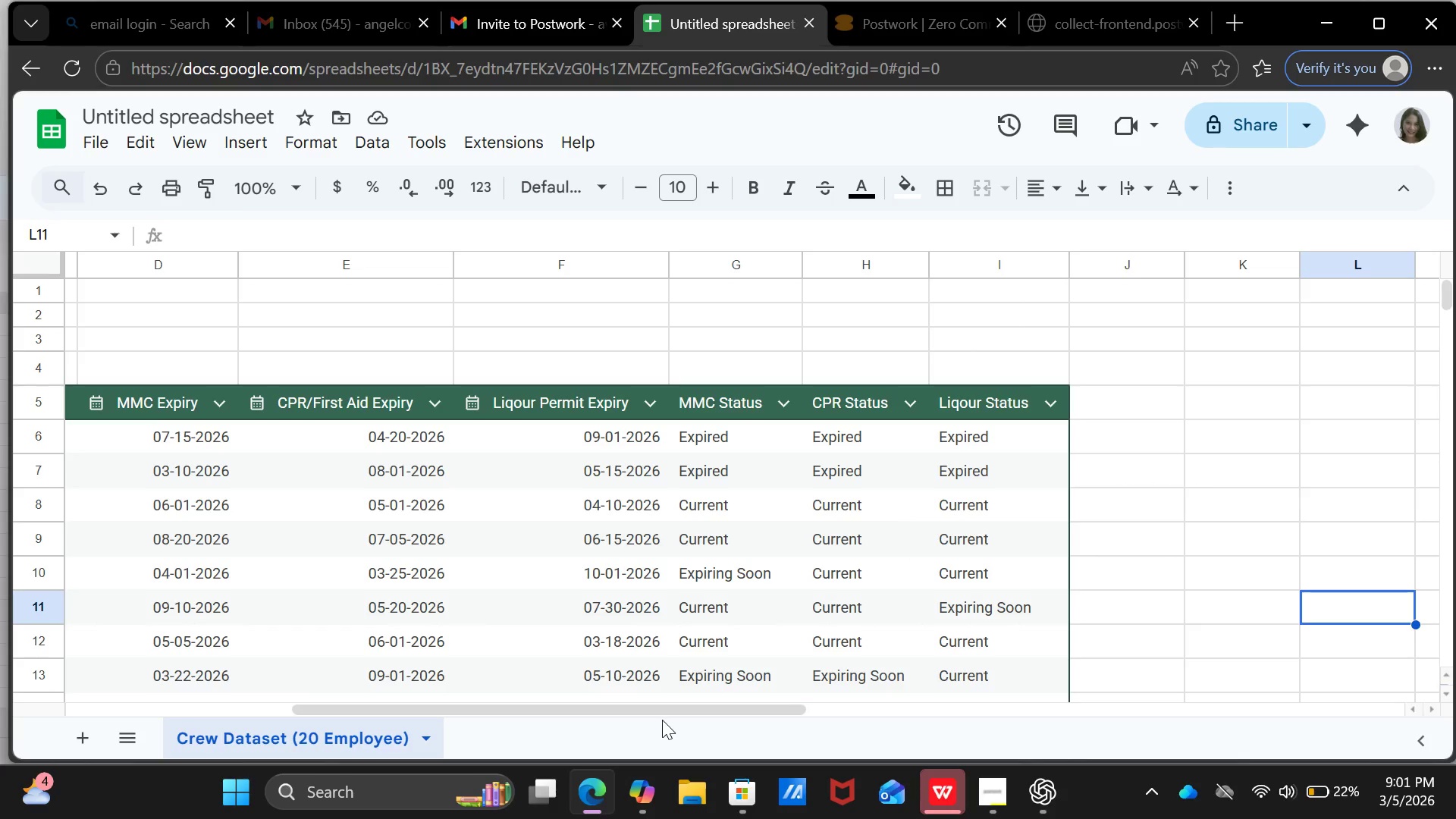 
left_click_drag(start_coordinate=[662, 708], to_coordinate=[448, 704])
 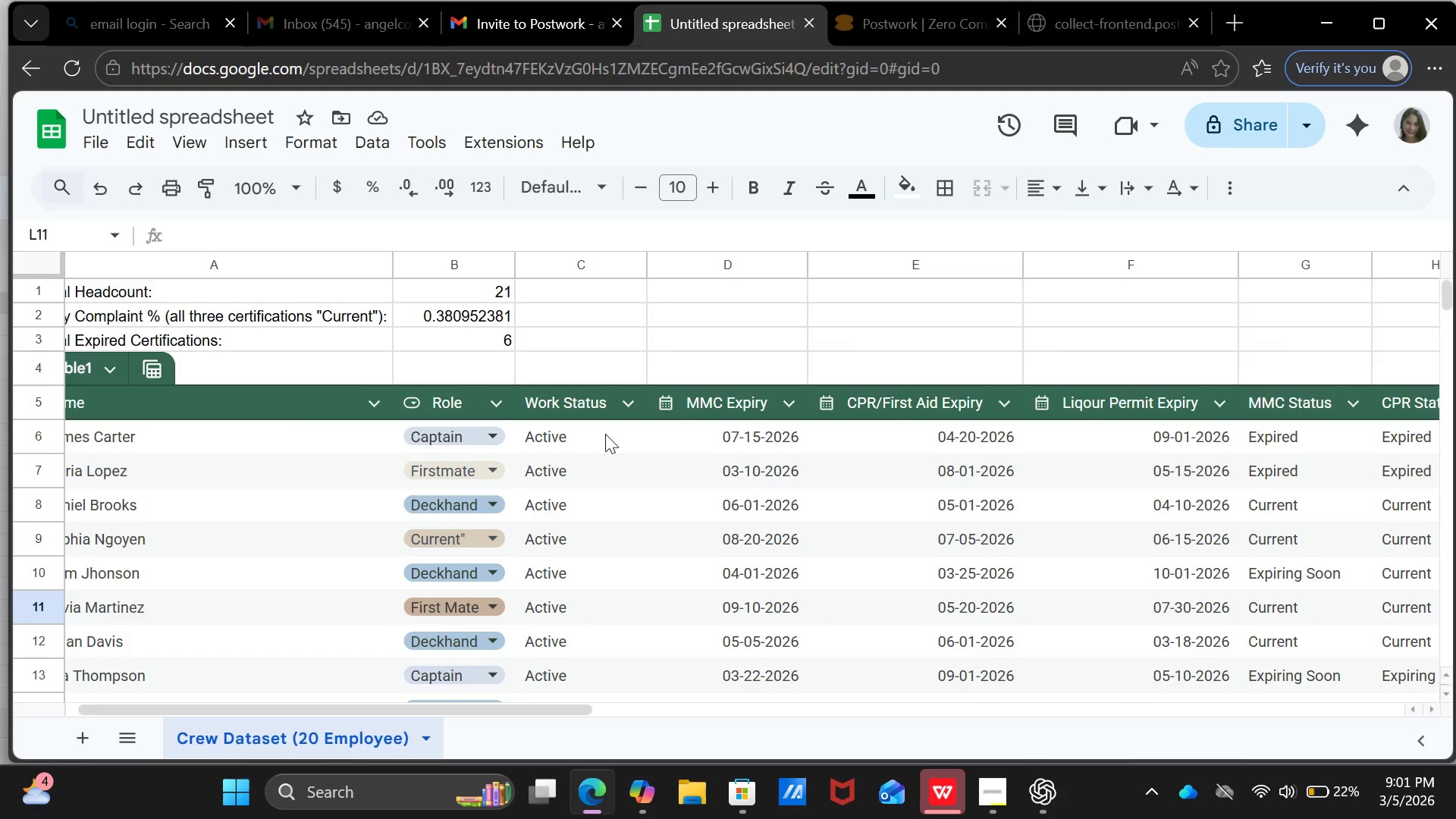 
left_click([605, 434])
 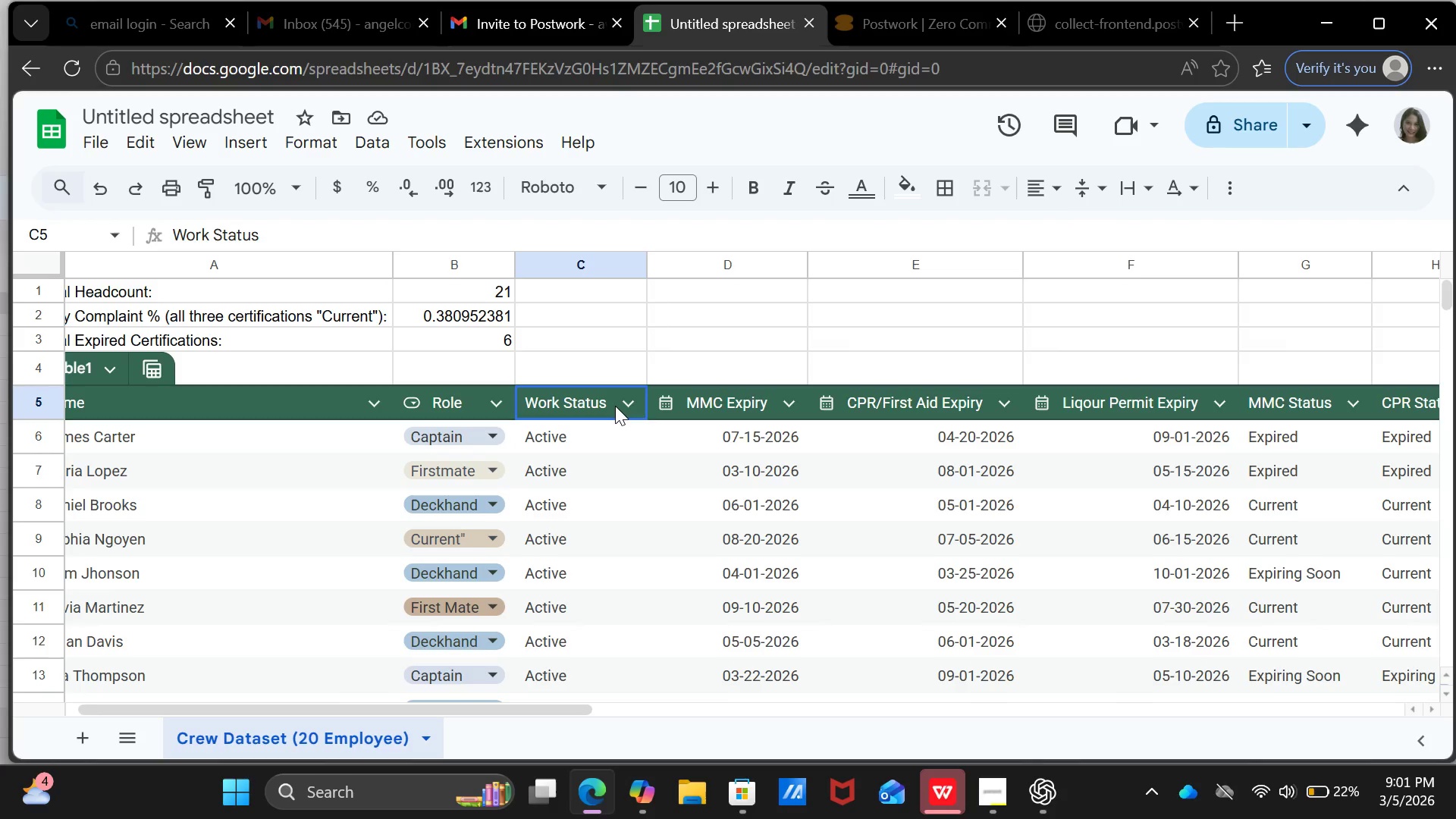 
left_click([615, 406])
 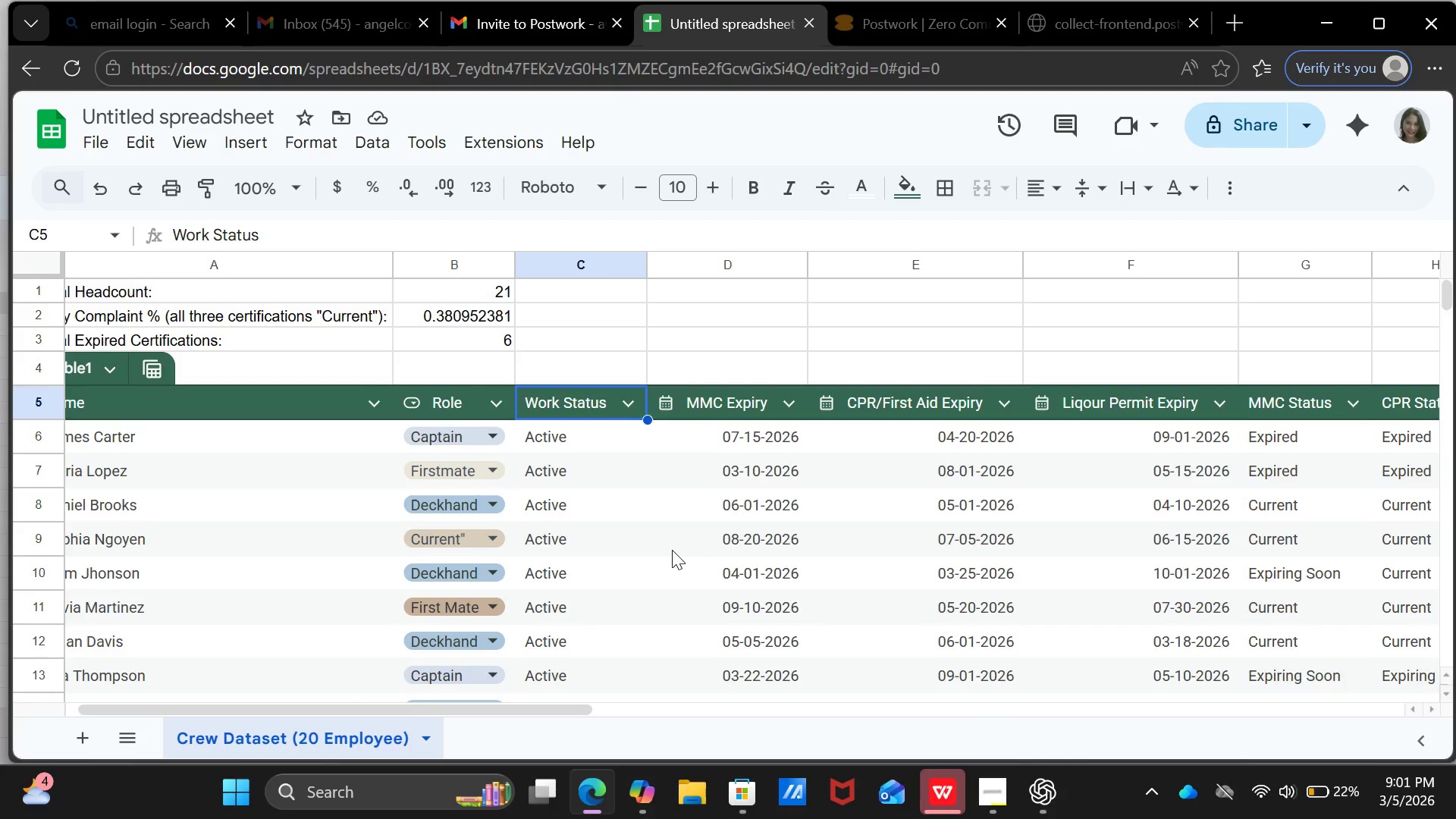 
scroll: coordinate [672, 550], scroll_direction: down, amount: 2.0
 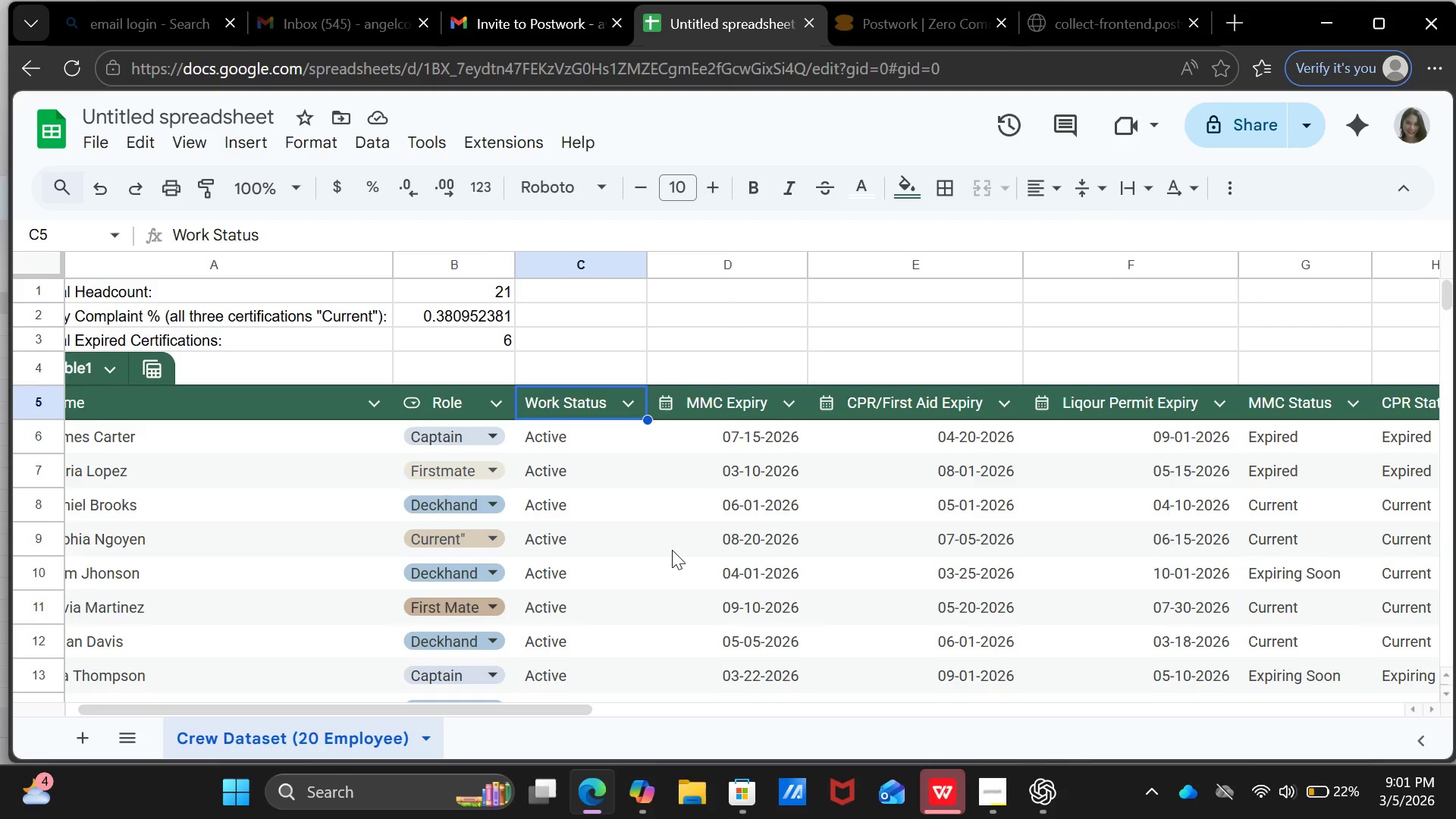 
scroll: coordinate [672, 550], scroll_direction: up, amount: 2.0
 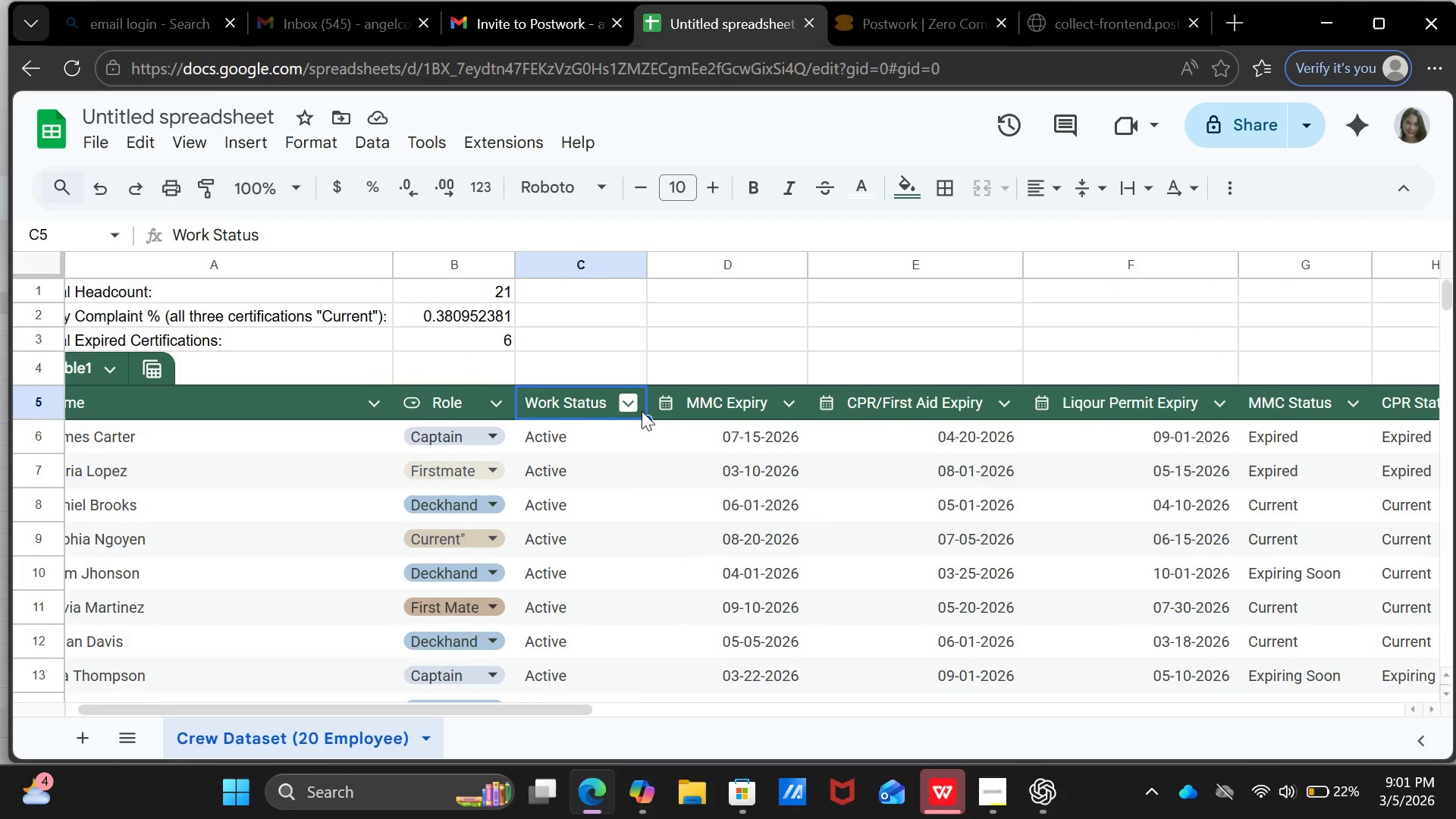 
left_click([642, 411])
 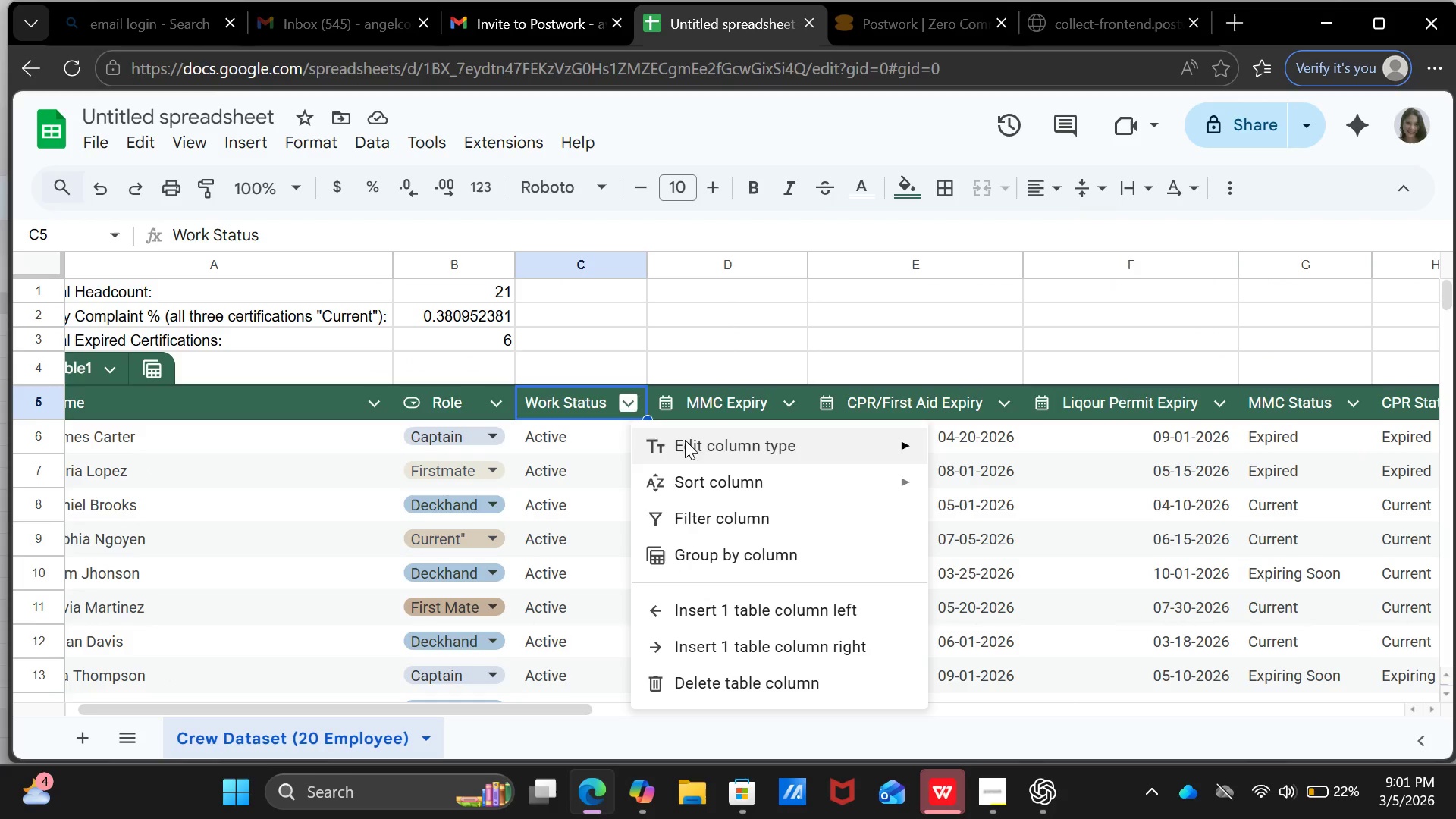 
scroll: coordinate [813, 625], scroll_direction: down, amount: 1.0
 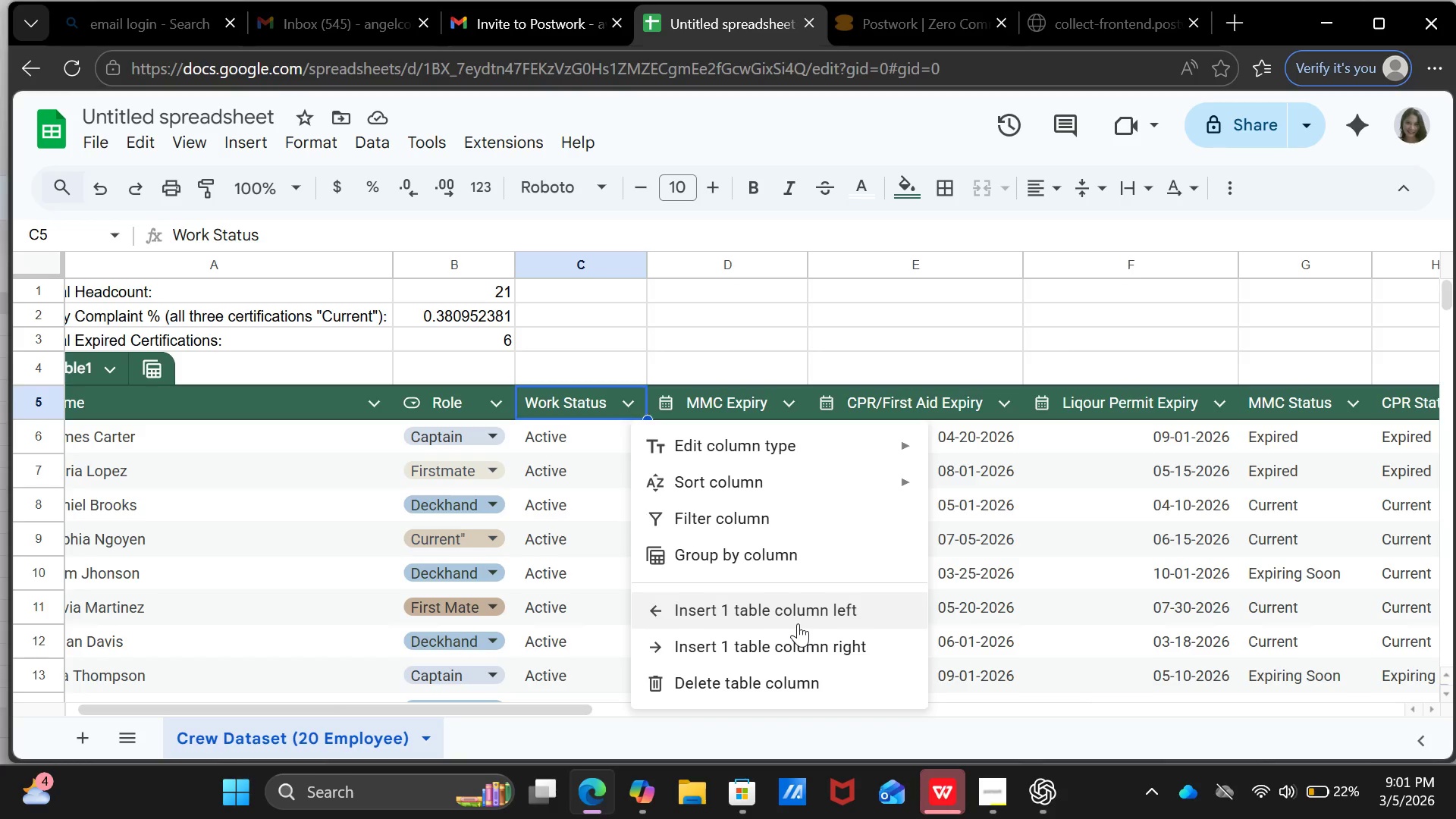 
left_click([553, 525])
 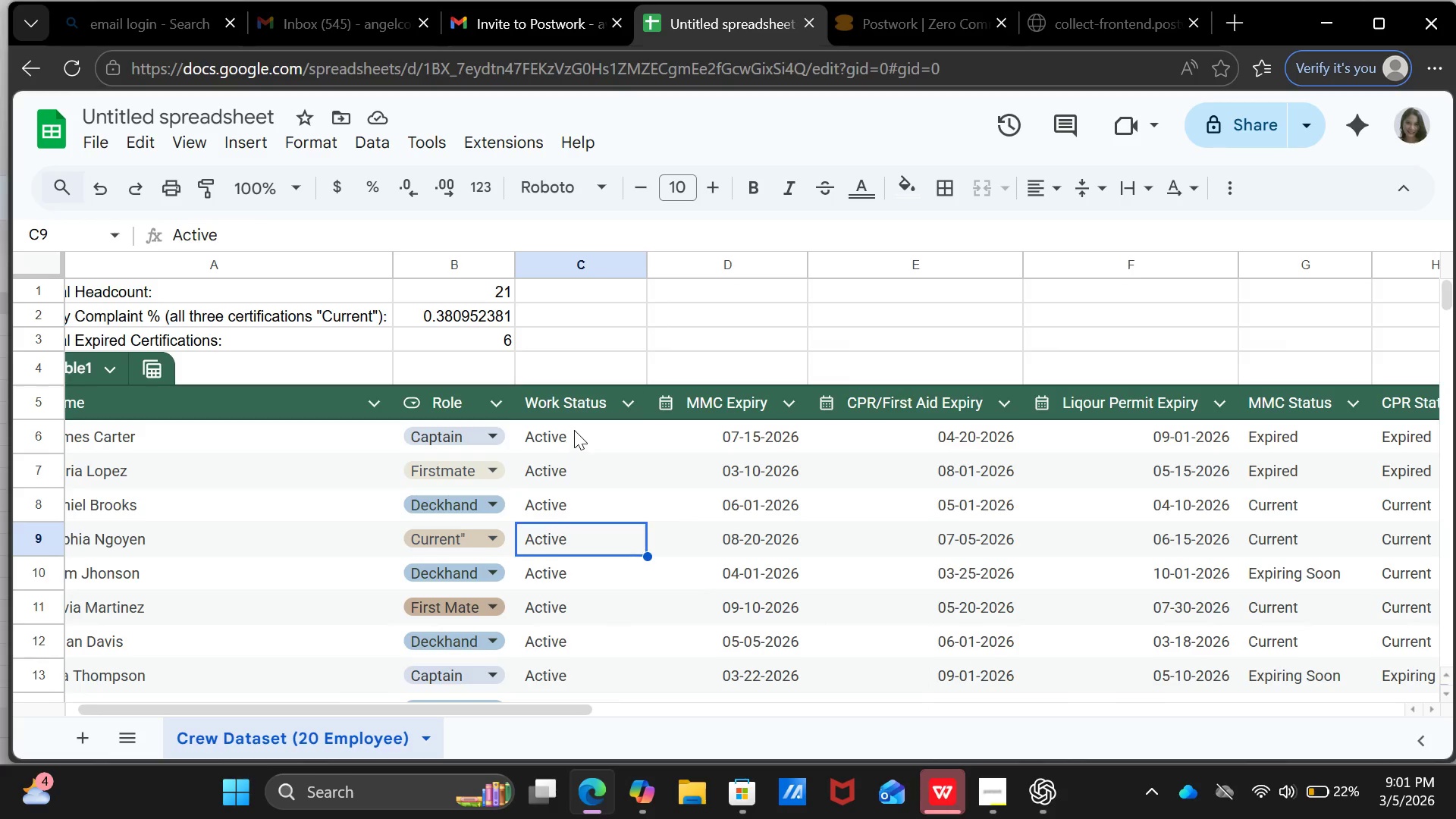 
left_click([574, 430])
 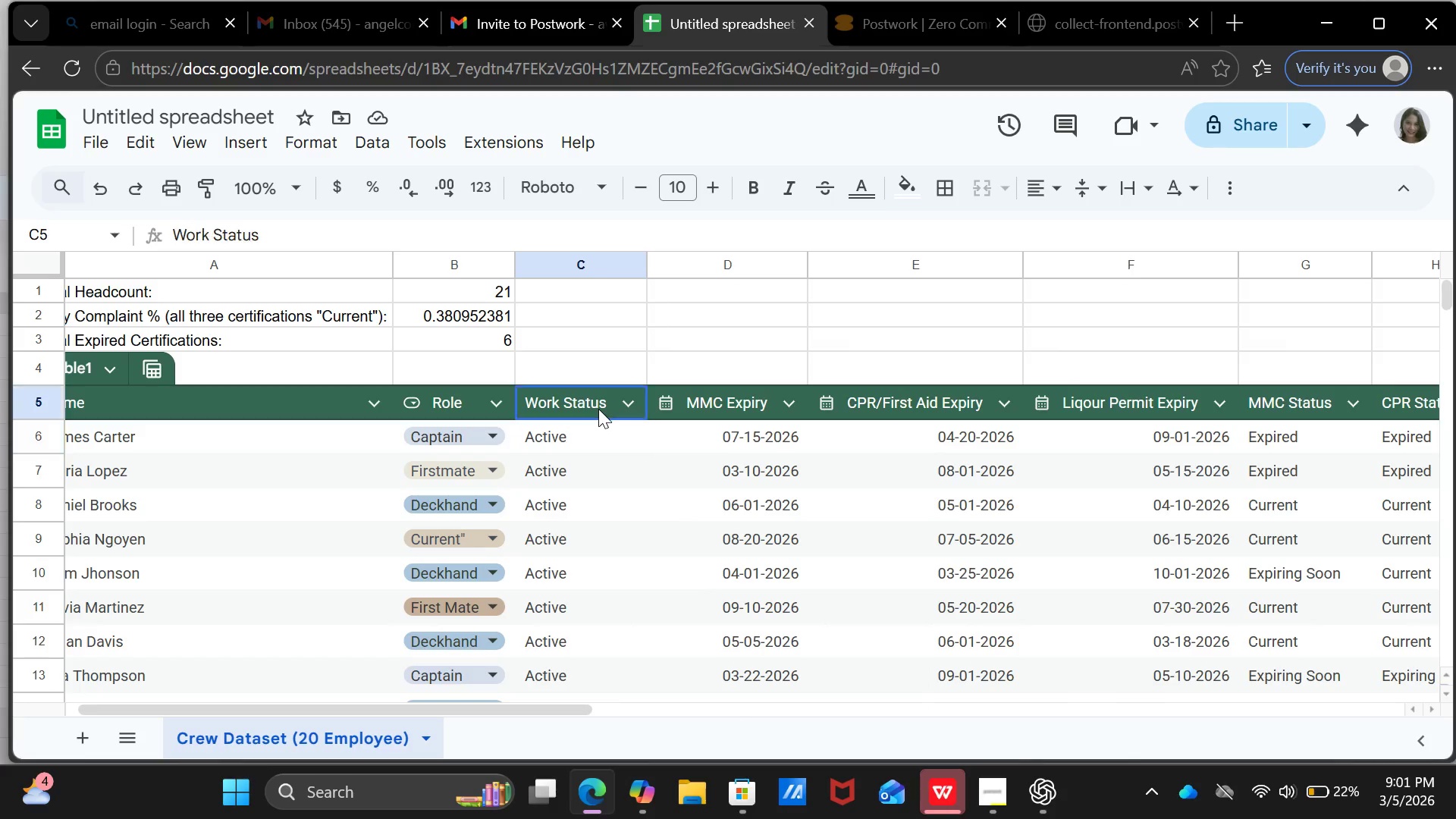 
left_click_drag(start_coordinate=[598, 409], to_coordinate=[601, 633])
 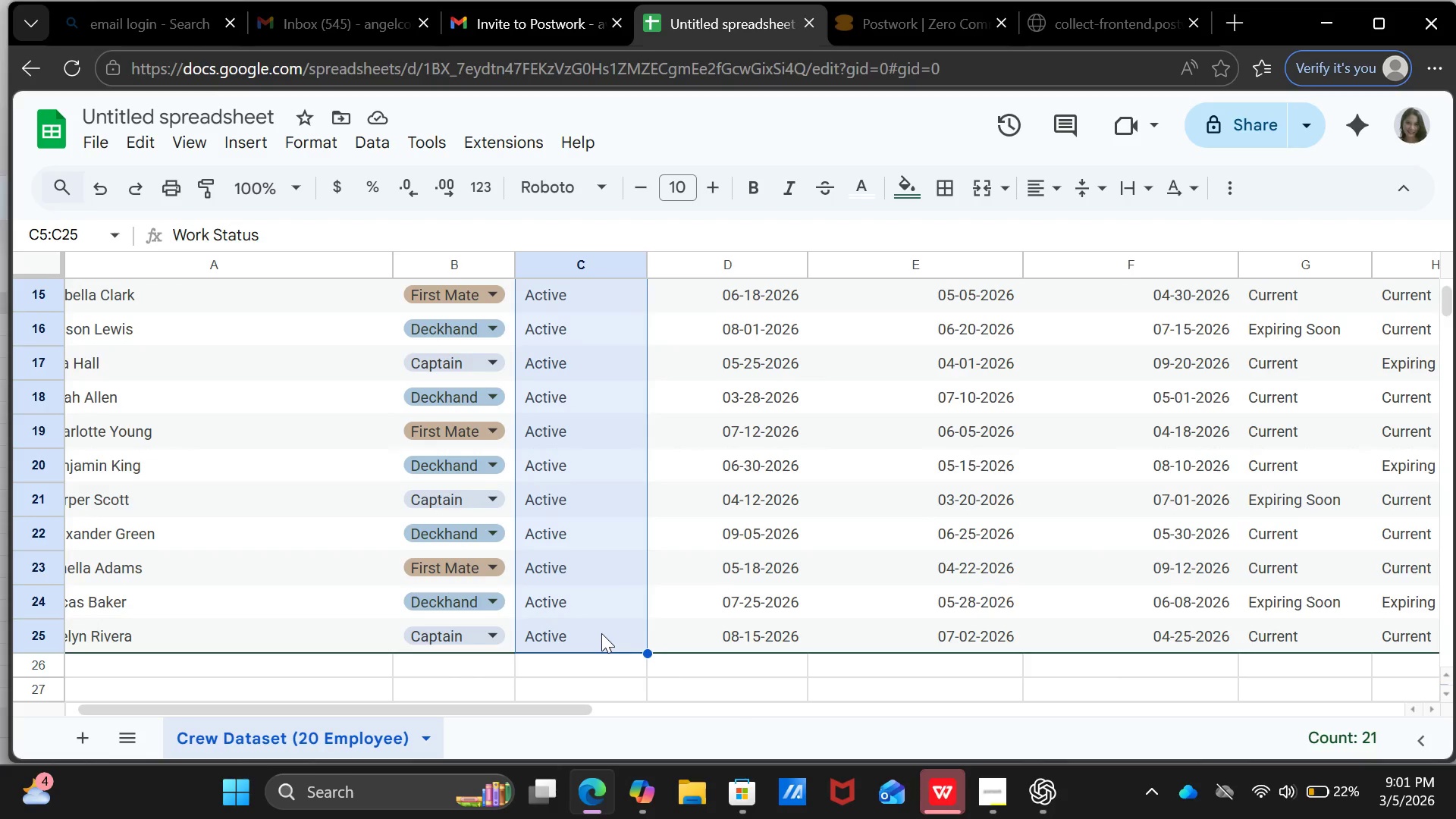 
right_click([601, 633])
 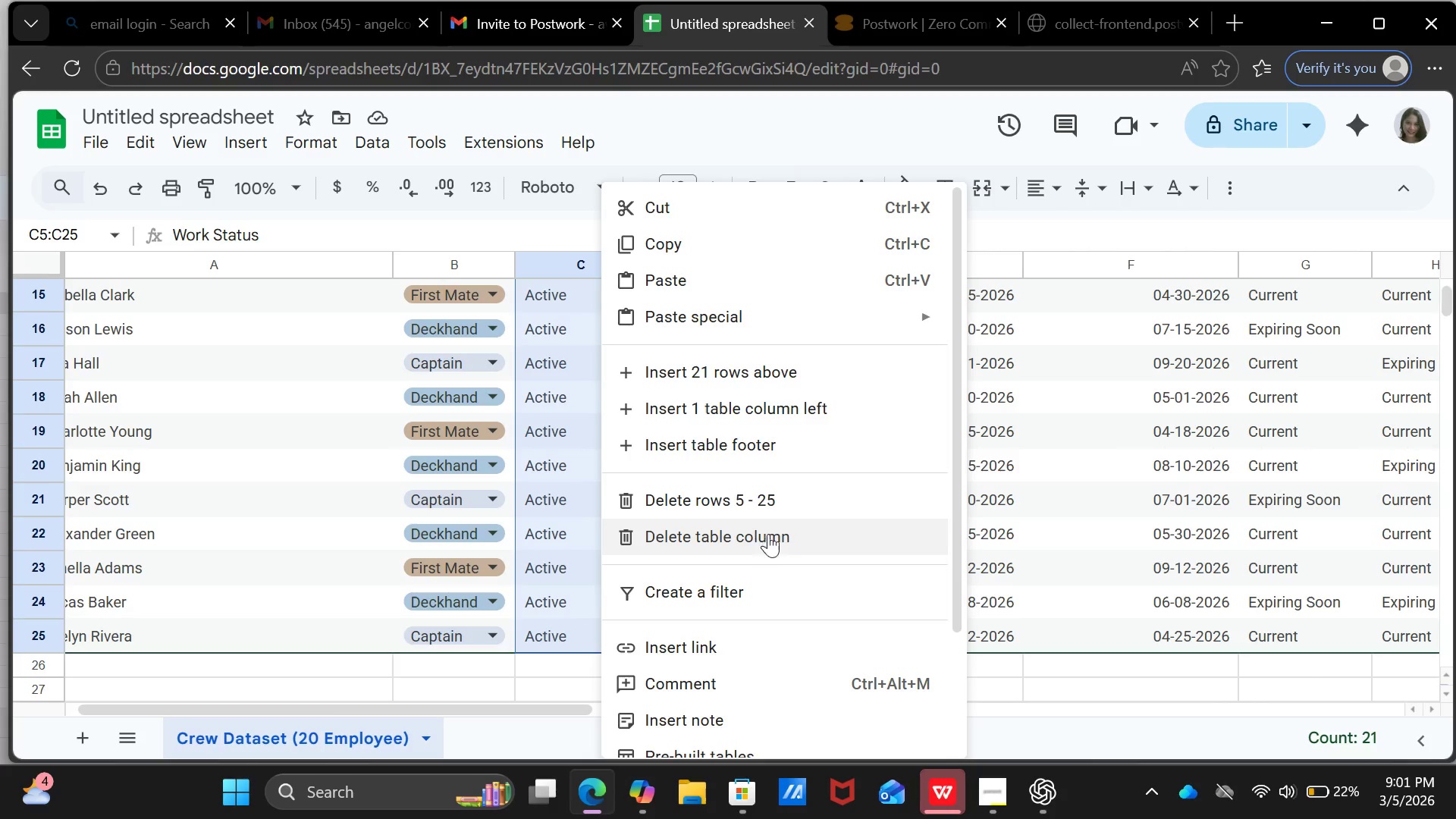 
scroll: coordinate [788, 545], scroll_direction: down, amount: 3.0
 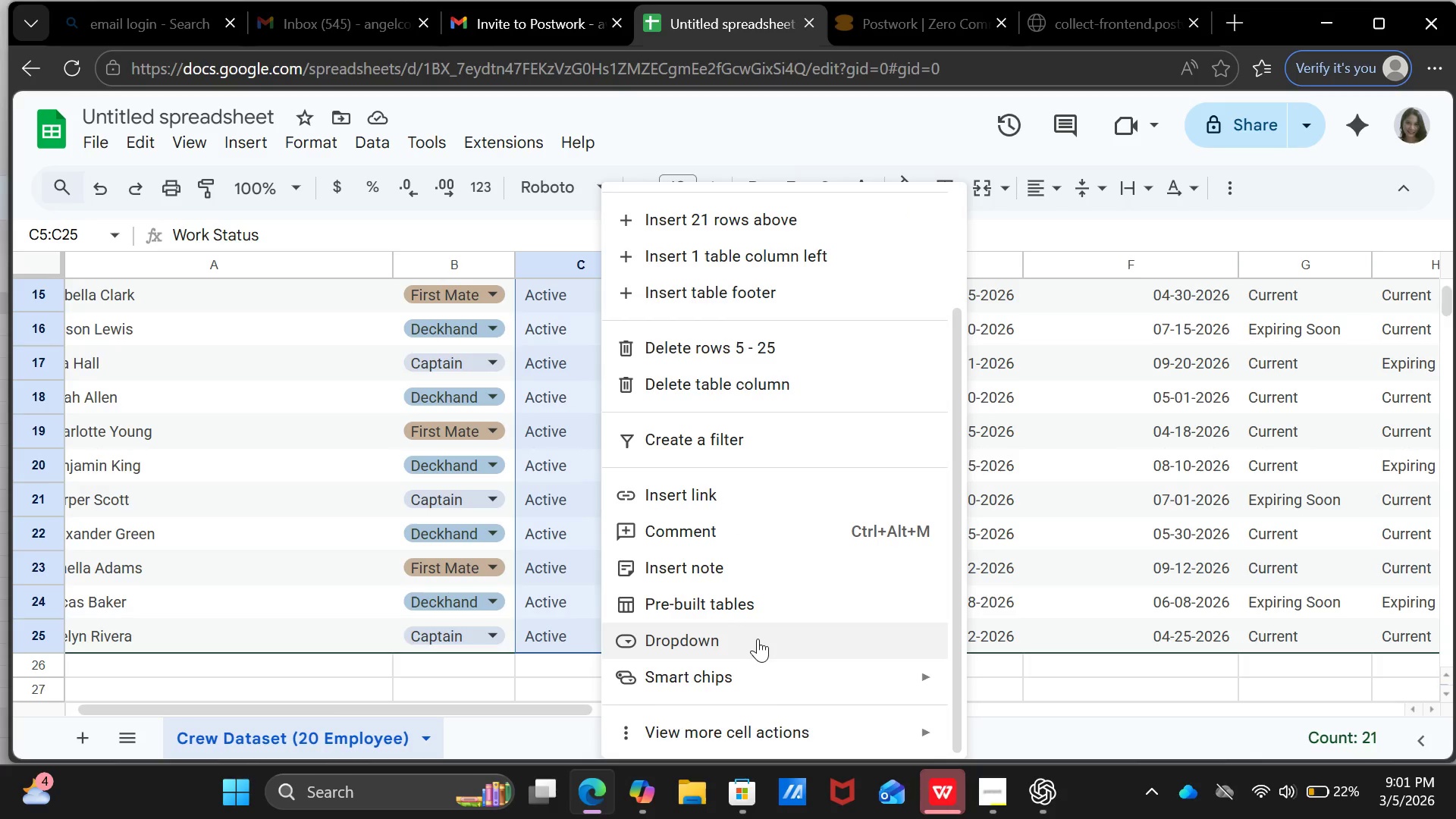 
left_click([758, 639])
 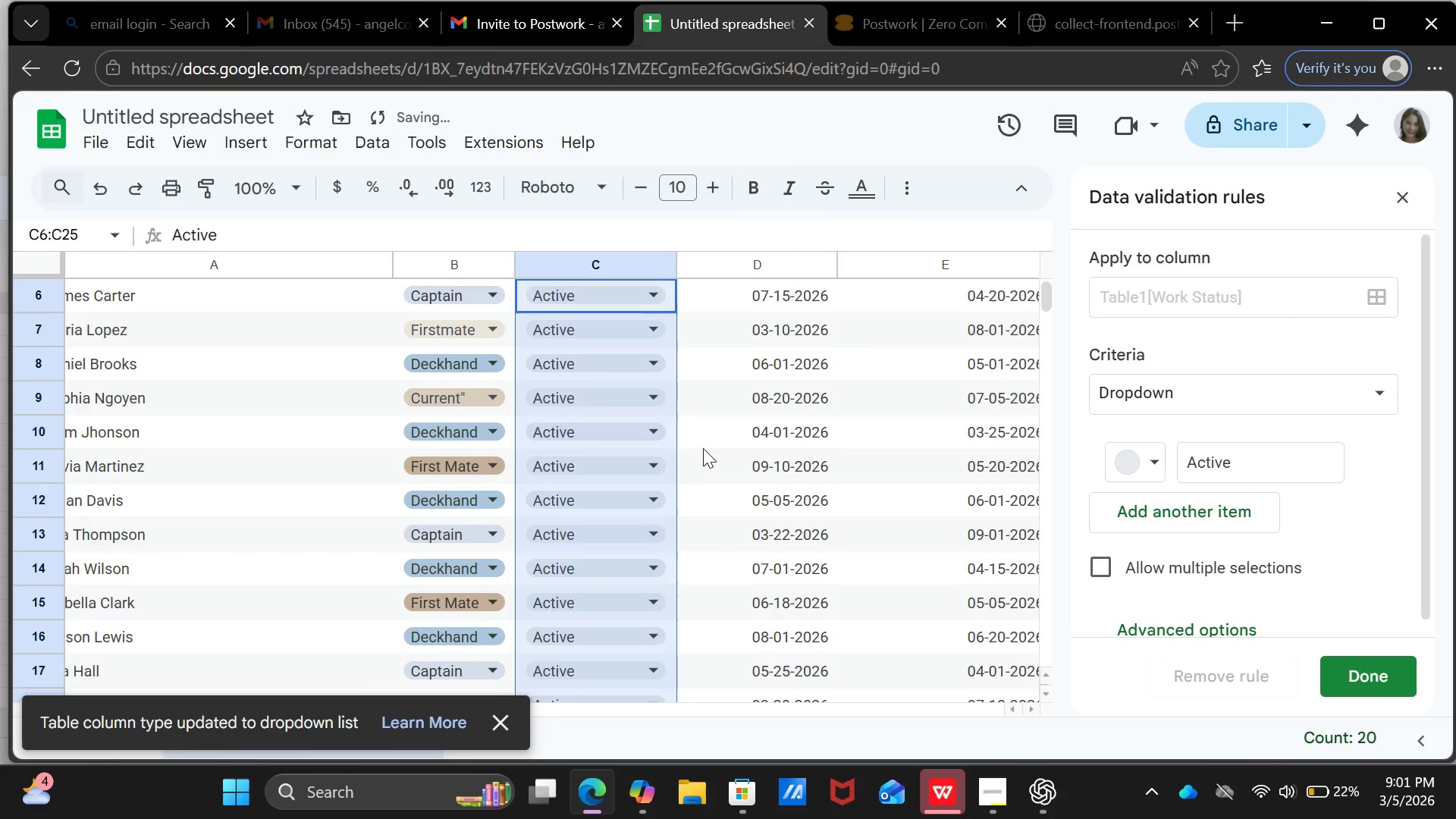 
left_click([703, 448])
 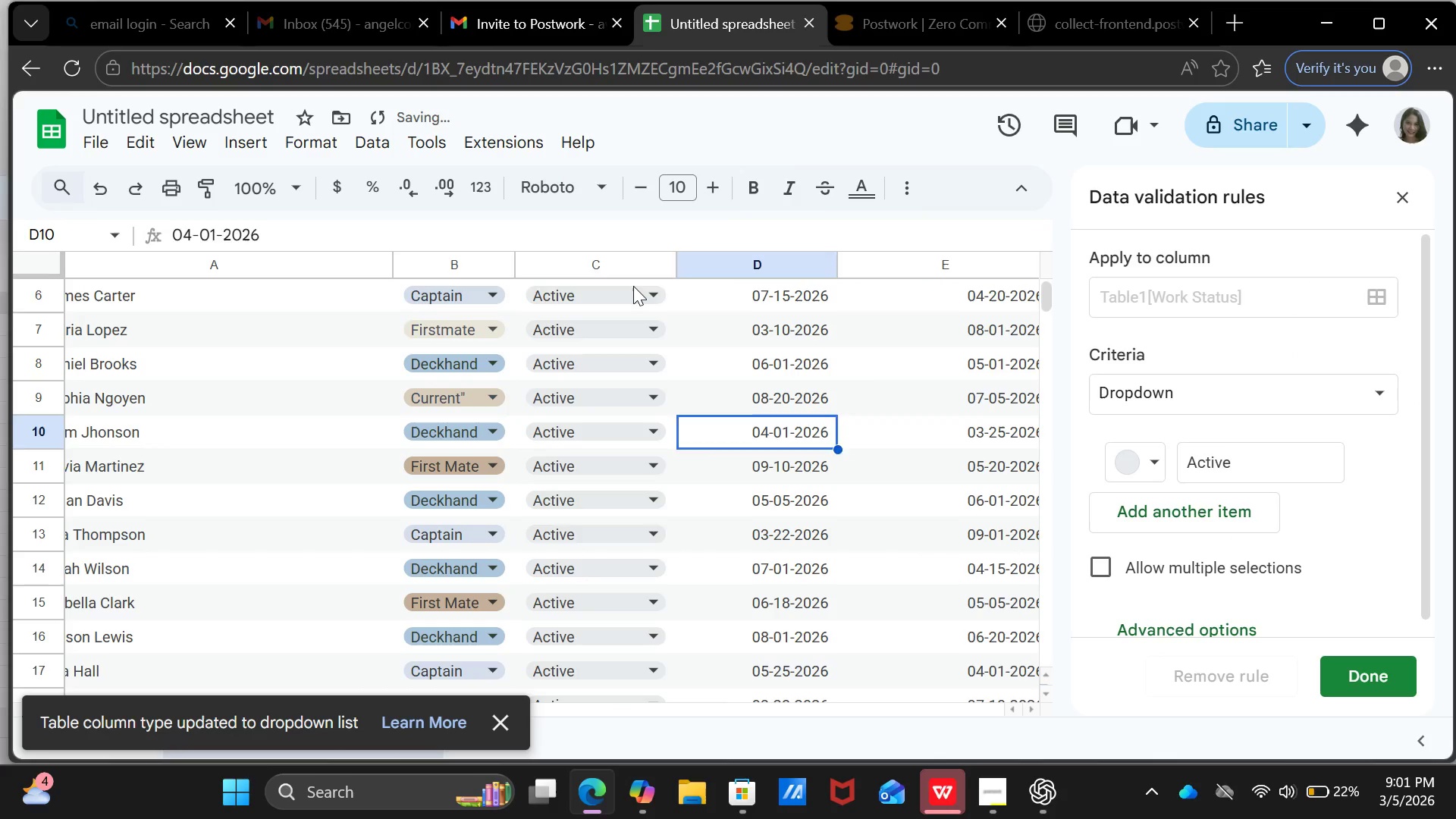 
left_click([633, 286])
 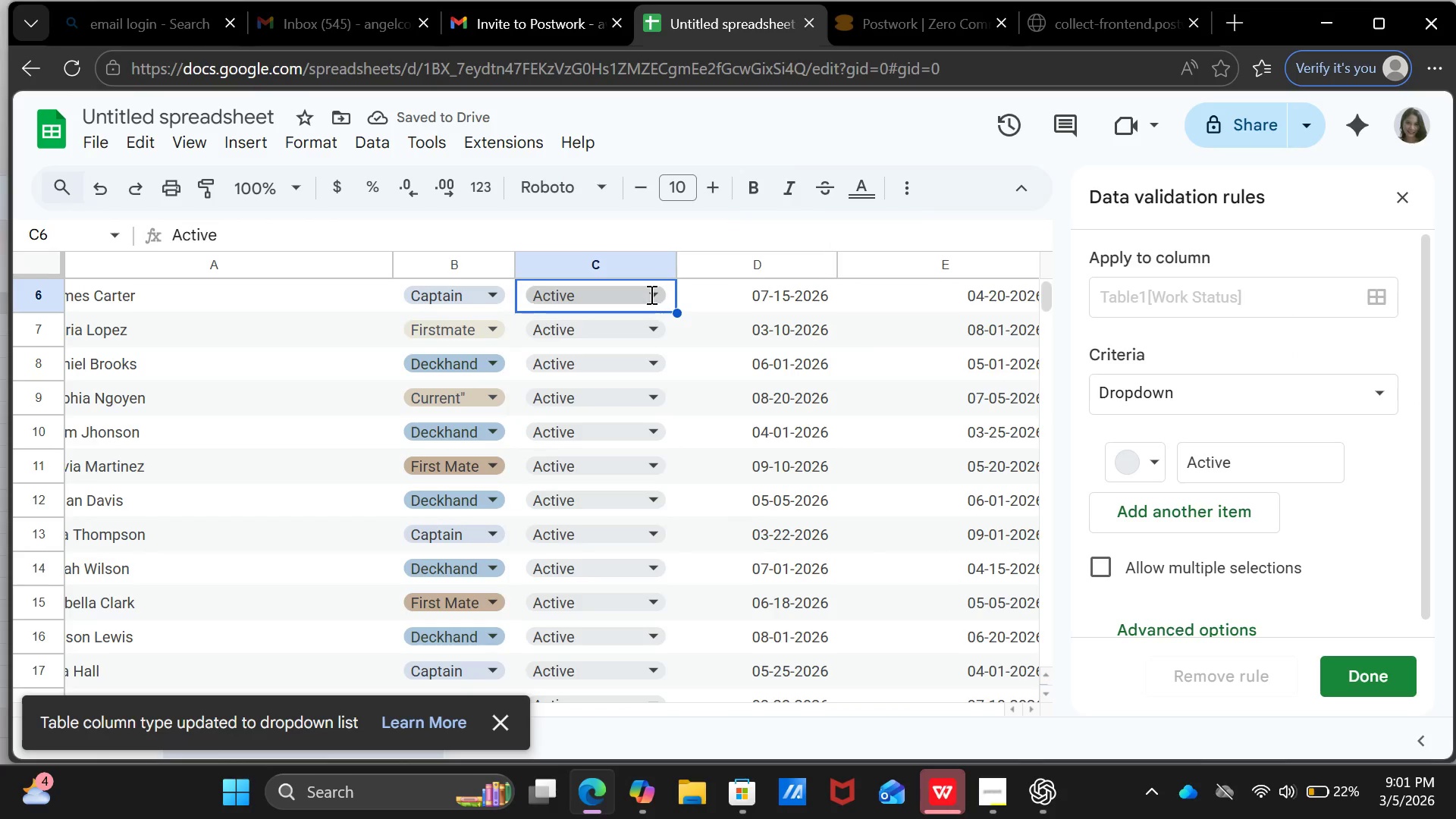 
left_click([650, 294])
 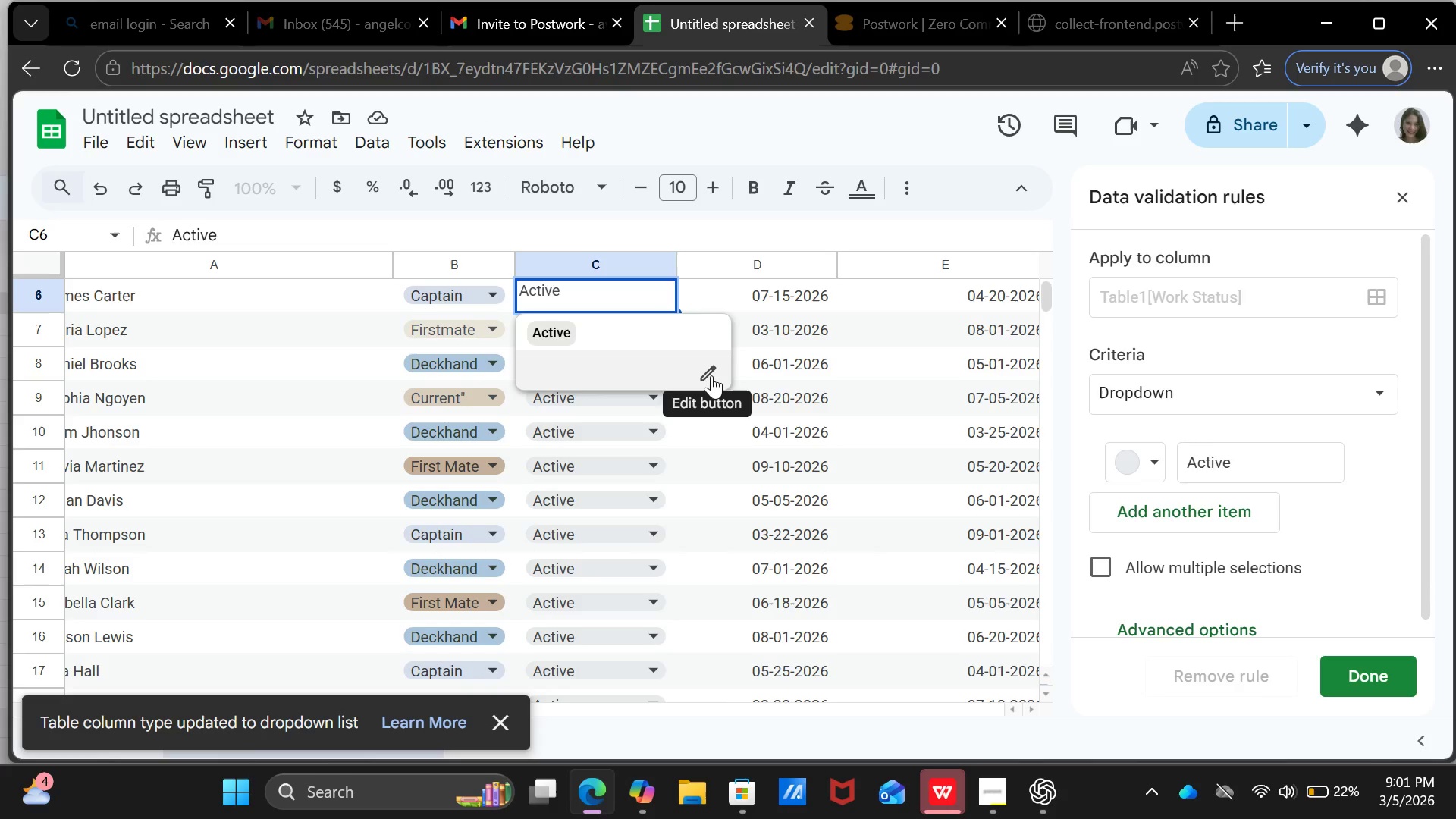 
left_click([711, 375])
 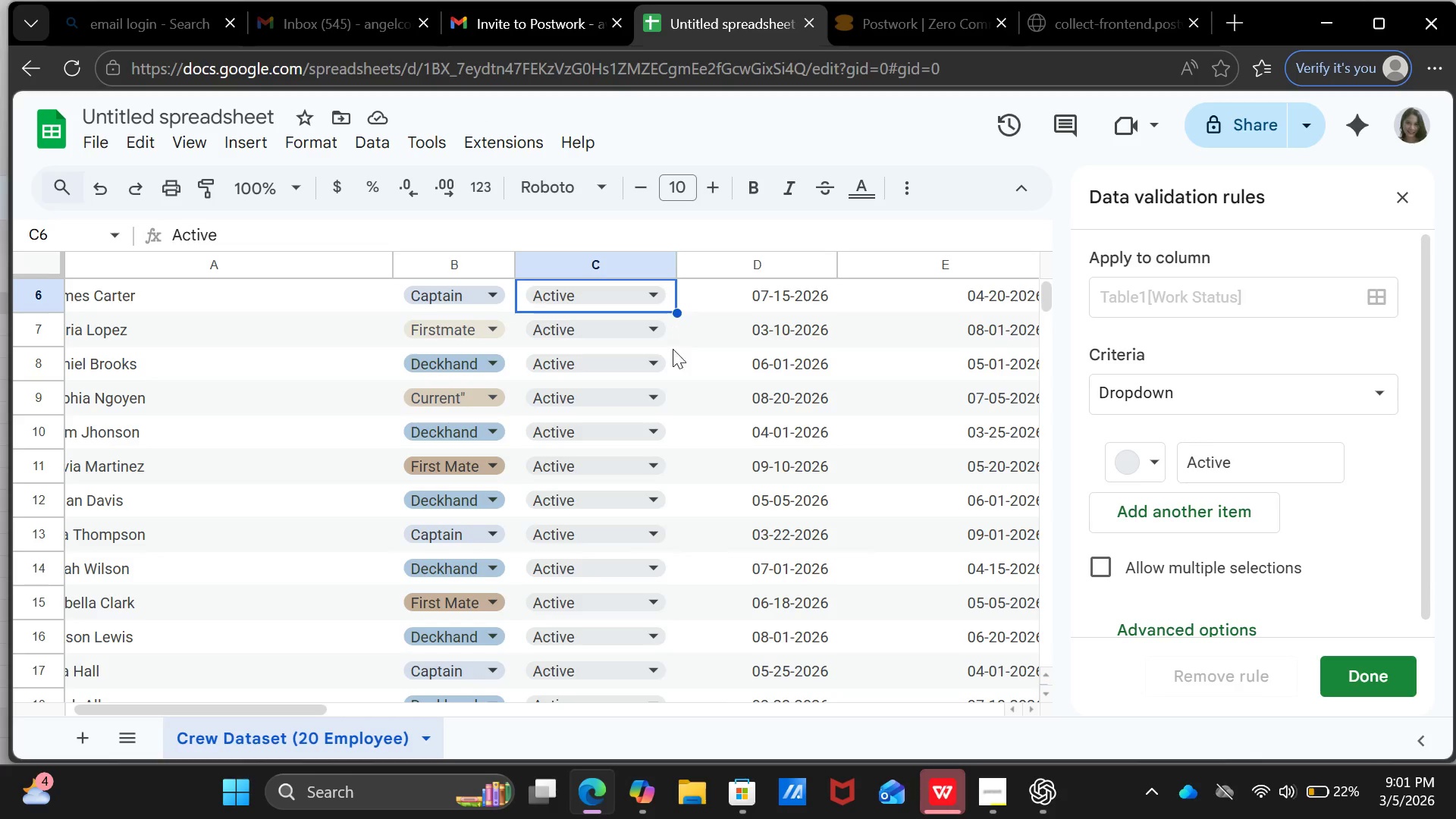 
scroll: coordinate [686, 500], scroll_direction: up, amount: 4.0
 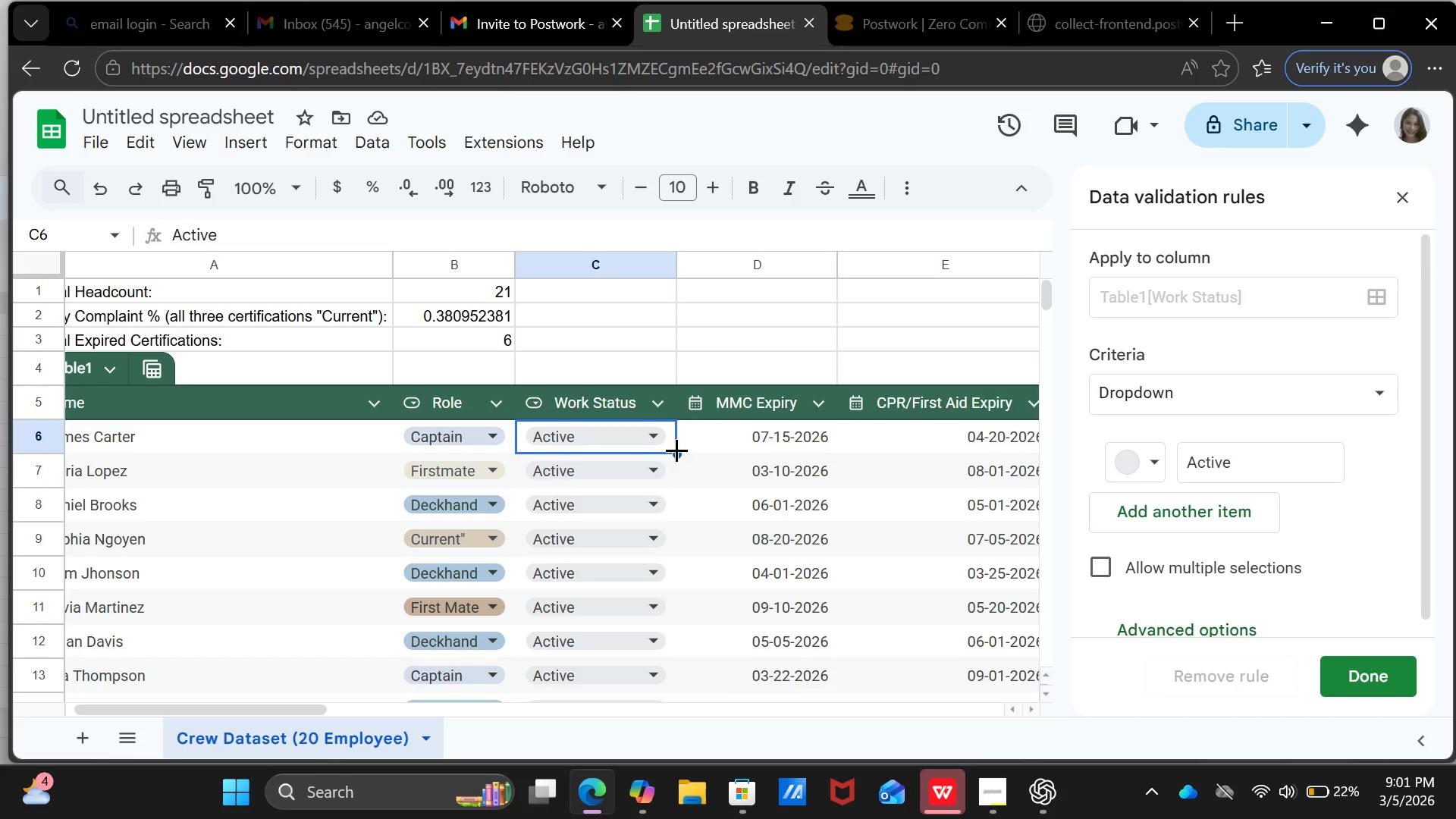 
left_click([654, 434])
 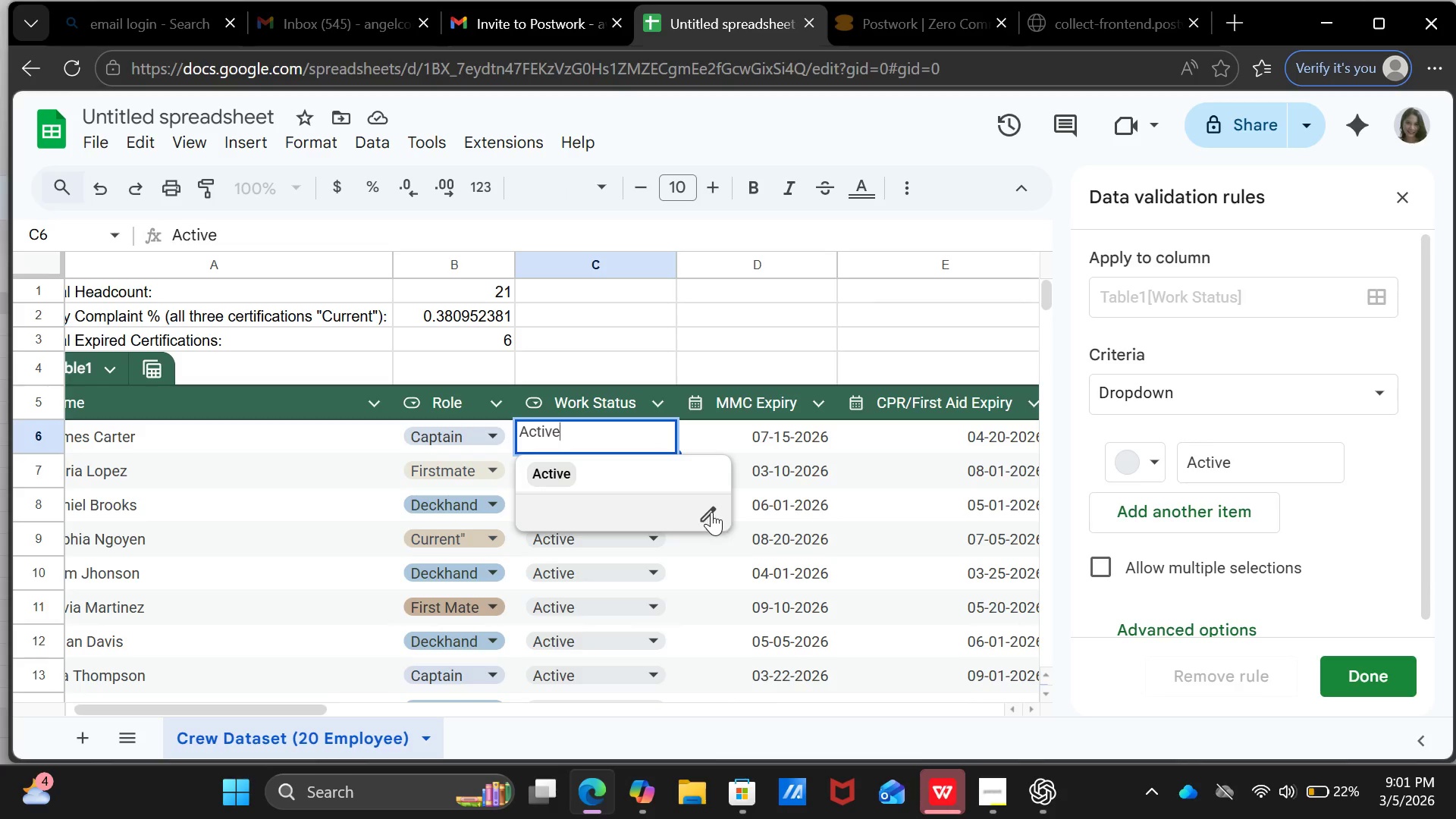 
left_click([711, 512])
 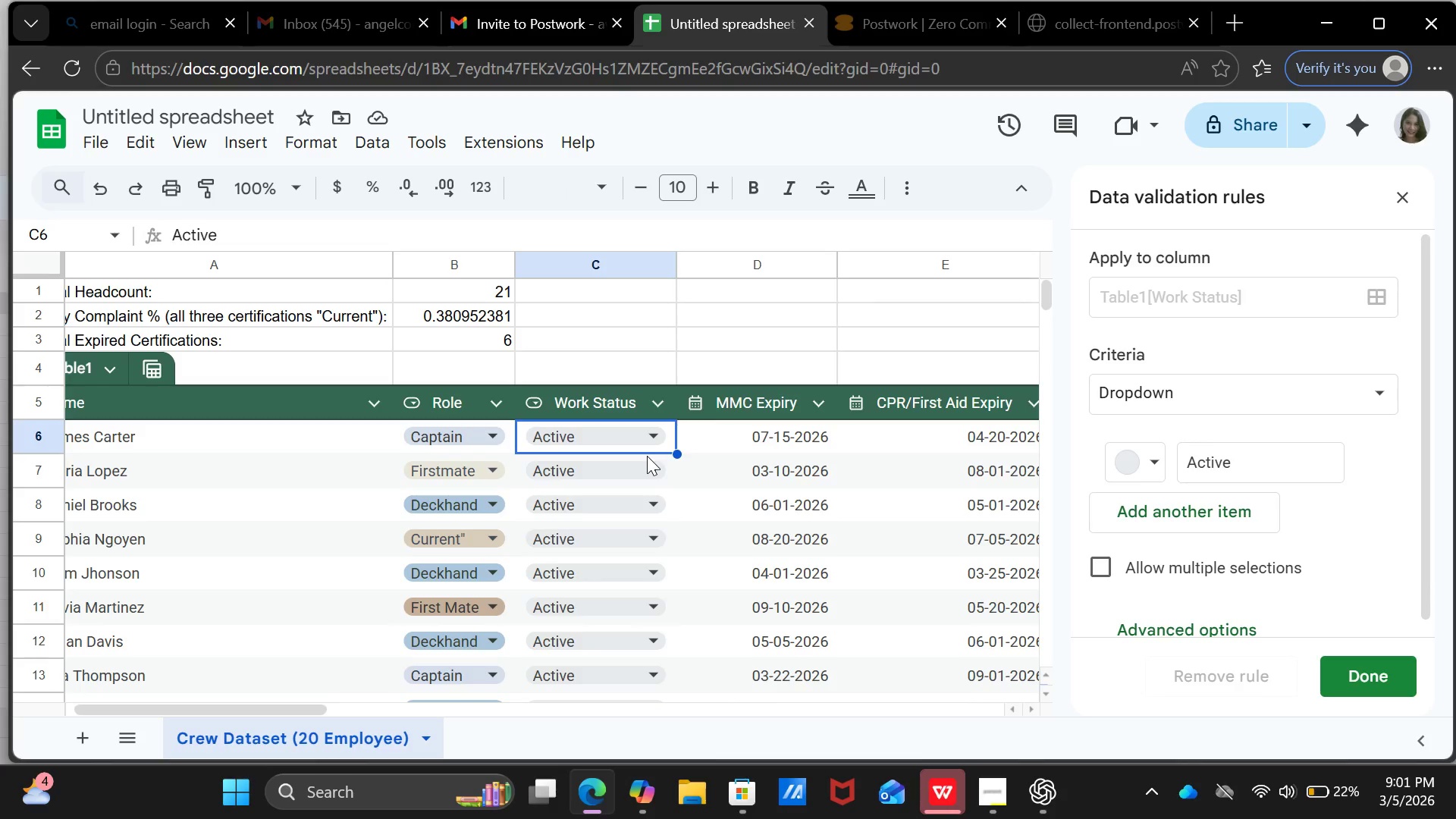 
left_click([640, 406])
 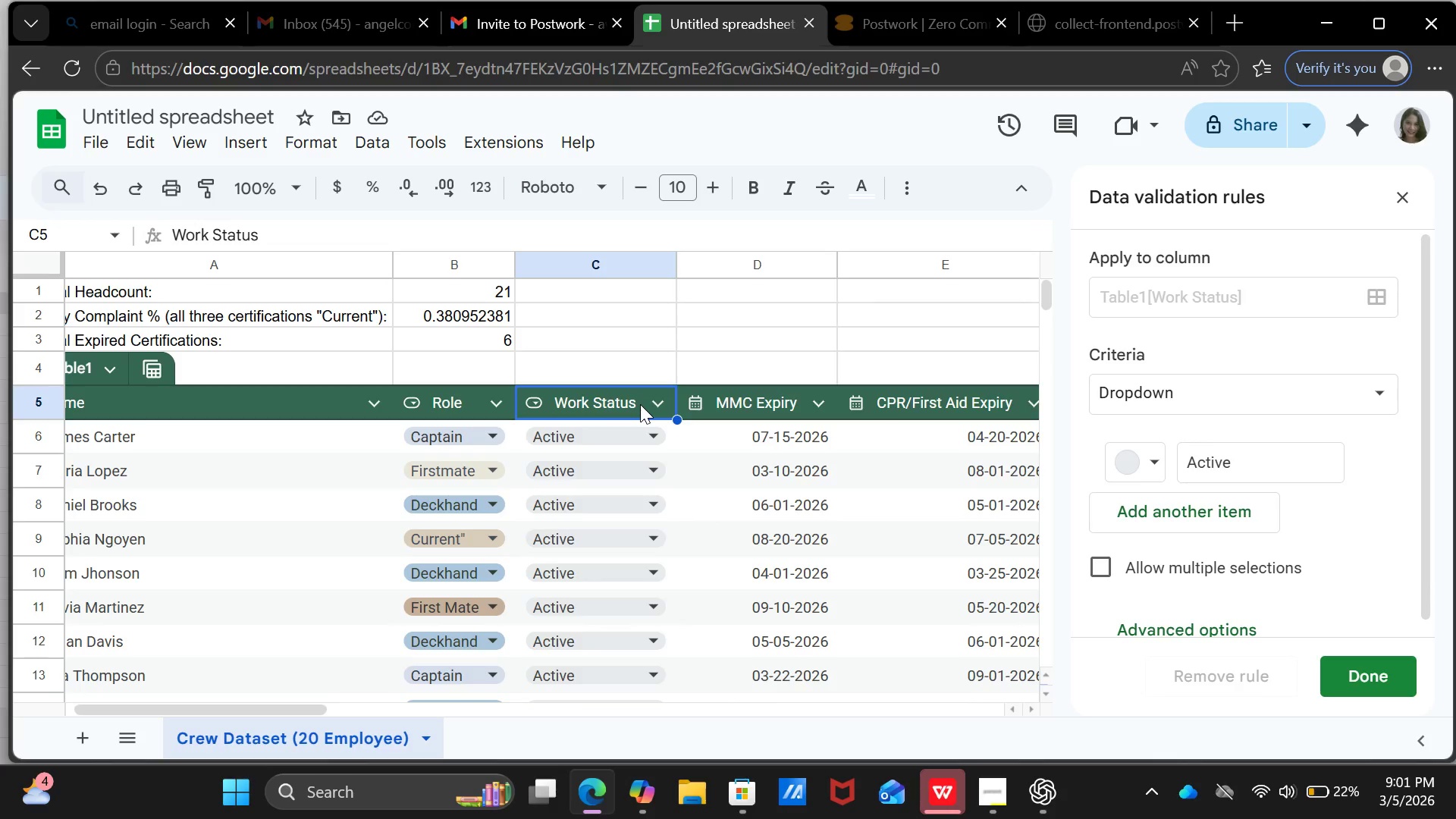 
left_click_drag(start_coordinate=[640, 404], to_coordinate=[617, 309])
 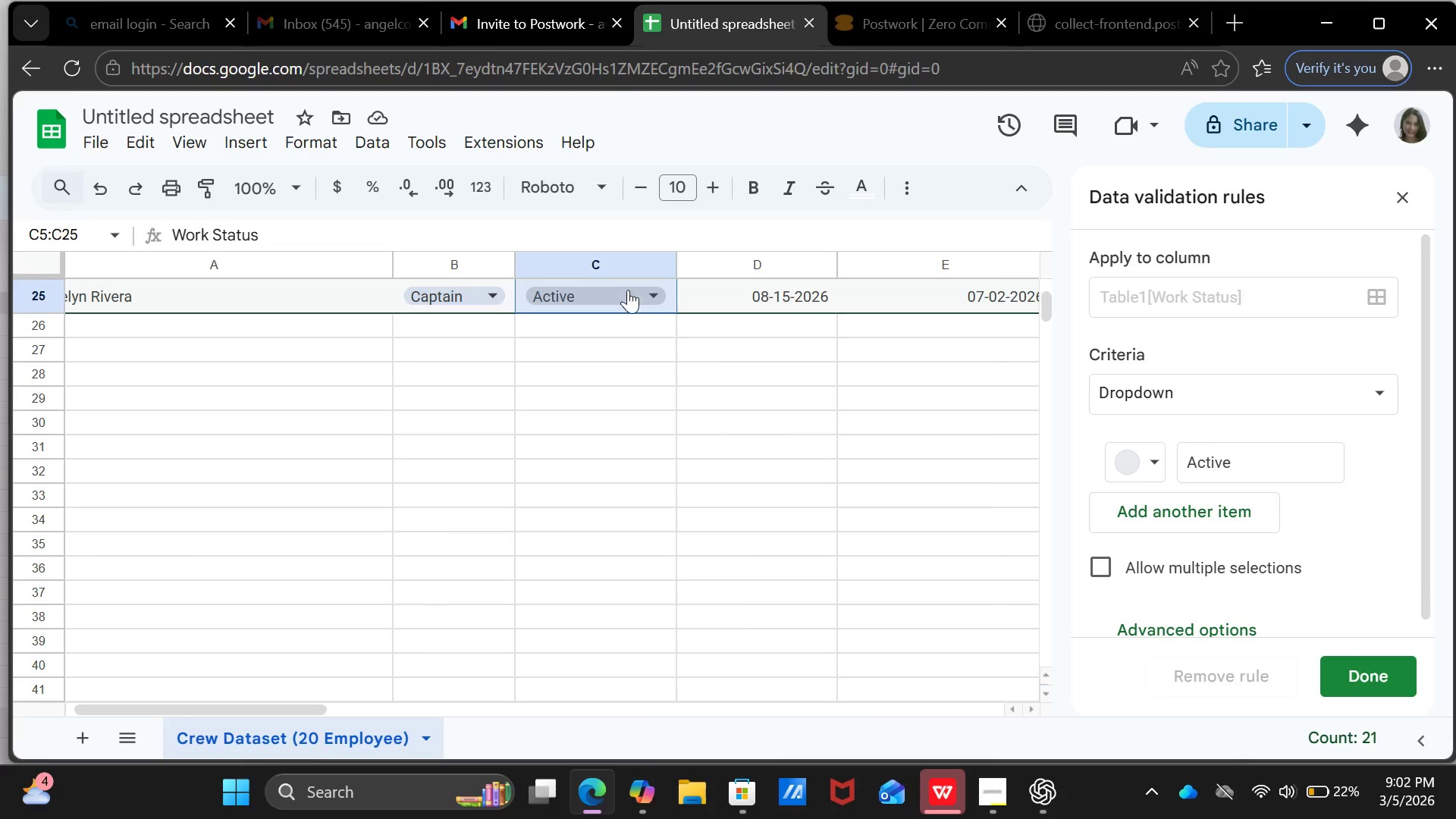 
right_click([628, 290])
 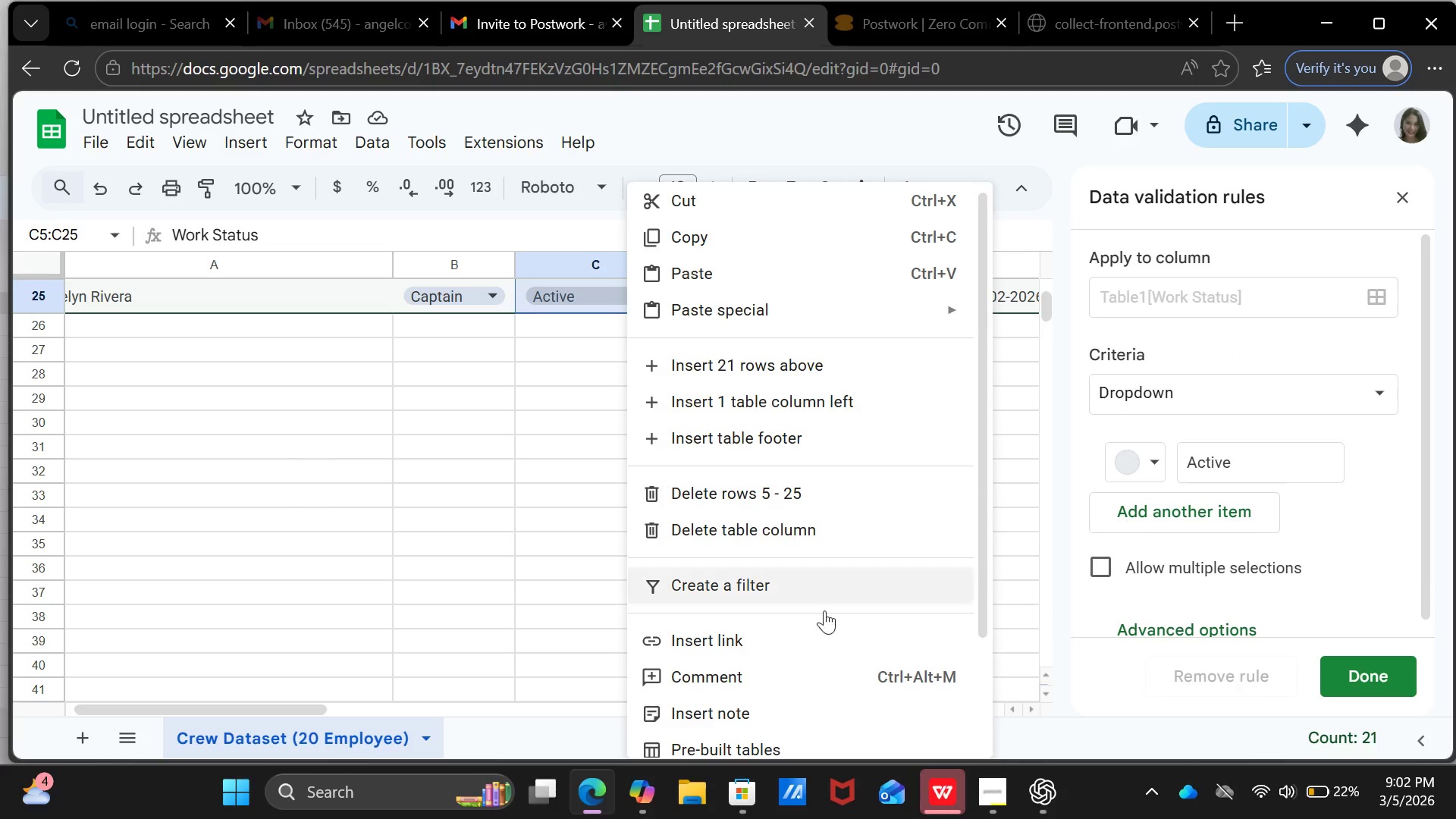 
scroll: coordinate [812, 692], scroll_direction: down, amount: 4.0
 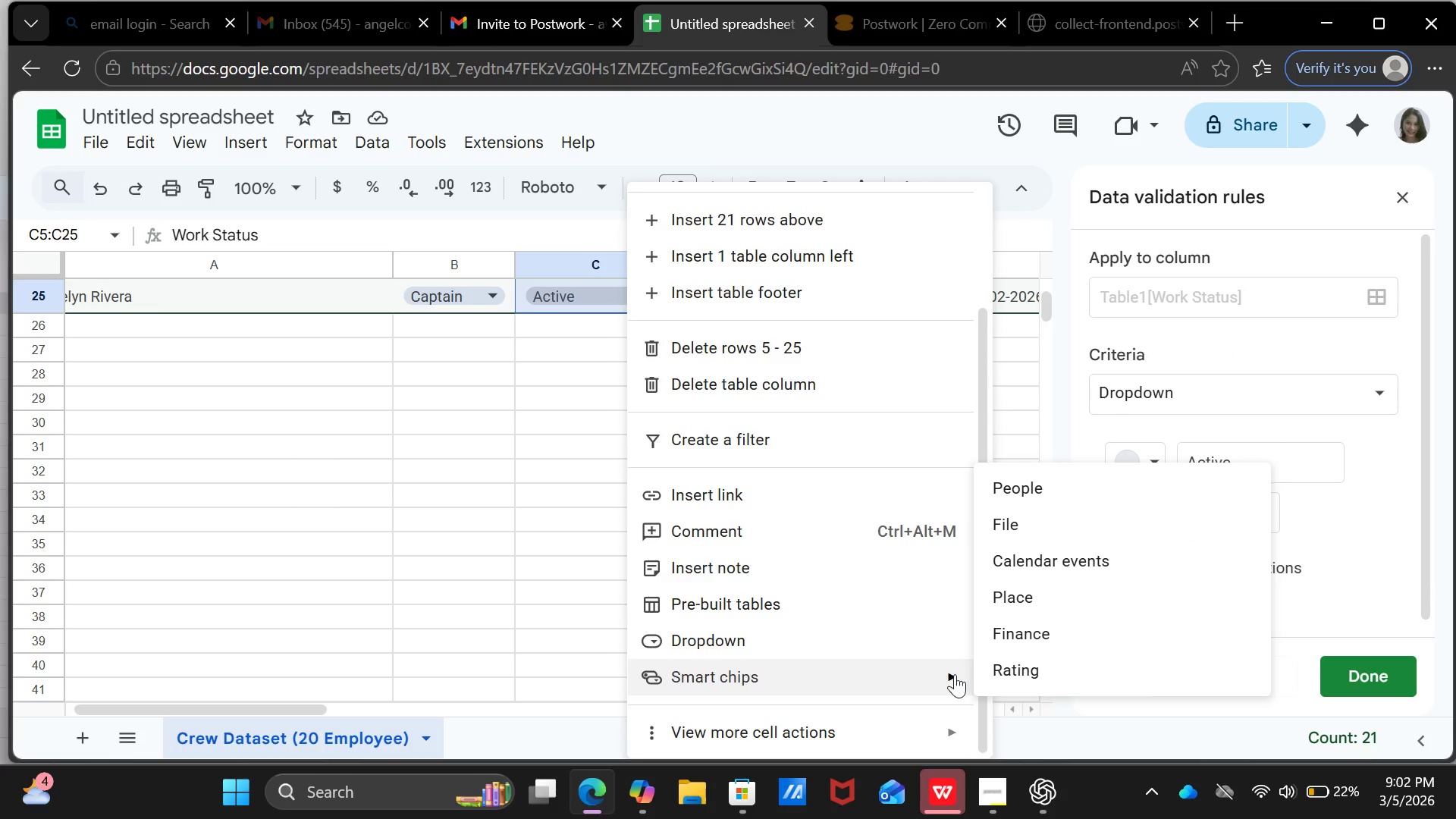 
left_click([955, 674])
 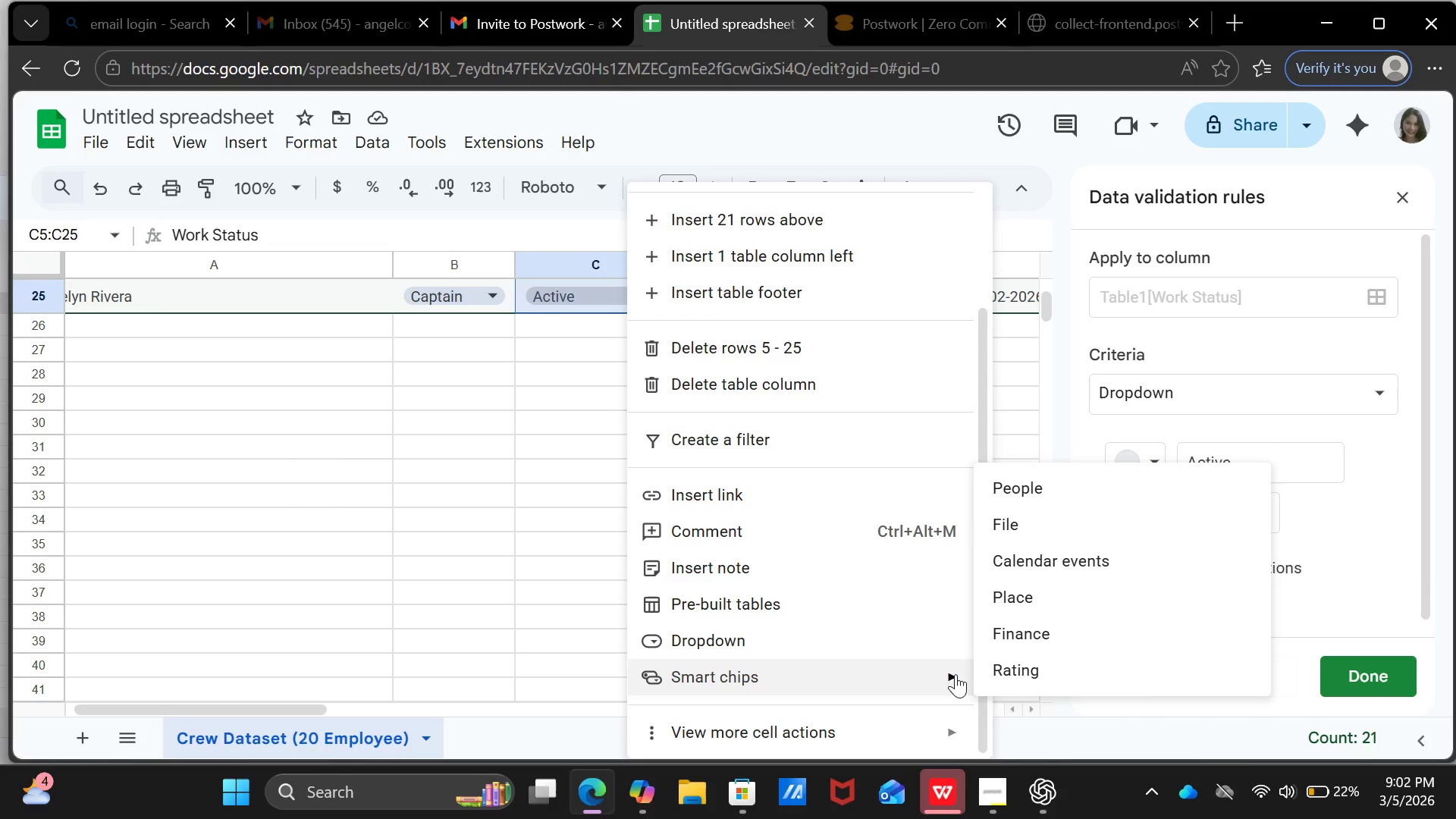 
left_click([956, 674])
 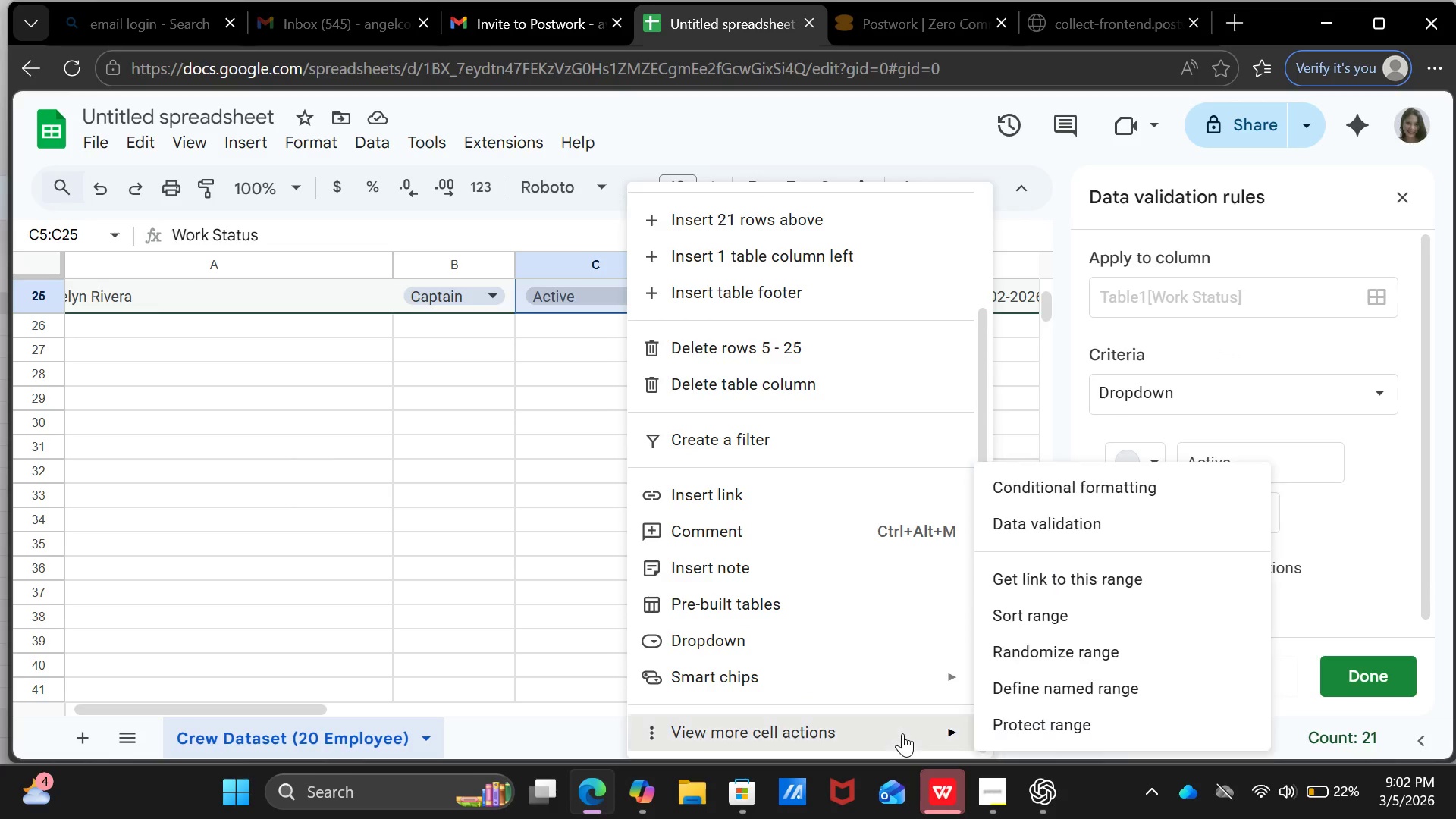 
left_click([902, 733])
 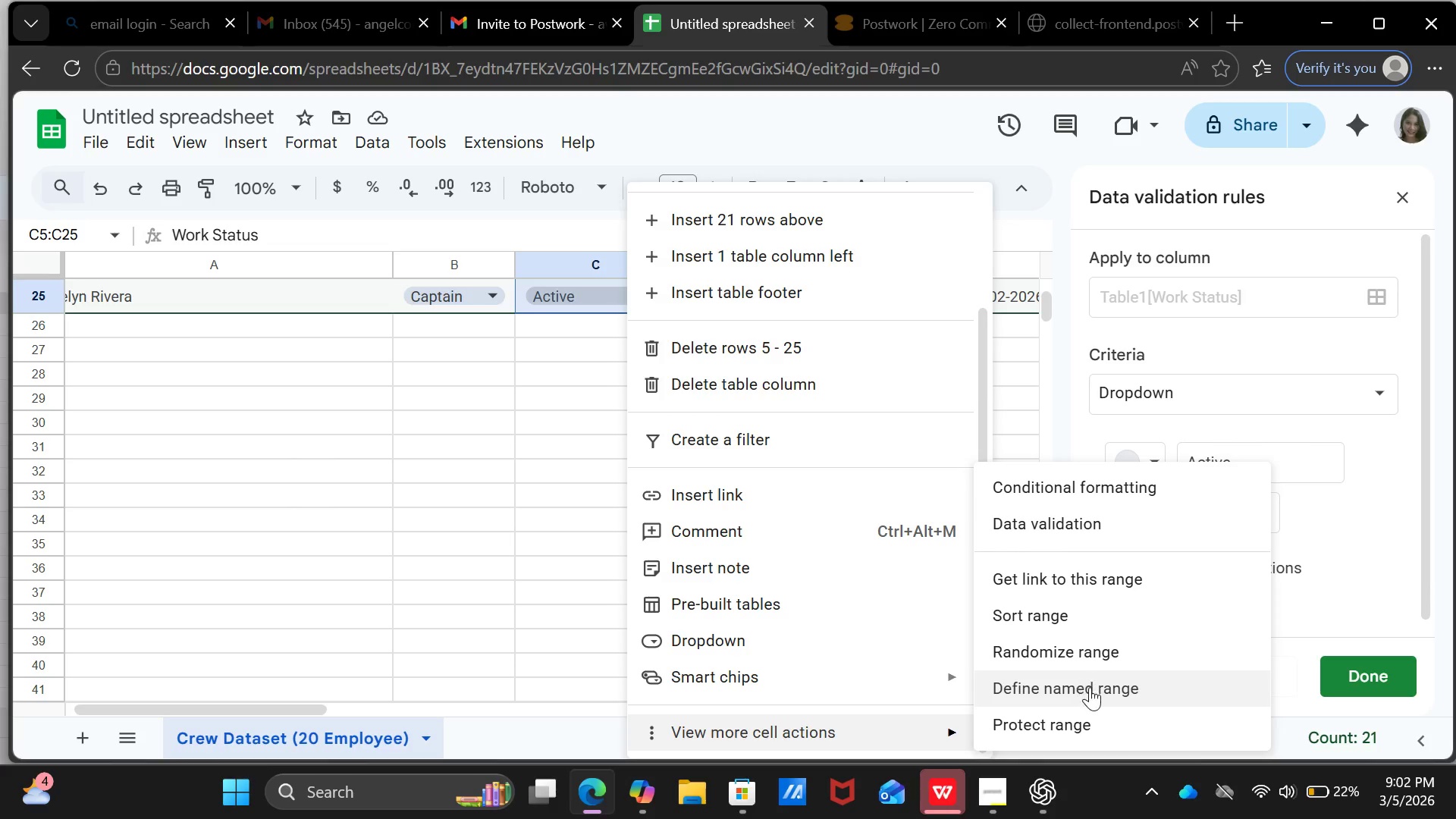 
wait(6.19)
 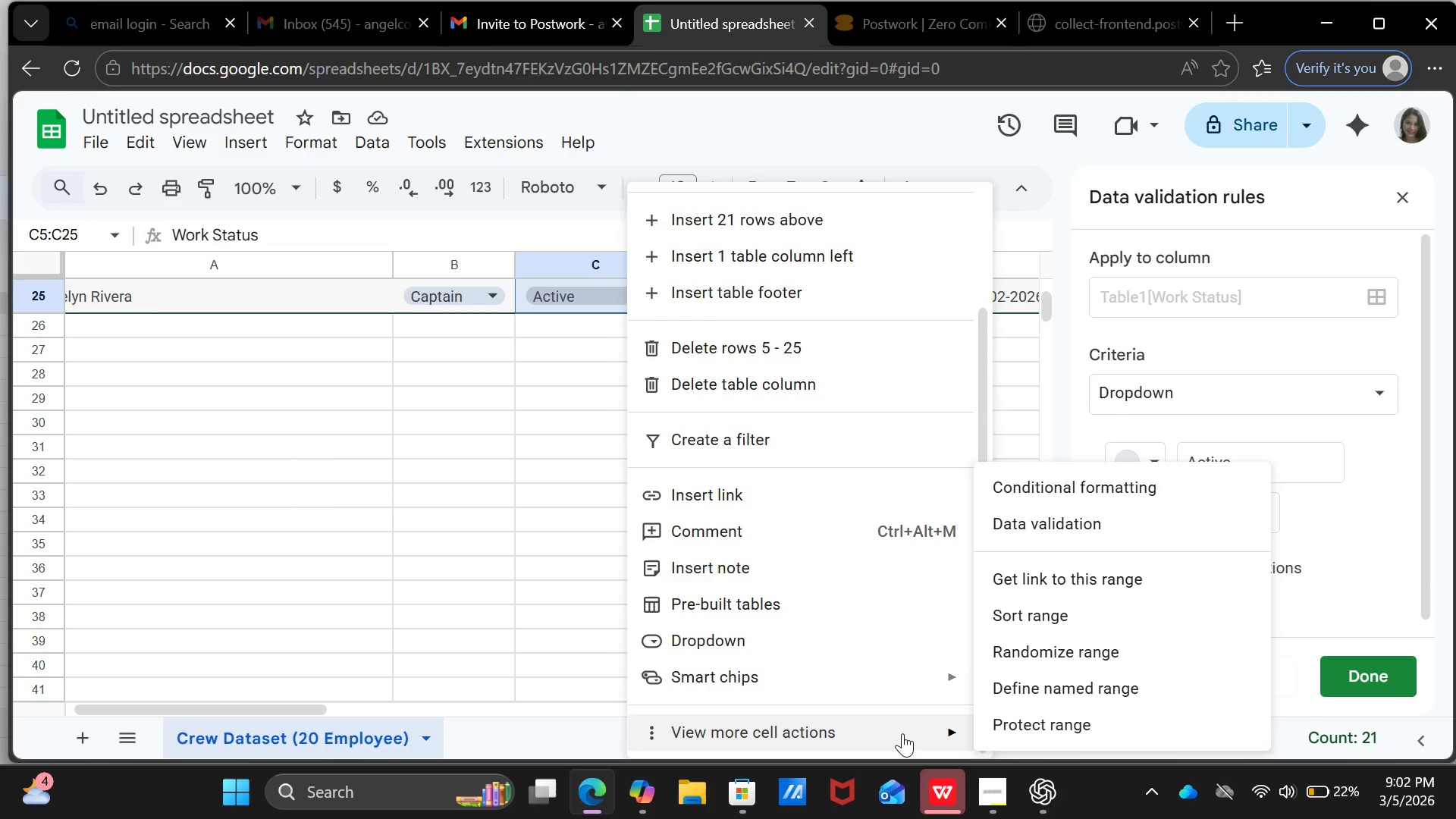 
scroll: coordinate [1097, 734], scroll_direction: down, amount: 1.0
 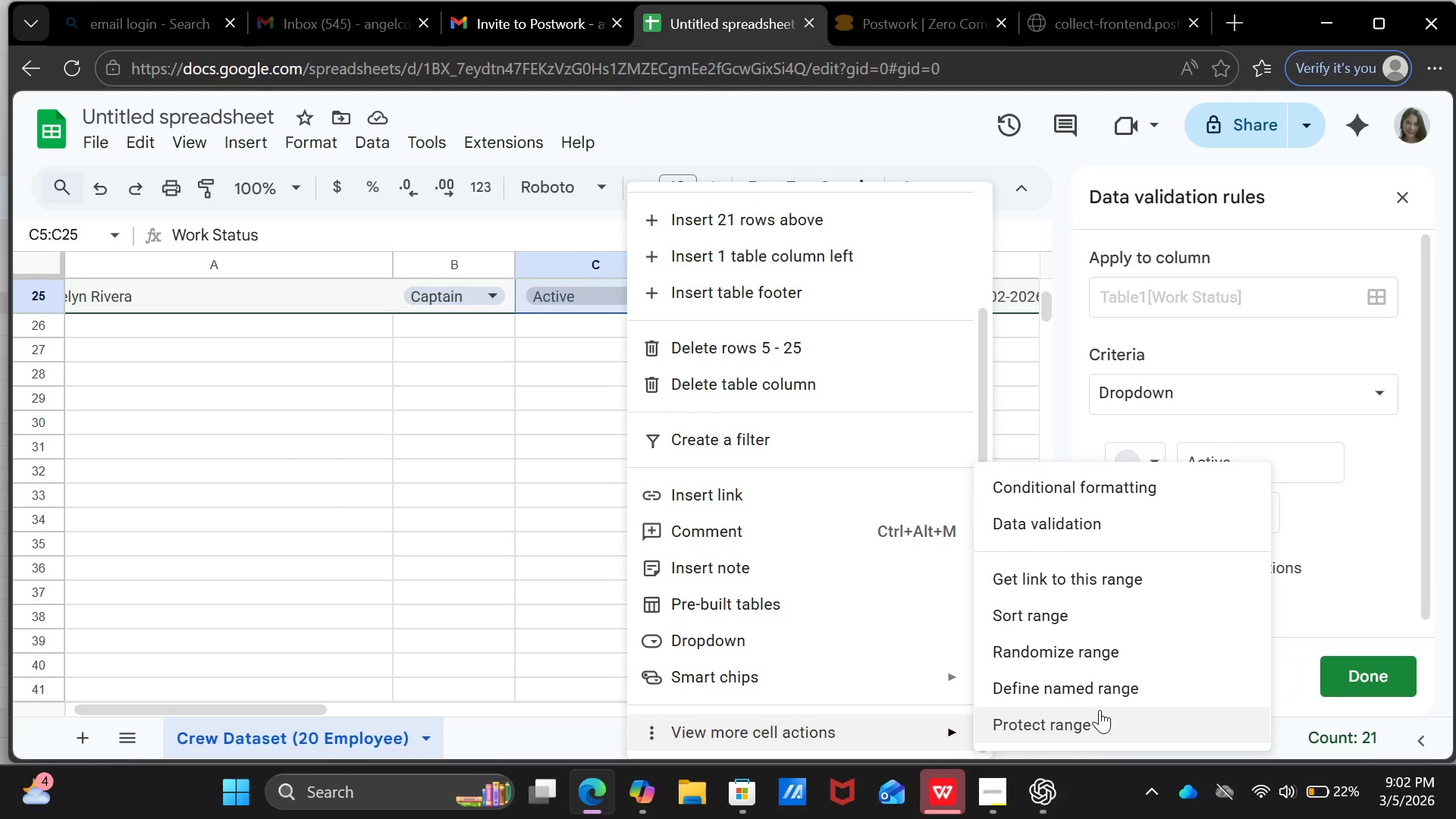 
left_click([1100, 693])
 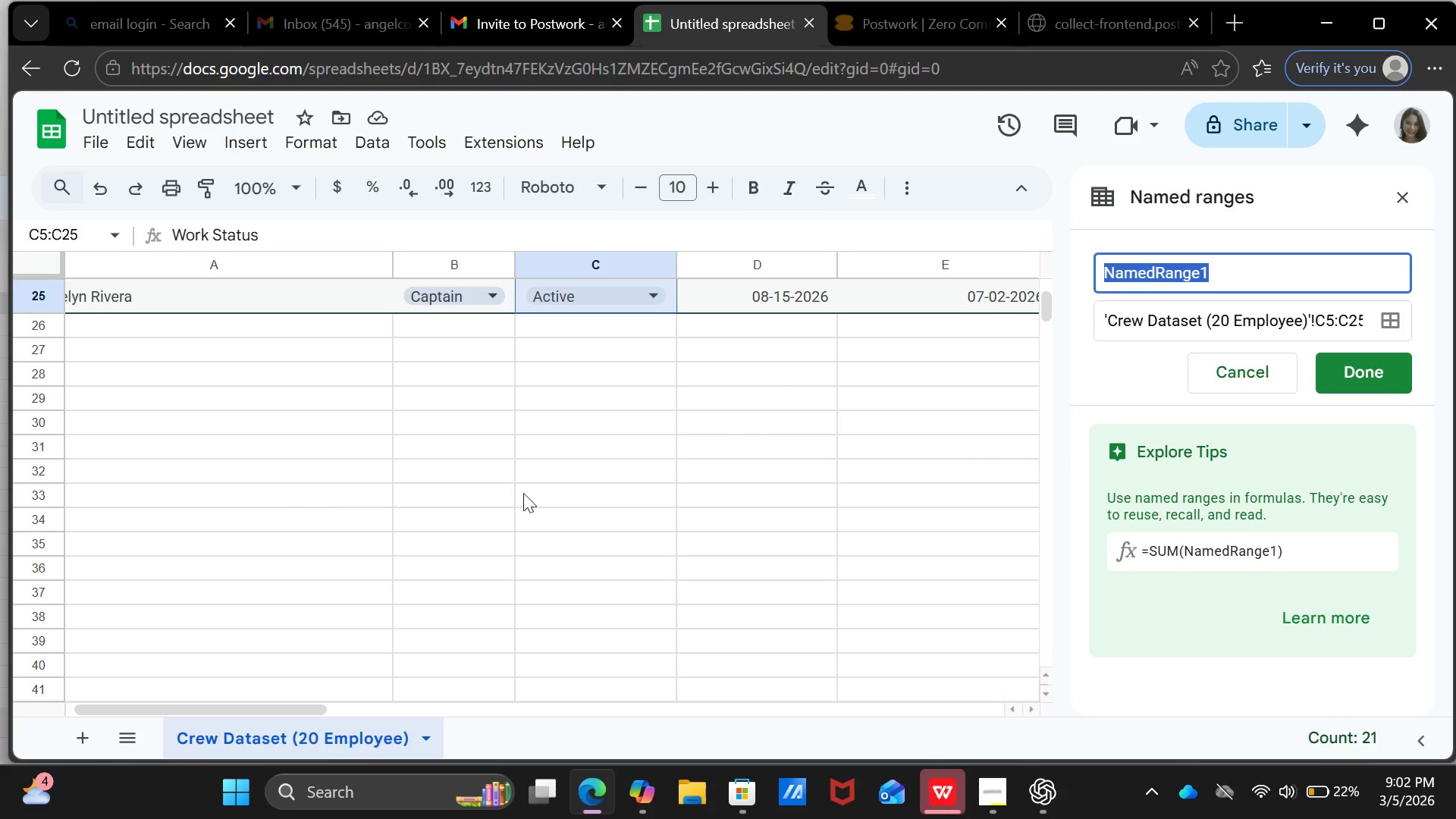 
scroll: coordinate [604, 359], scroll_direction: up, amount: 10.0
 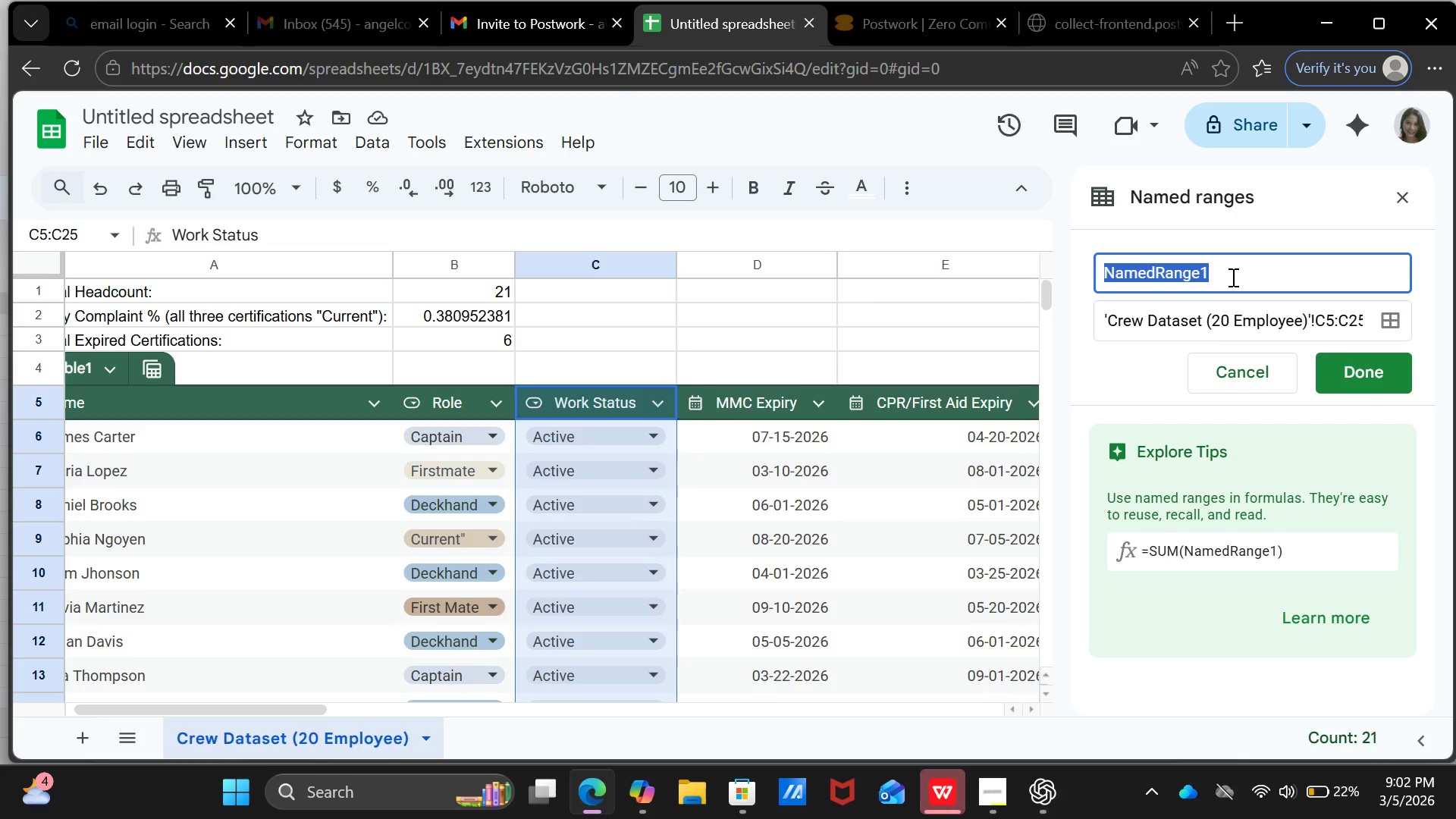 
wait(9.81)
 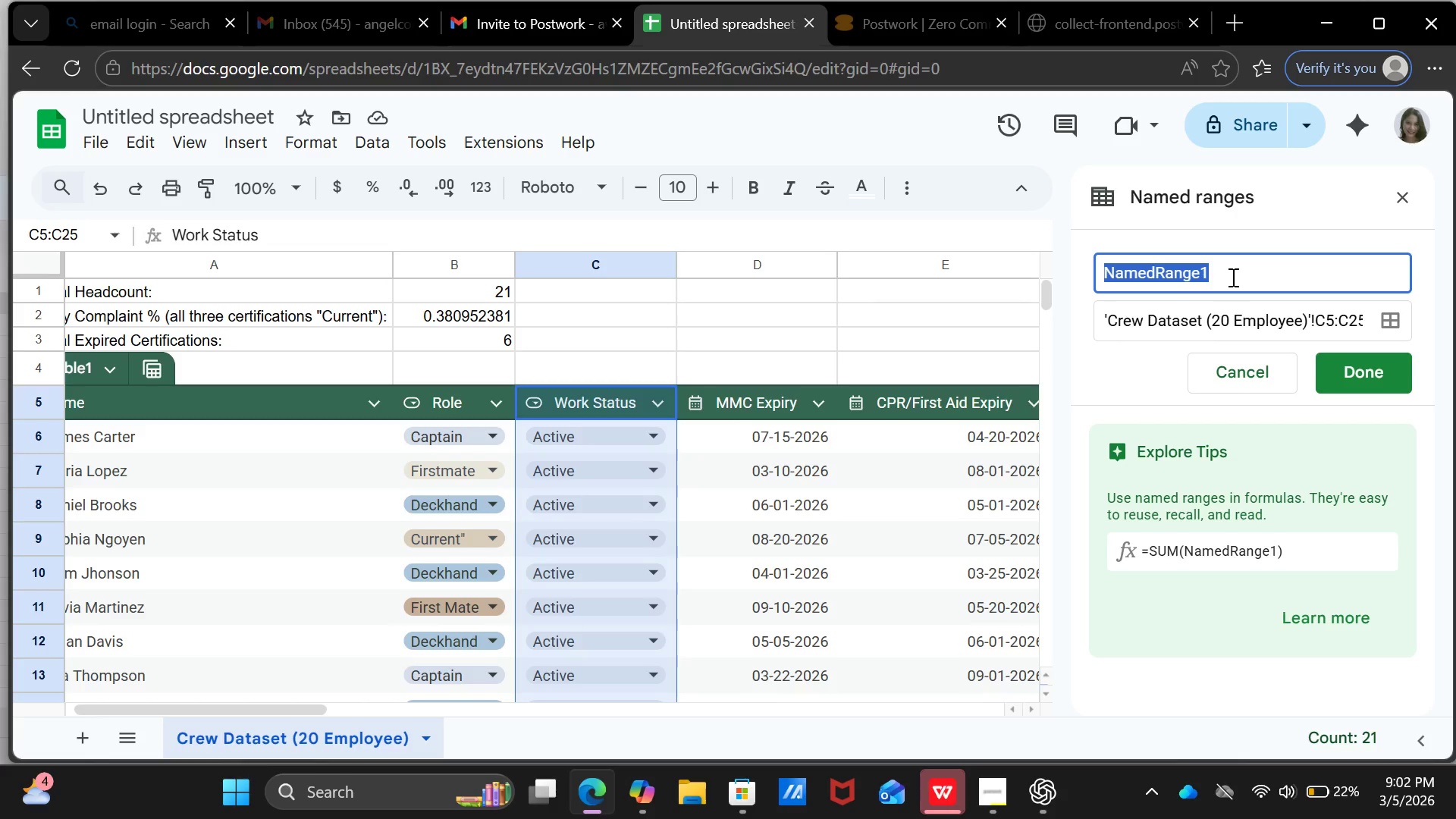 
type(i)
key(Backspace)
type(Inactive)
 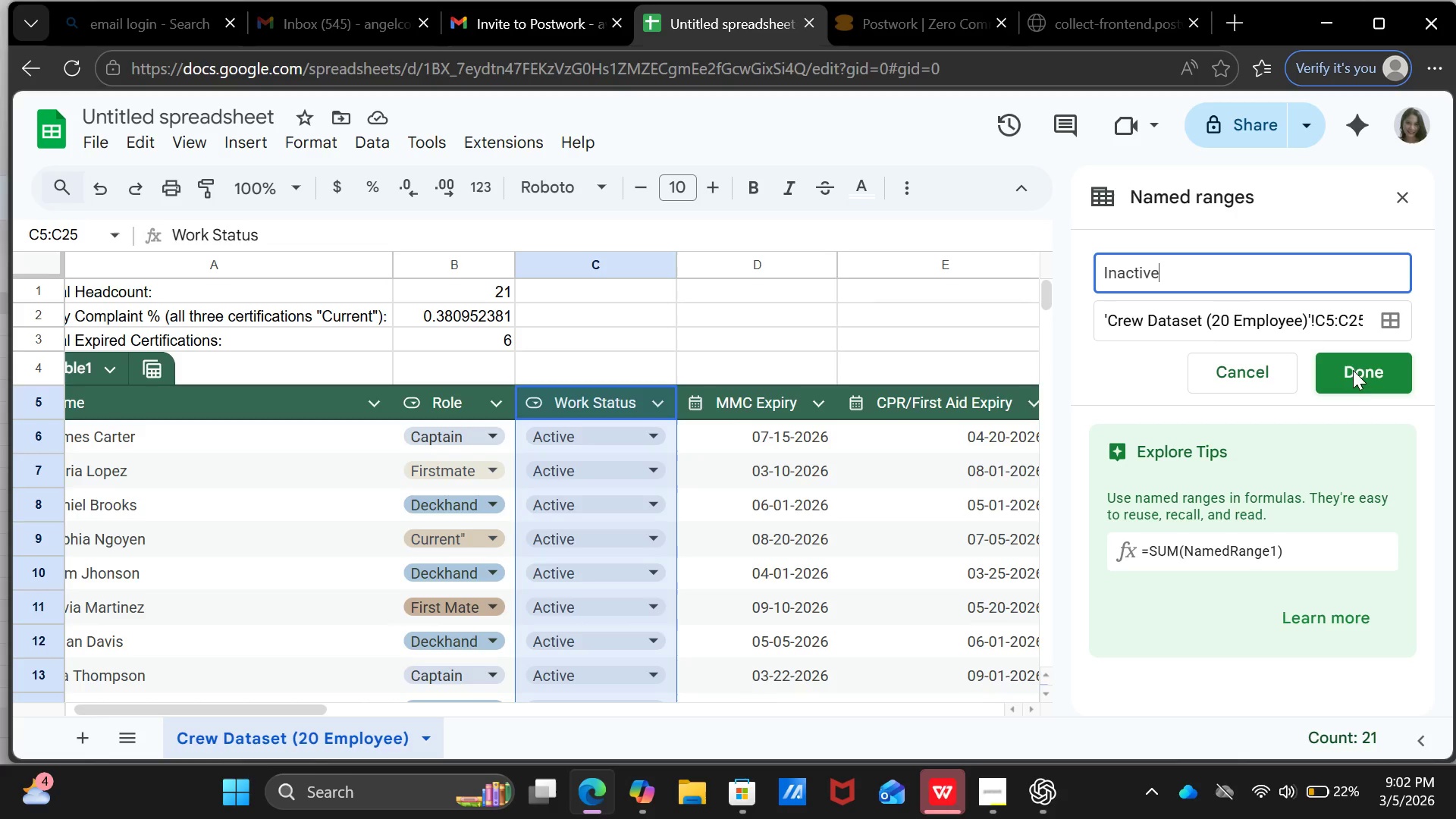 
left_click([1358, 379])
 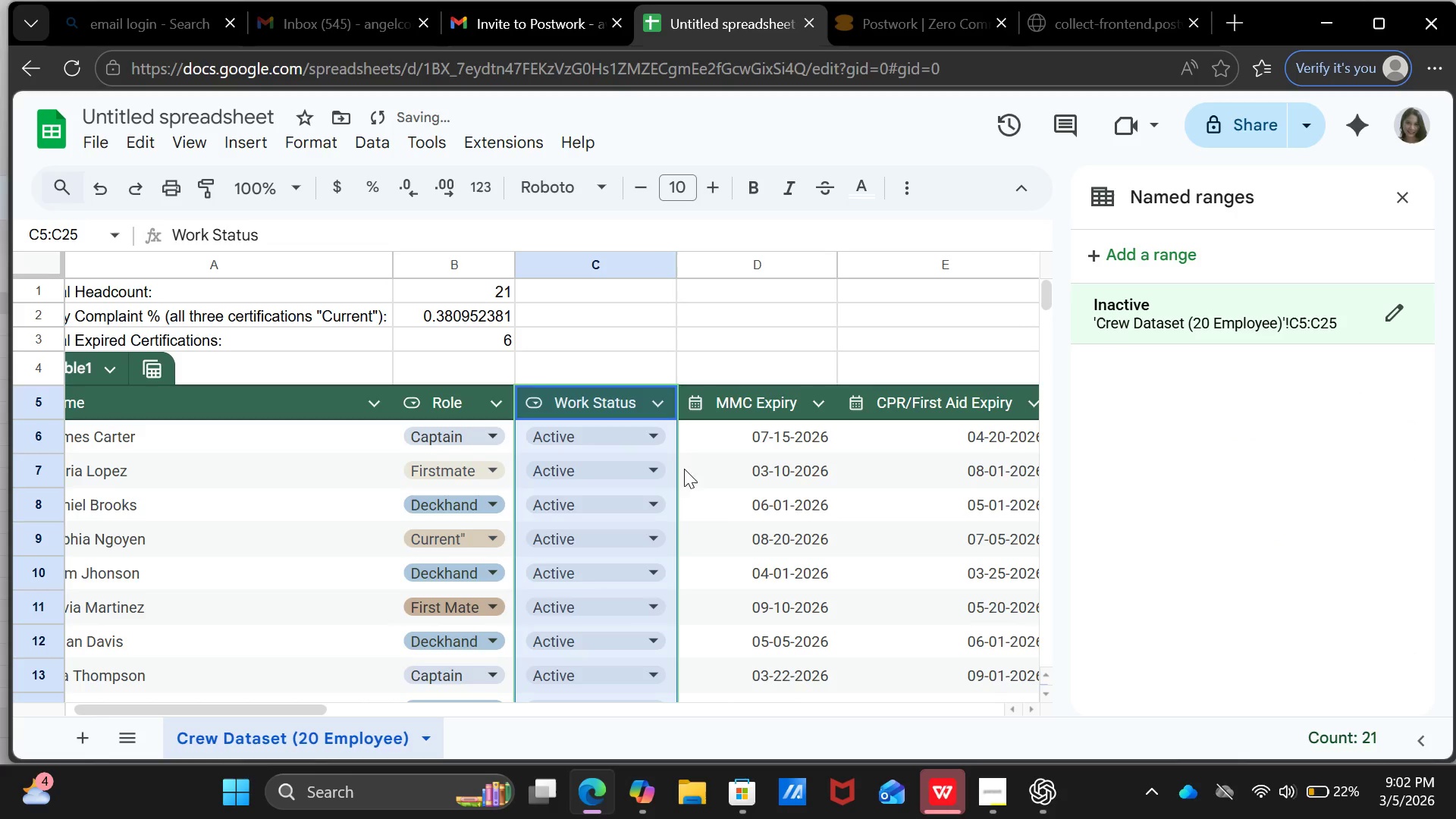 
left_click([710, 472])
 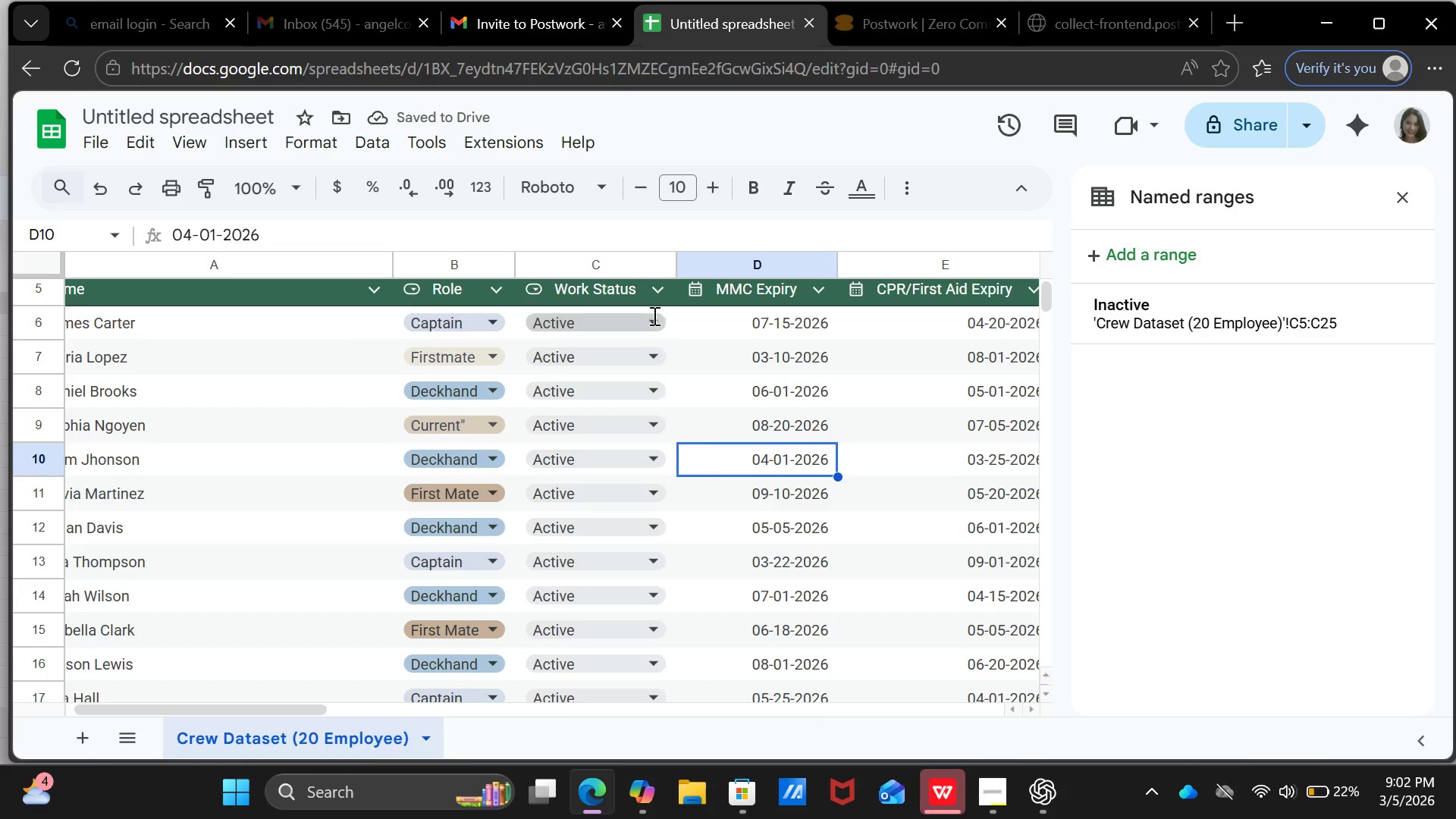 
scroll: coordinate [709, 472], scroll_direction: down, amount: 1.0
 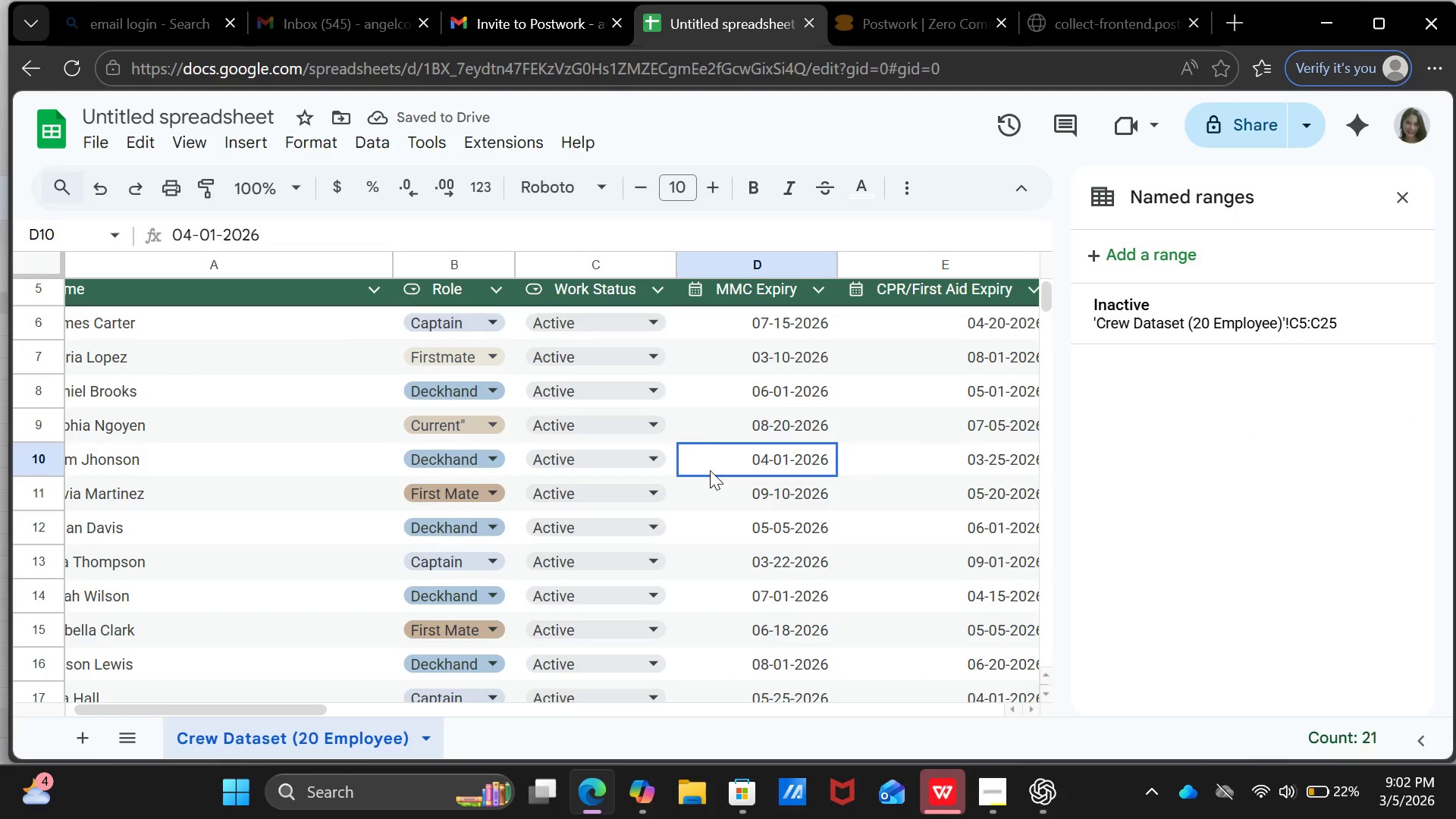 
left_click([653, 315])
 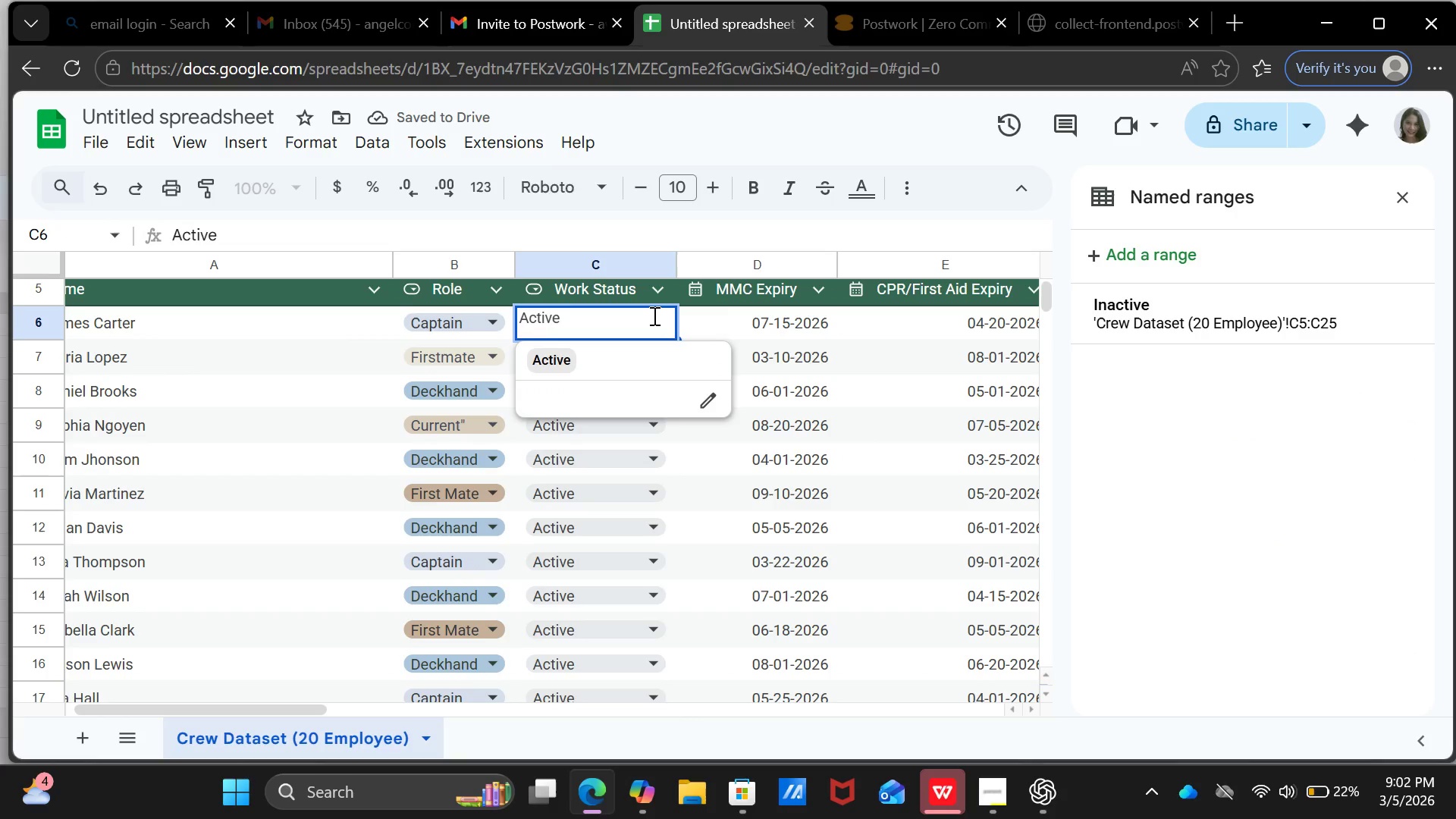 
left_click([653, 315])
 